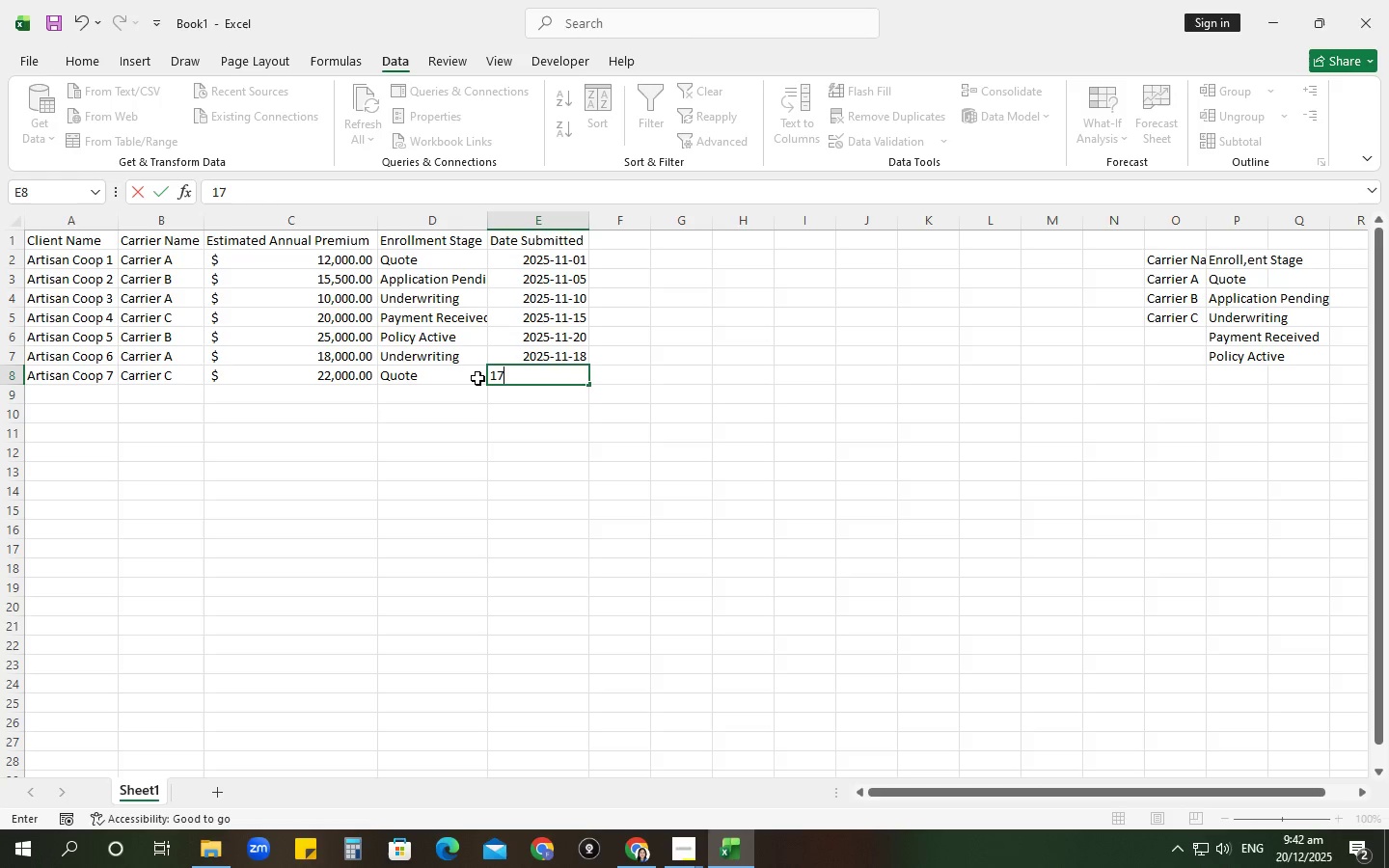 
key(NumpadSubtract)
 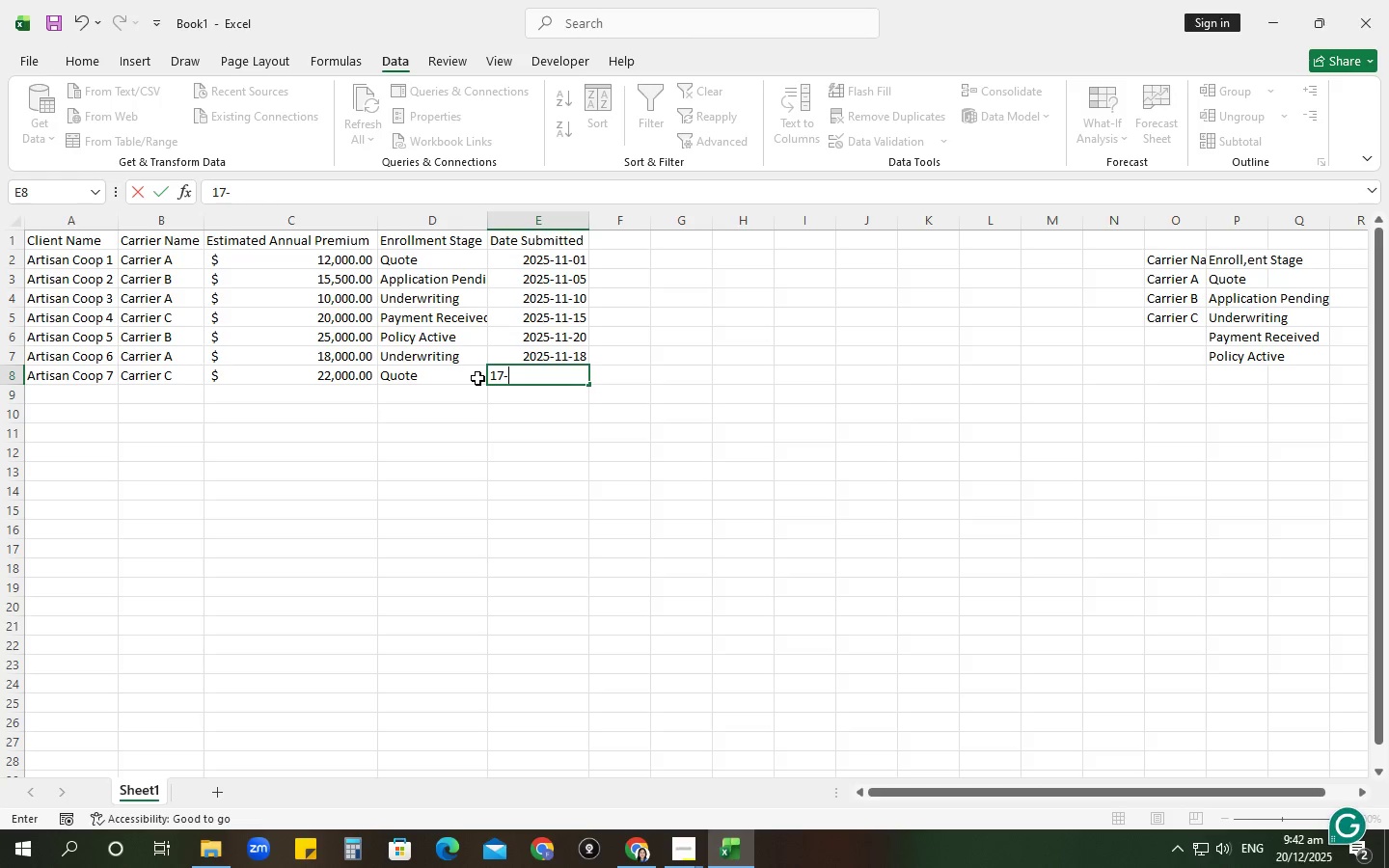 
key(Numpad1)
 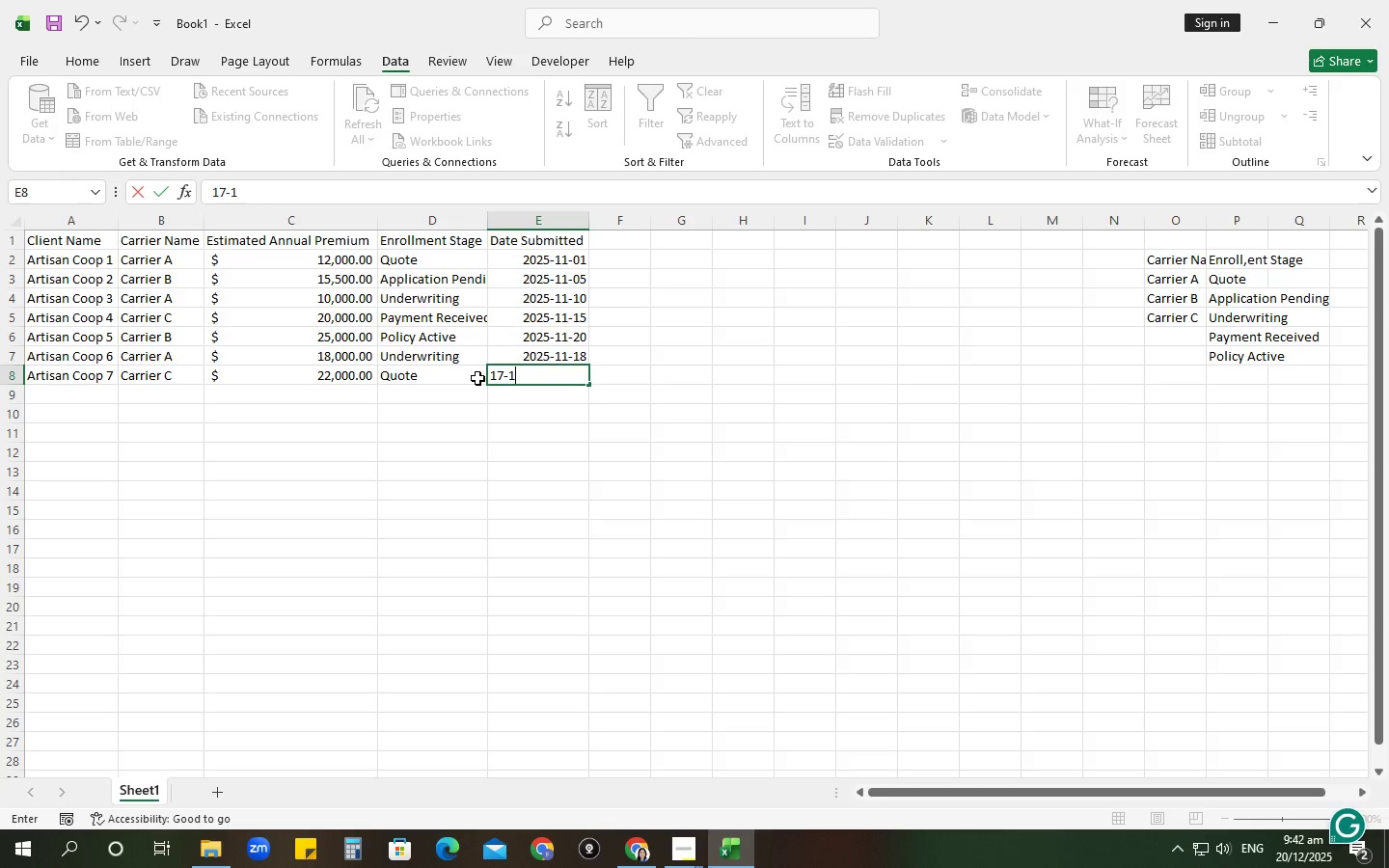 
key(Numpad1)
 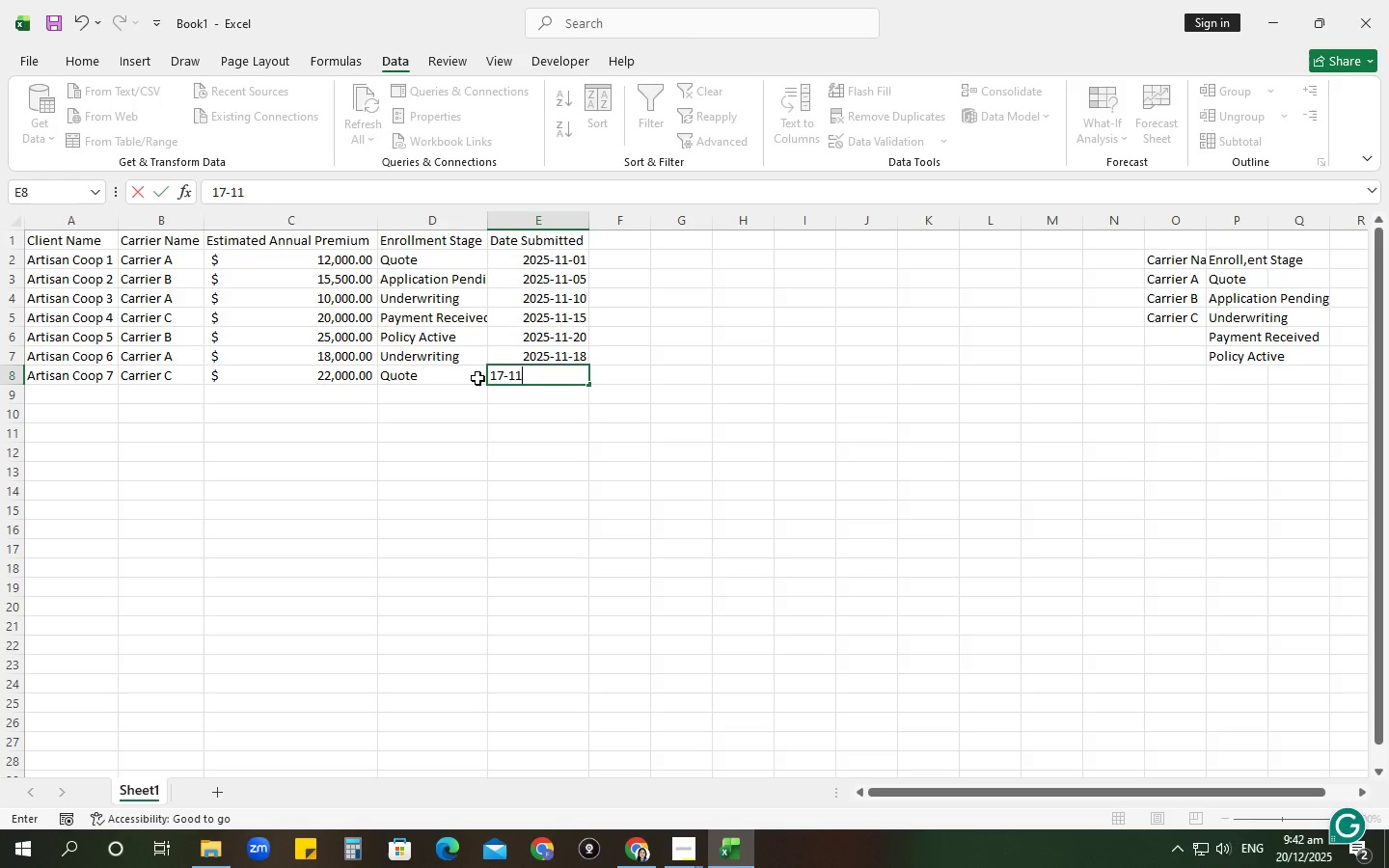 
key(NumpadEnter)
 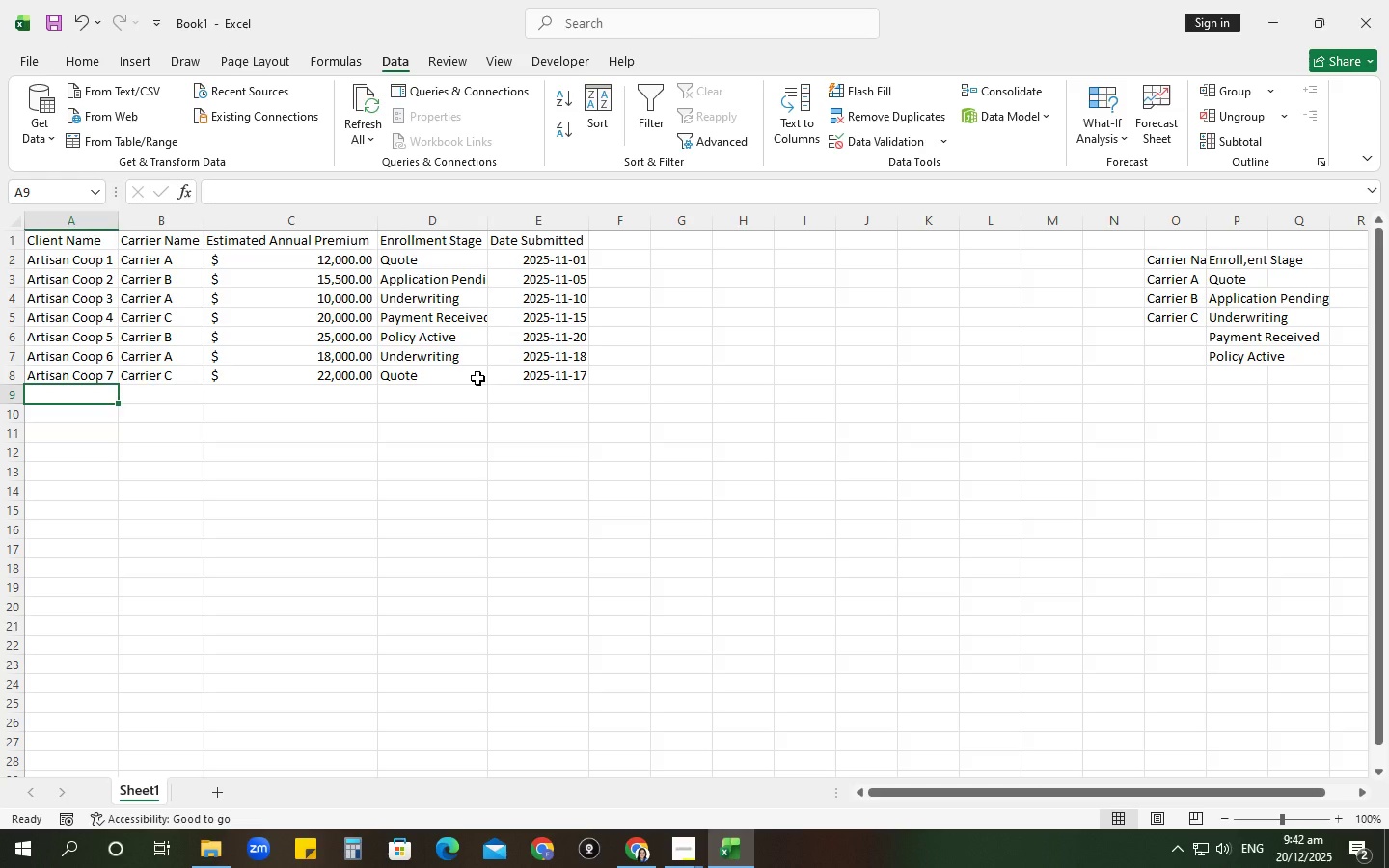 
type(Artid)
key(Backspace)
type(san Coop 8)
key(Tab)
 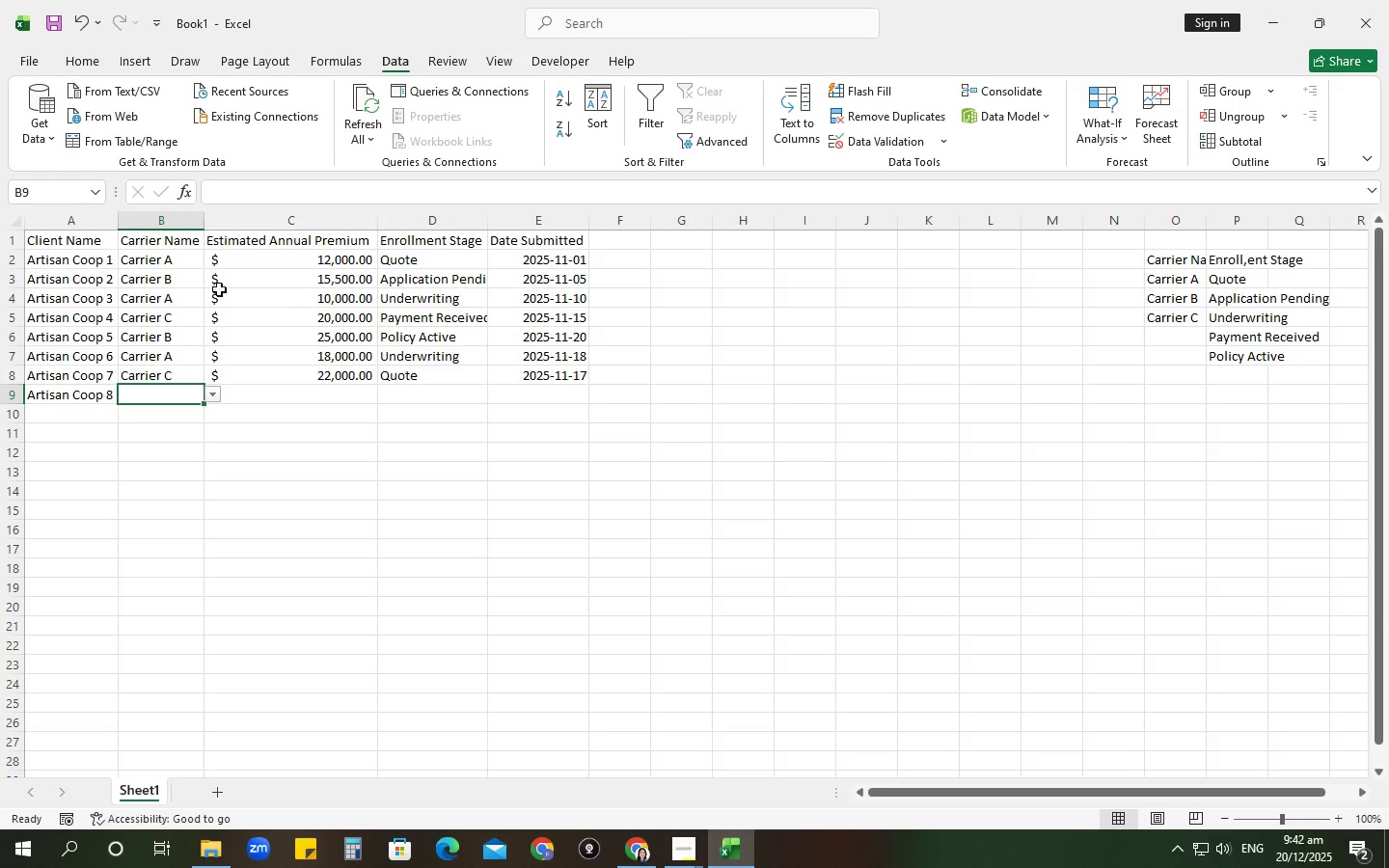 
left_click([209, 400])
 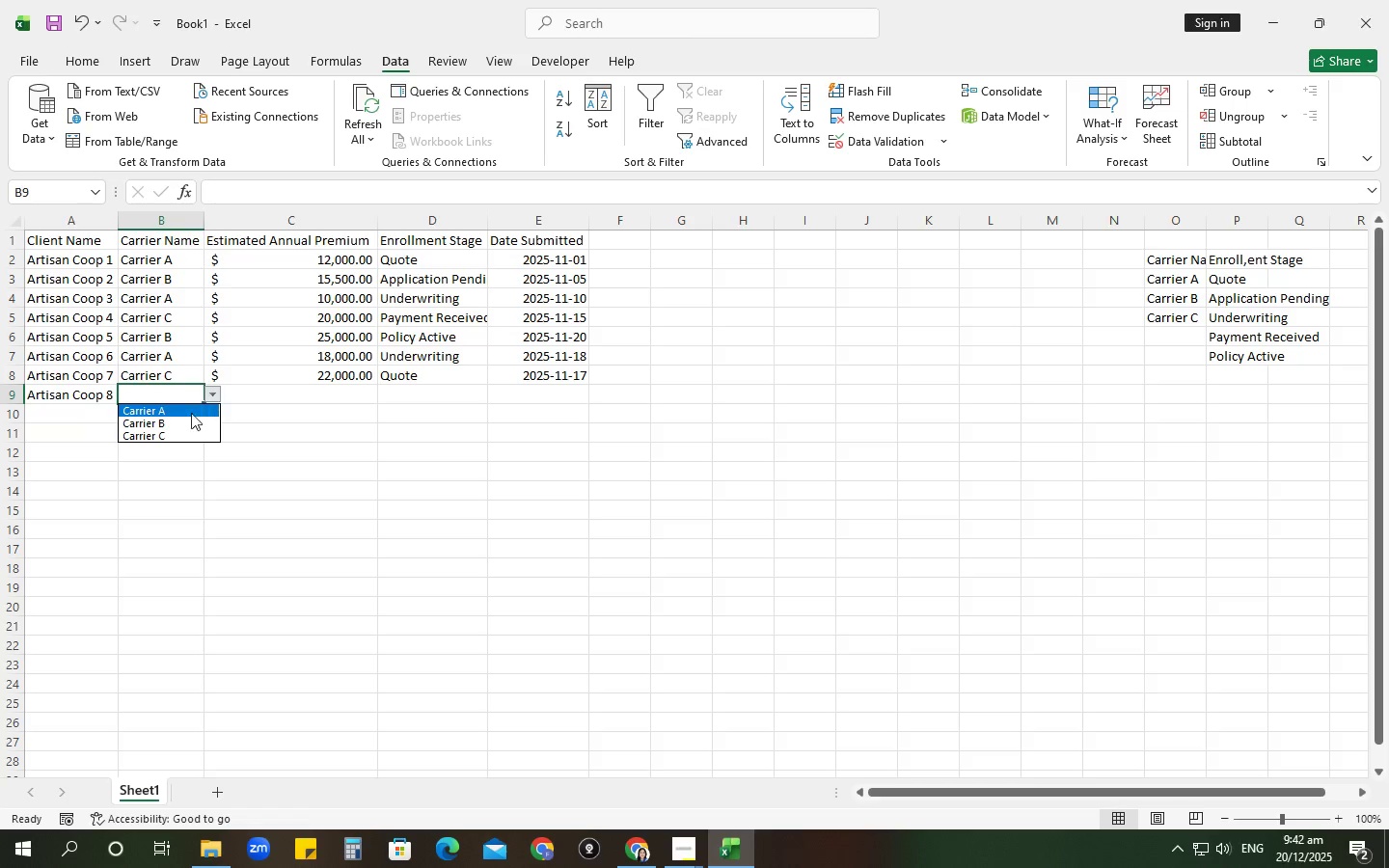 
left_click([188, 418])
 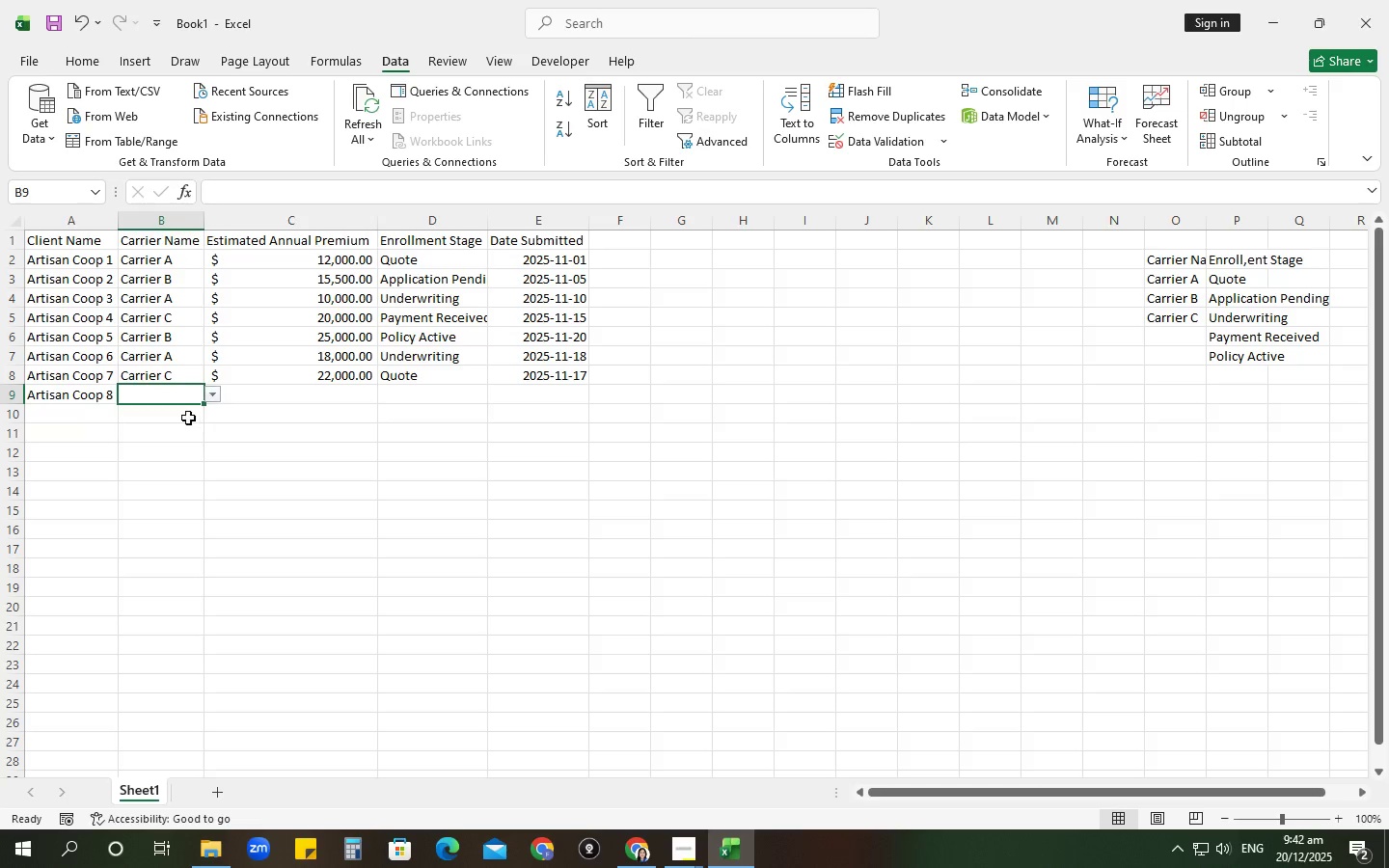 
key(Tab)
 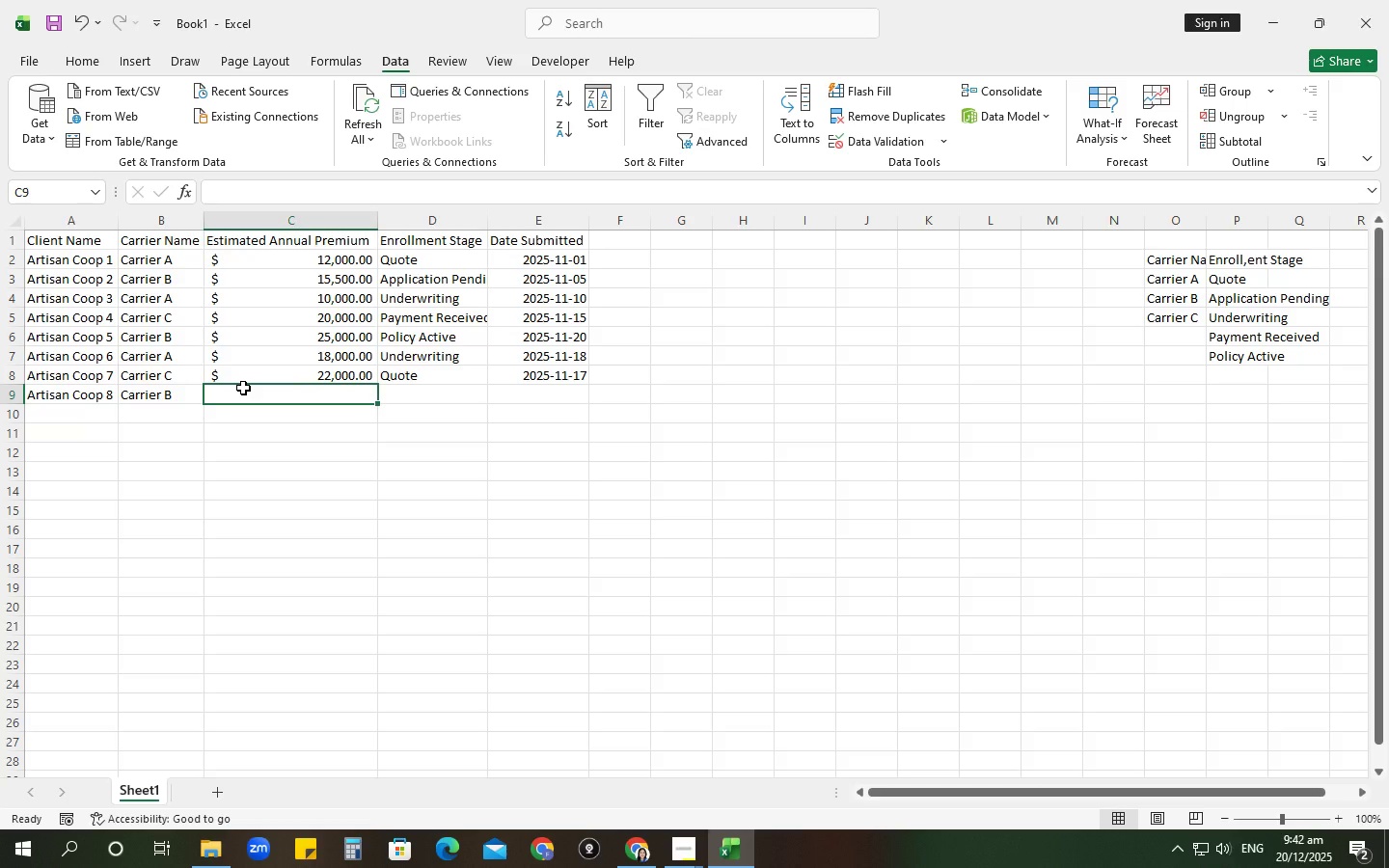 
key(Numpad1)
 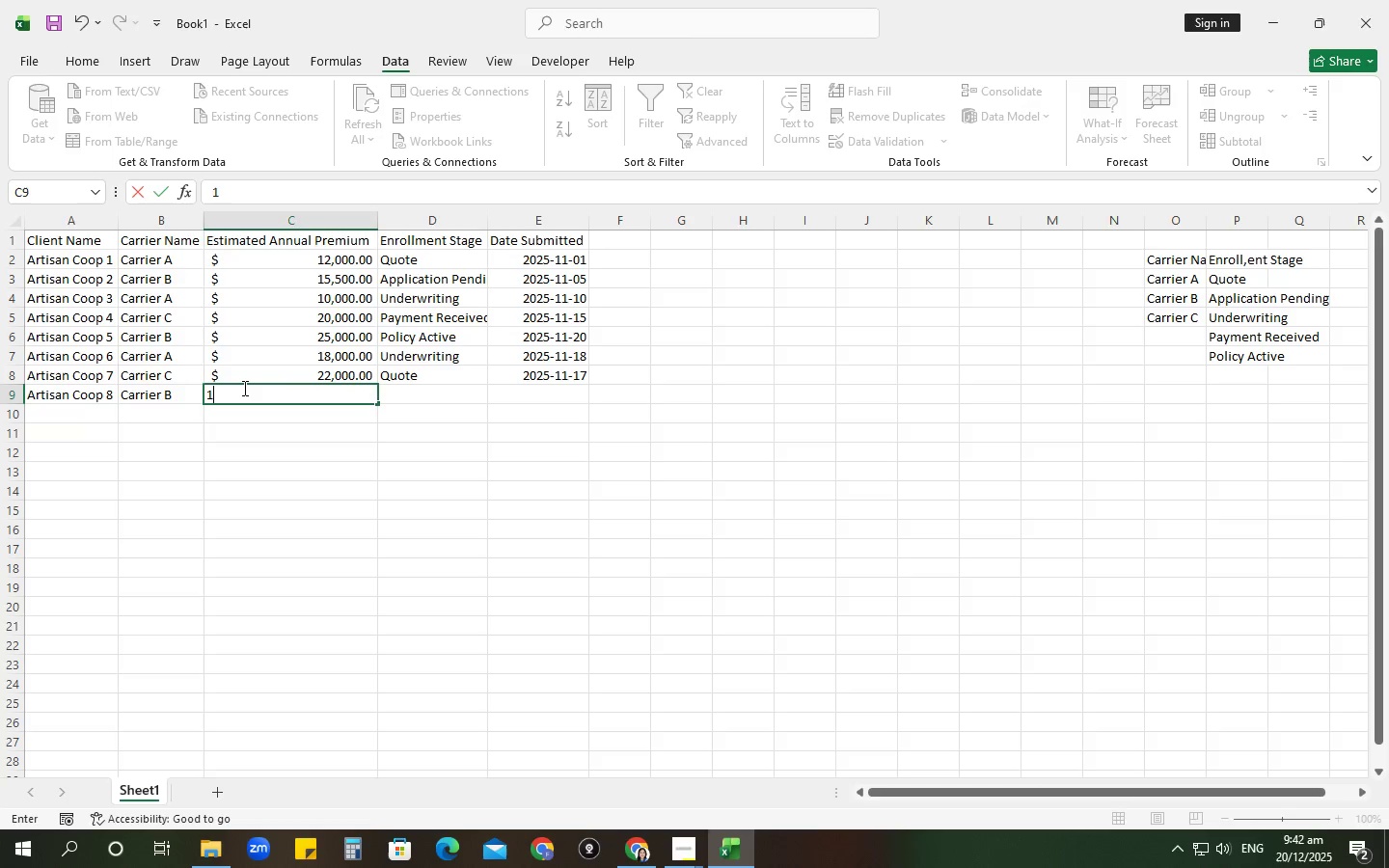 
key(Numpad4)
 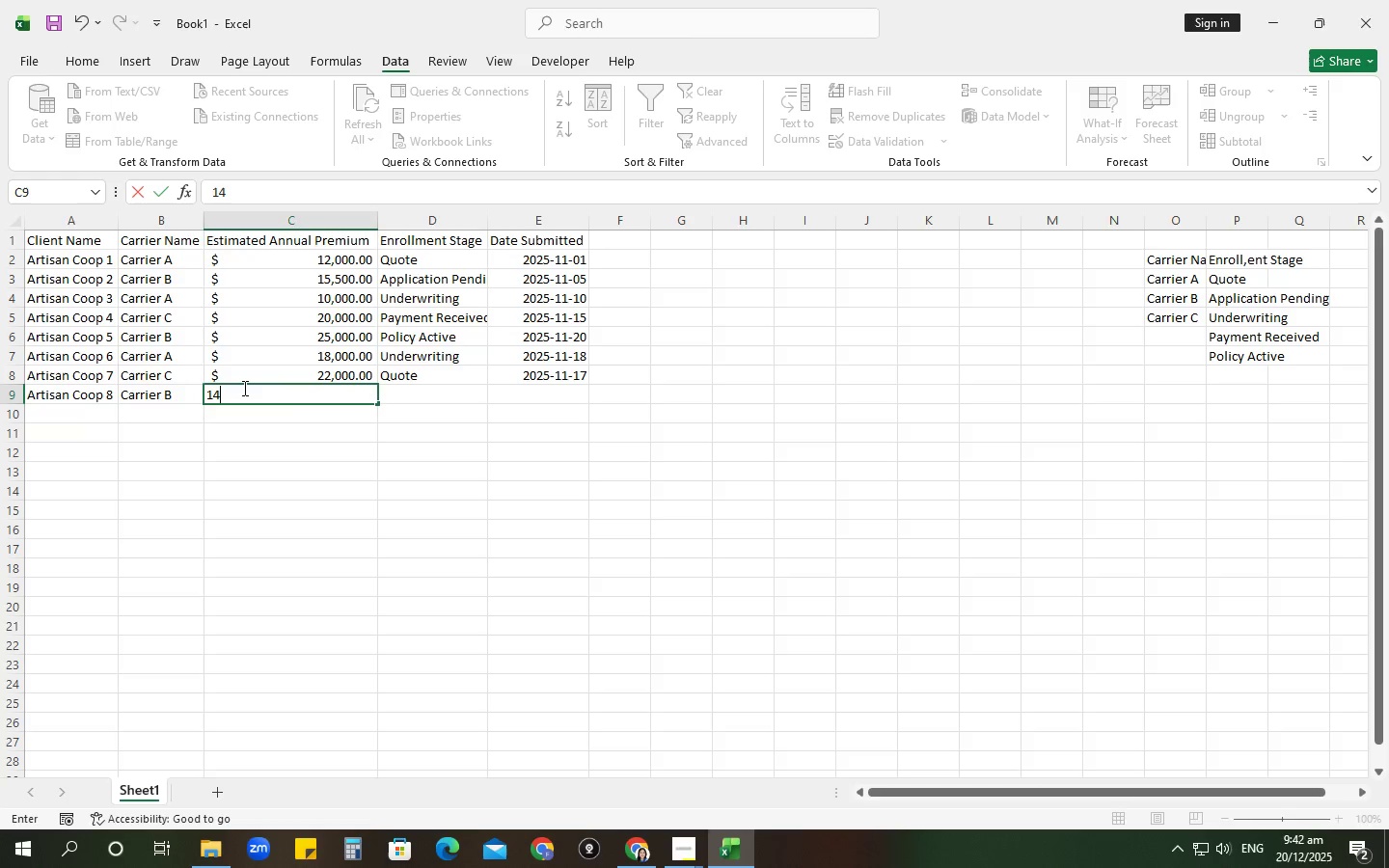 
key(Numpad0)
 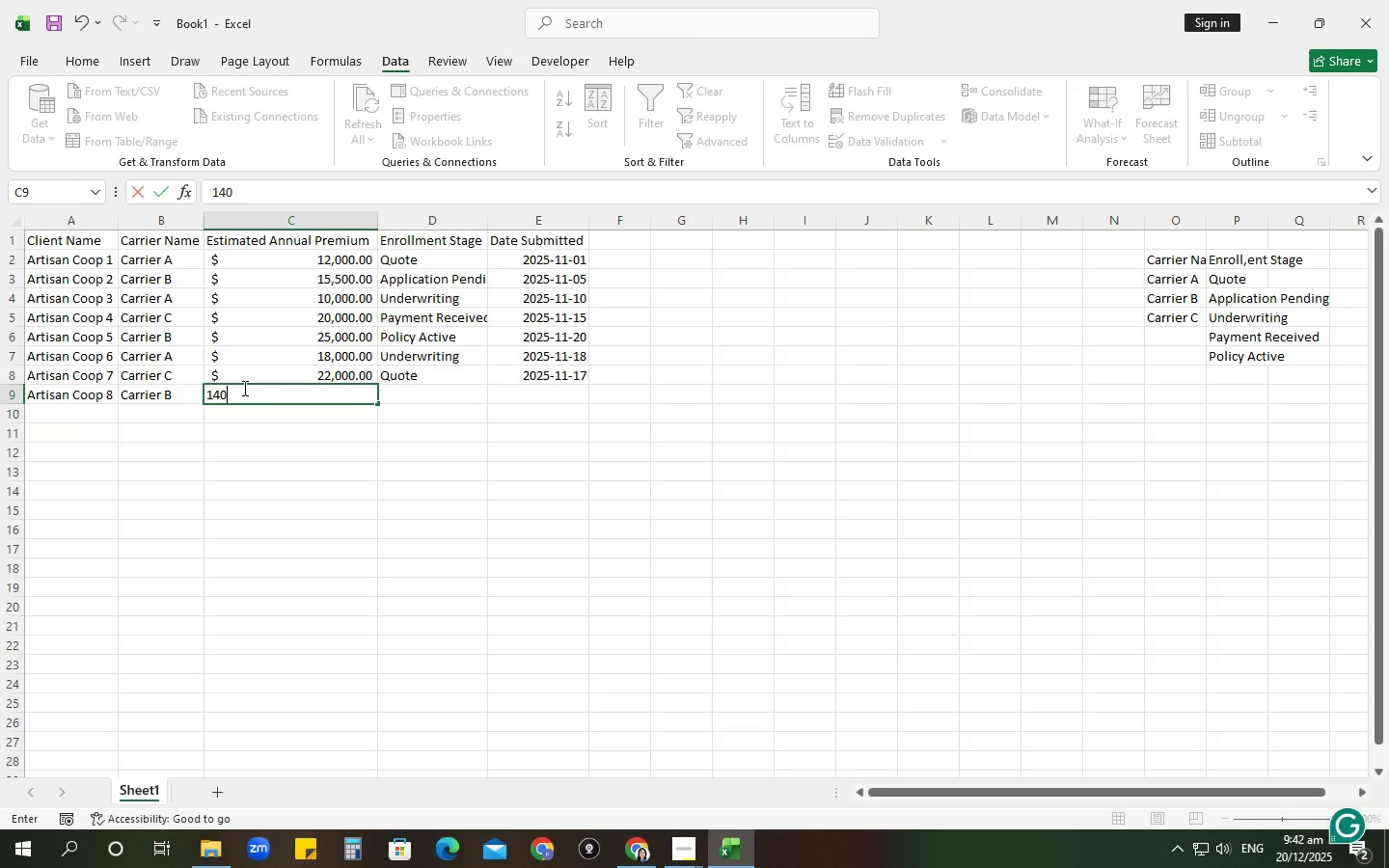 
key(Numpad0)
 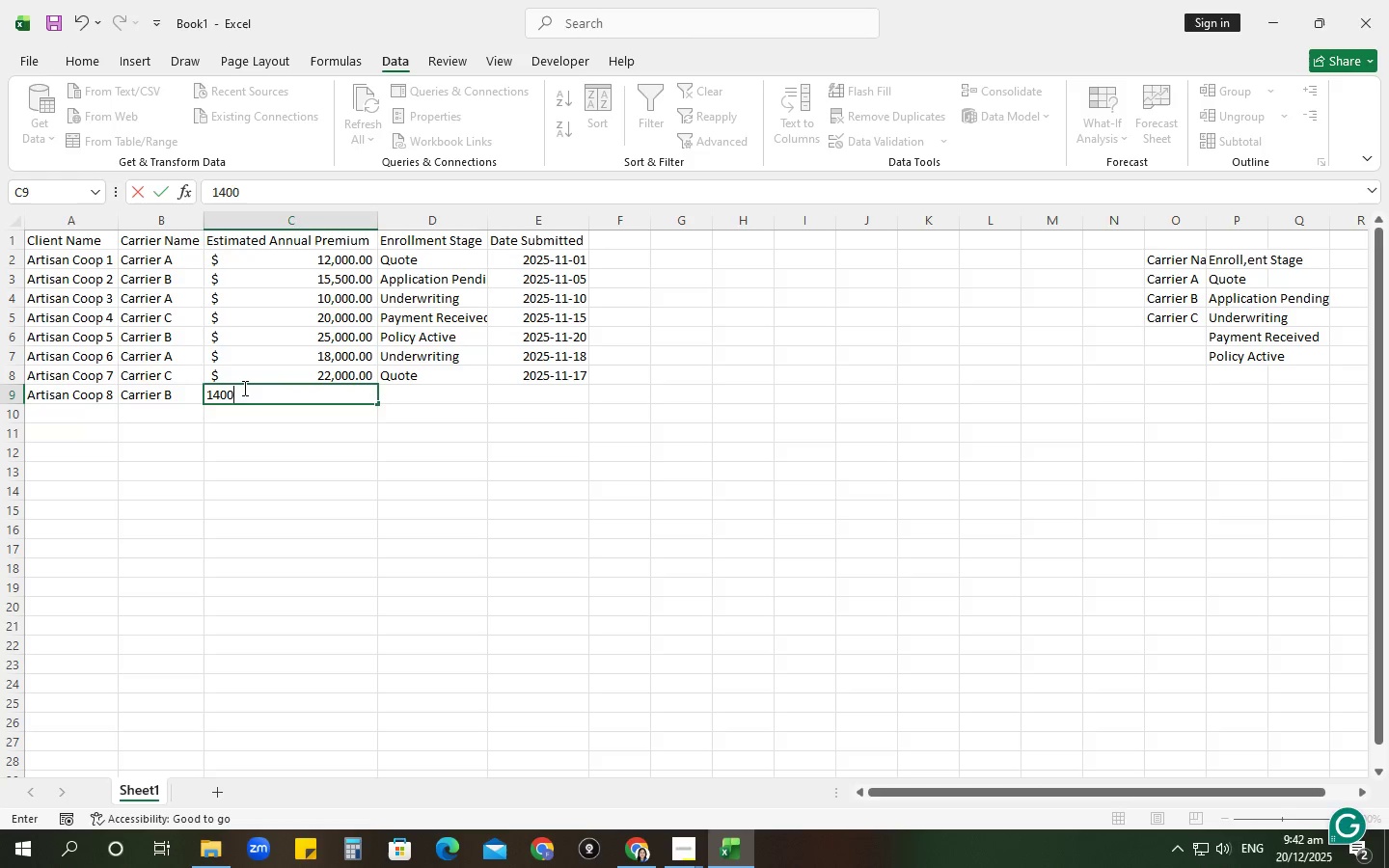 
key(Numpad0)
 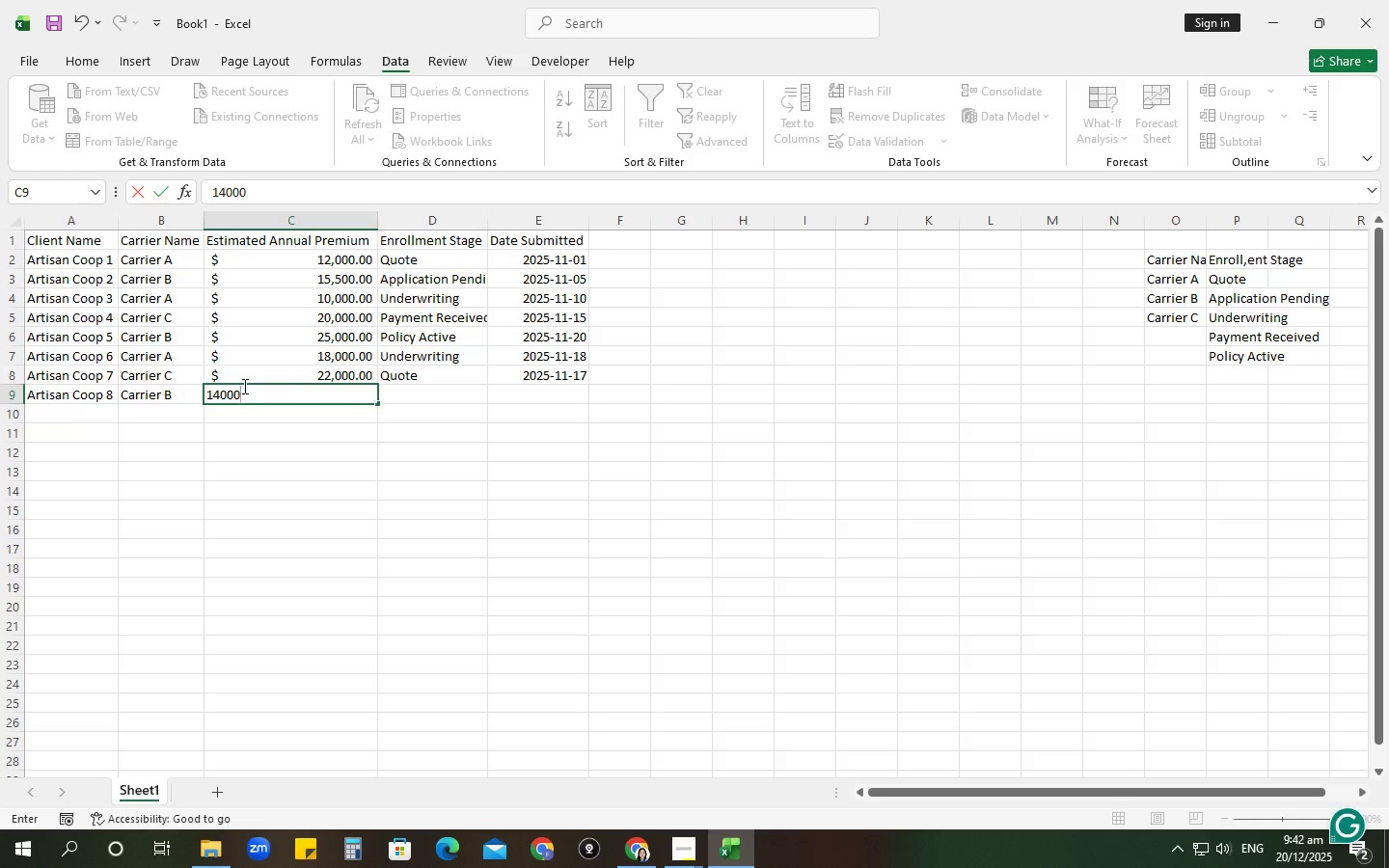 
key(Tab)
 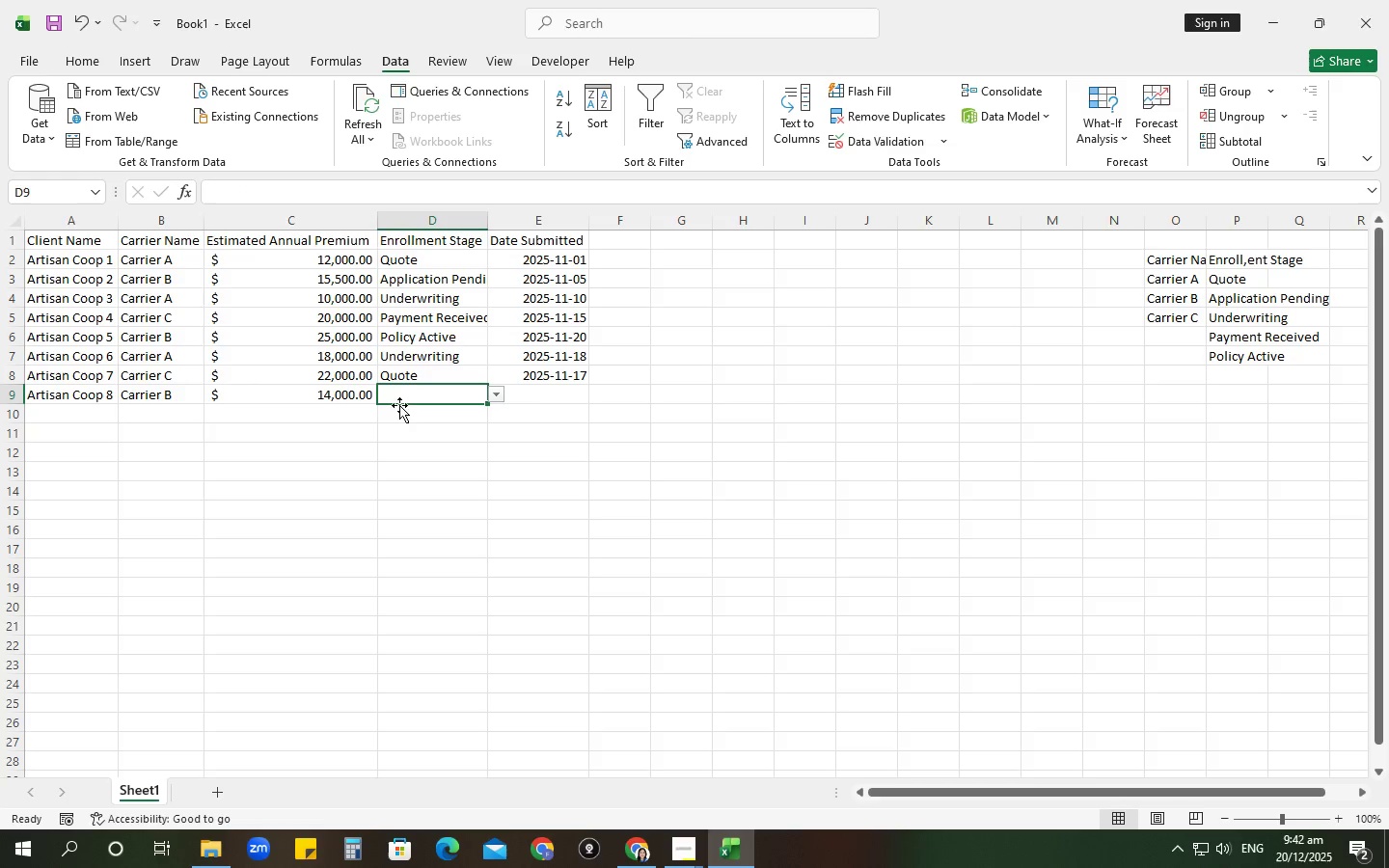 
left_click([502, 397])
 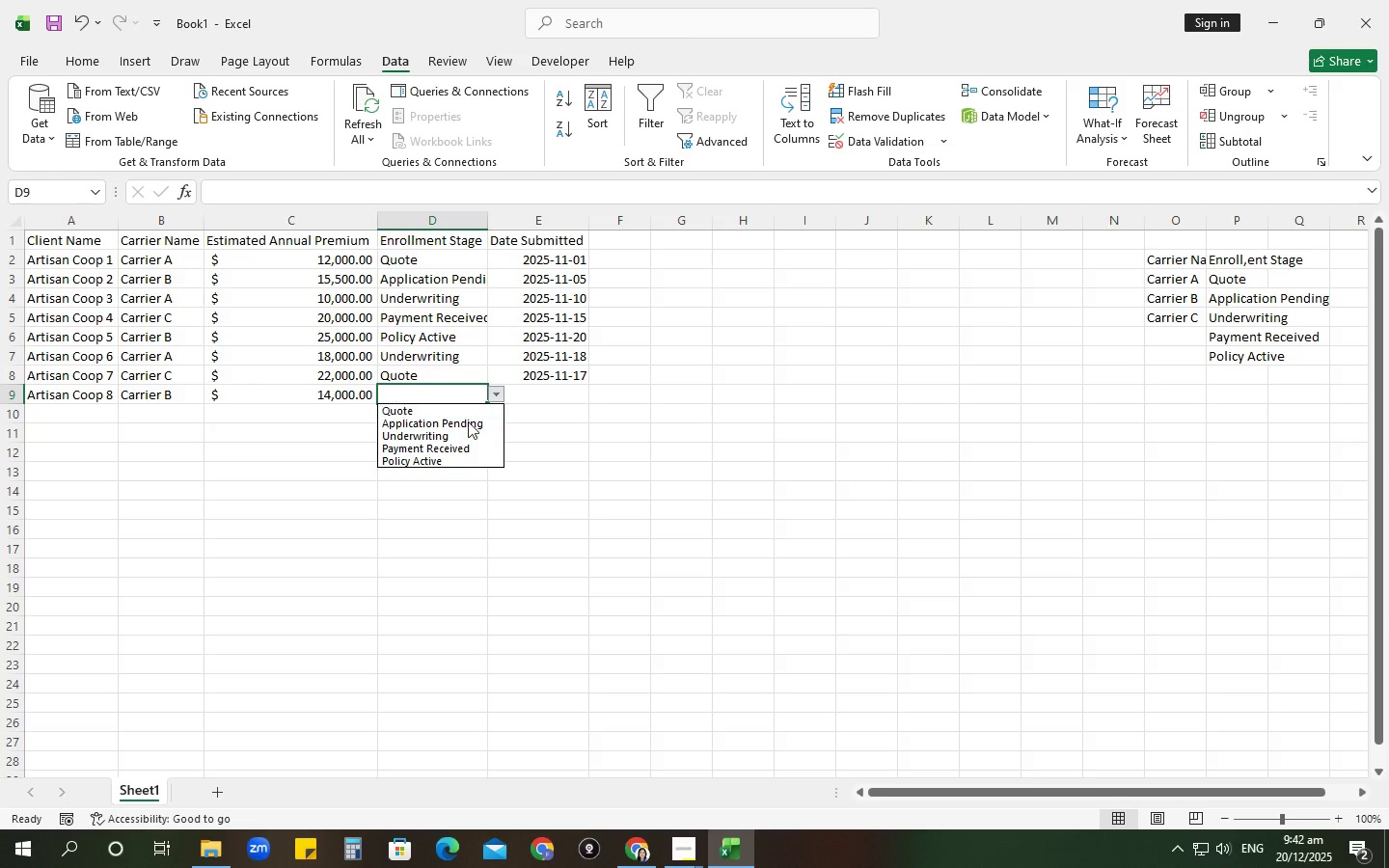 
left_click([466, 422])
 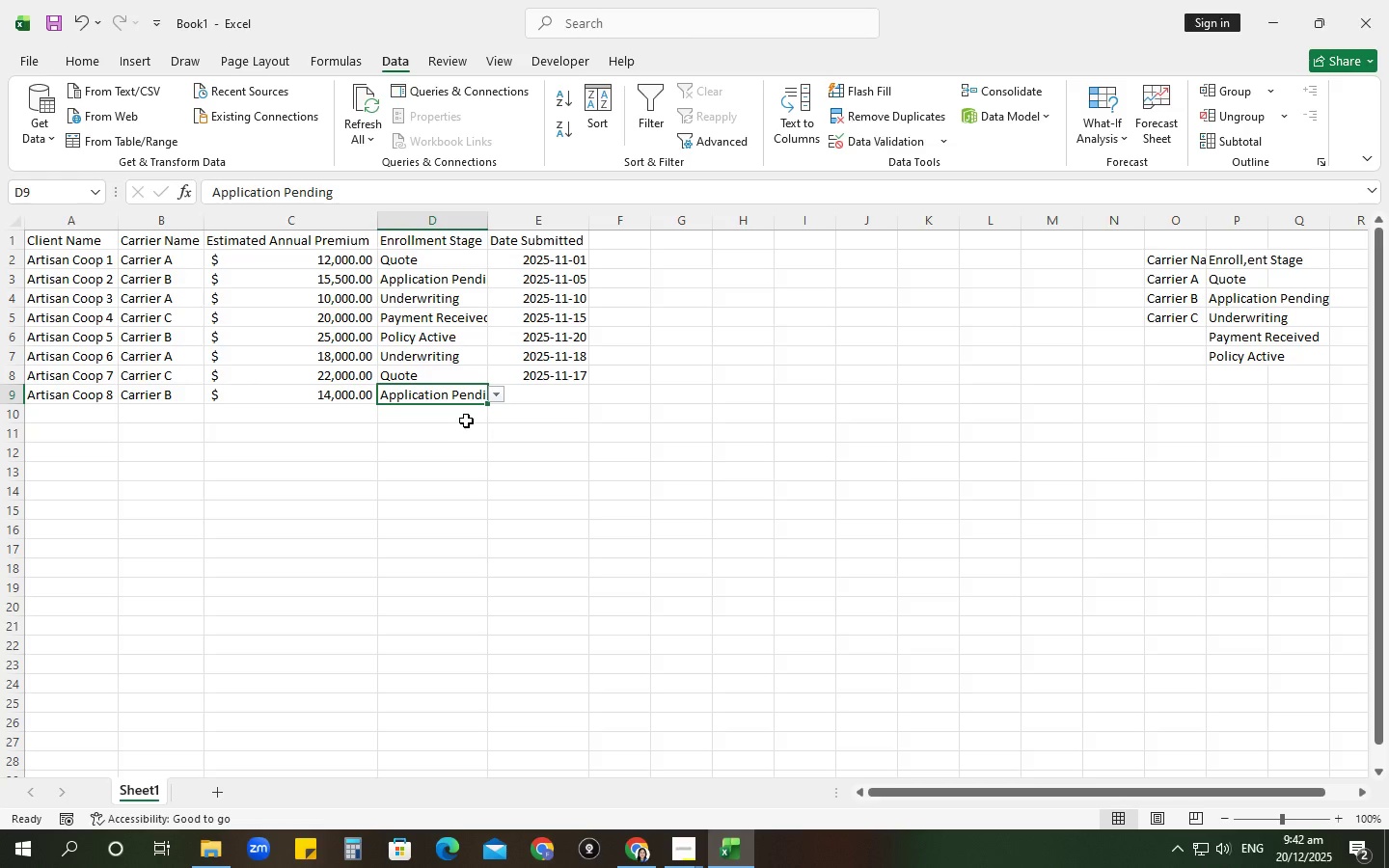 
key(Tab)
 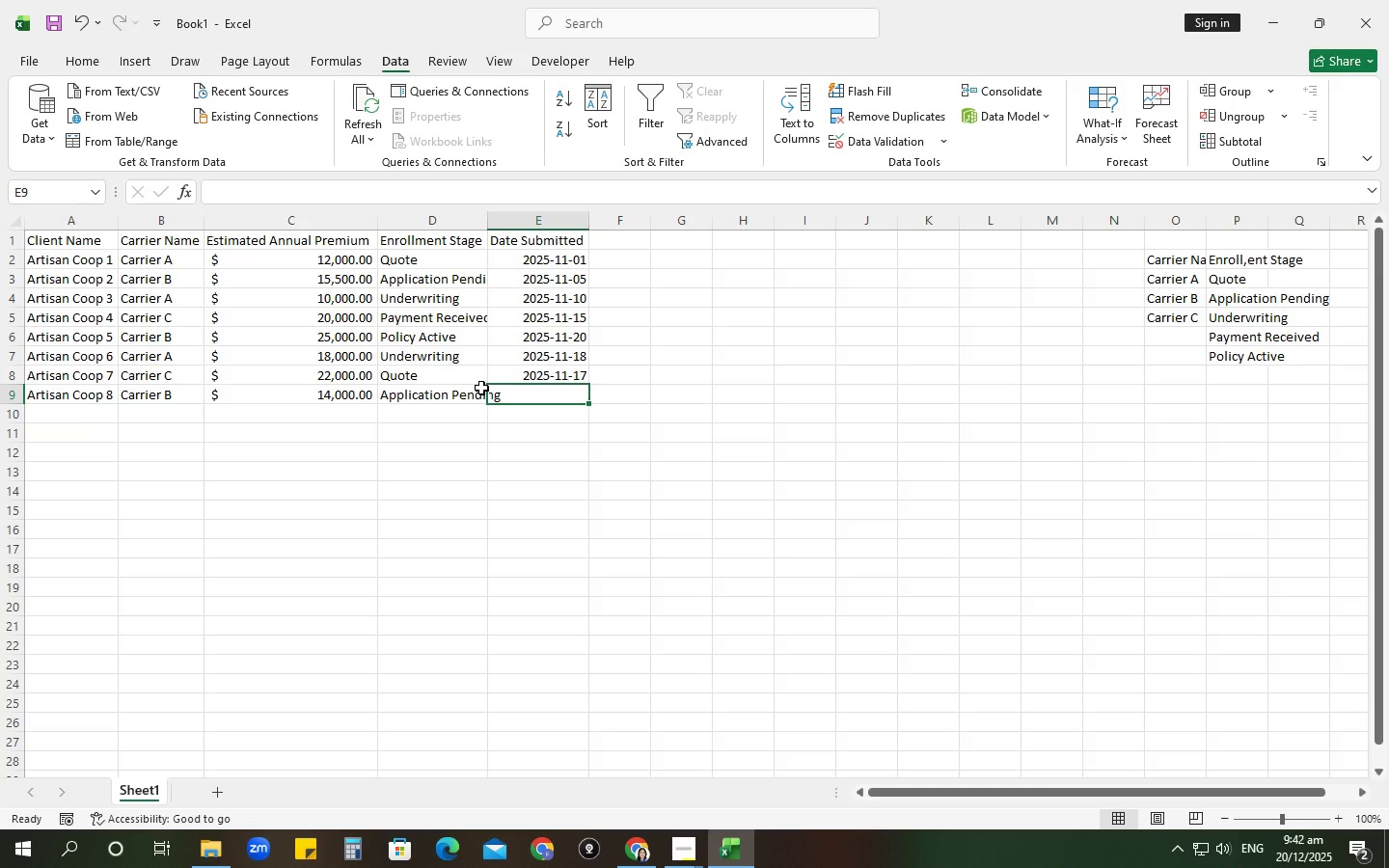 
key(Numpad1)
 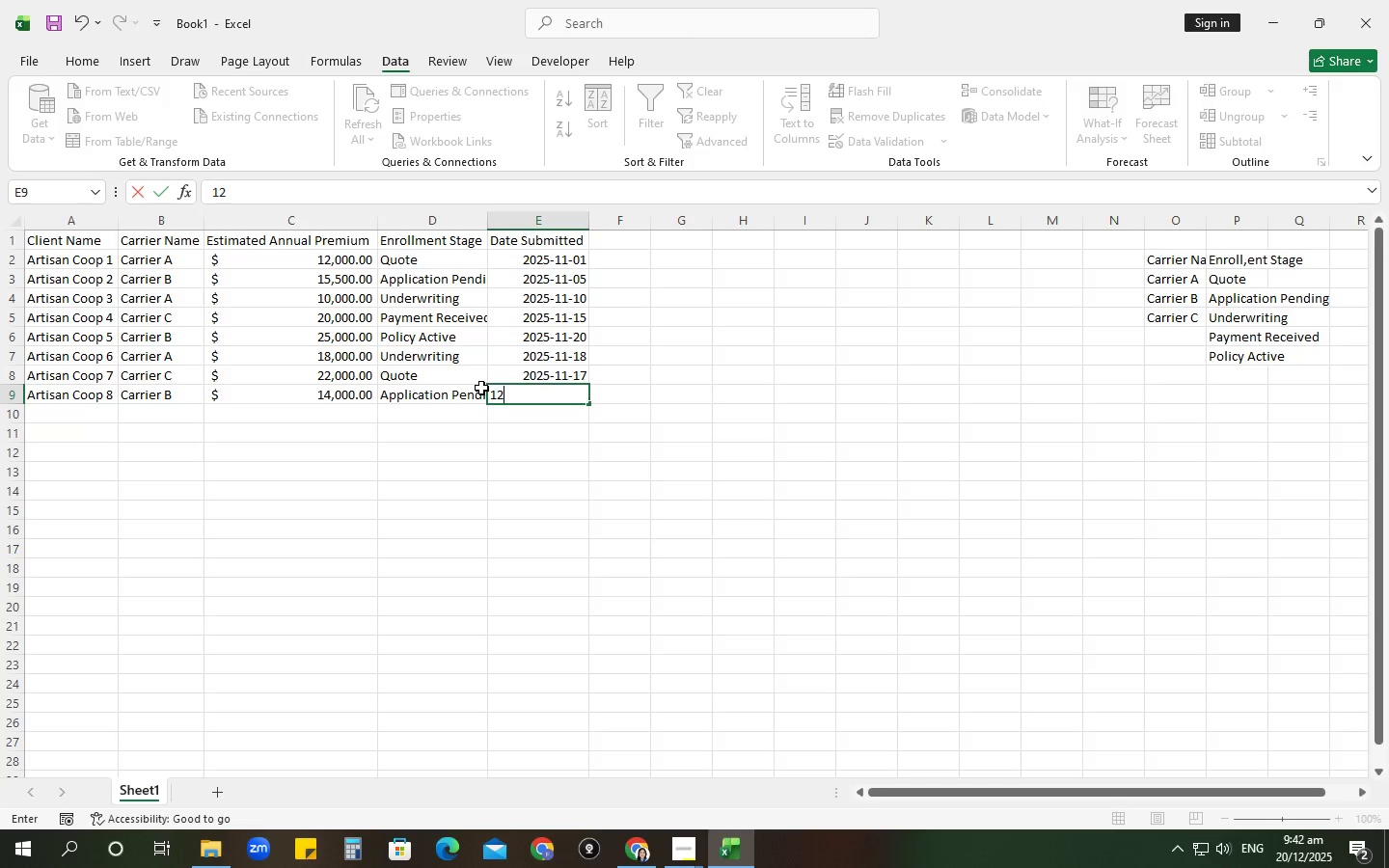 
key(Numpad2)
 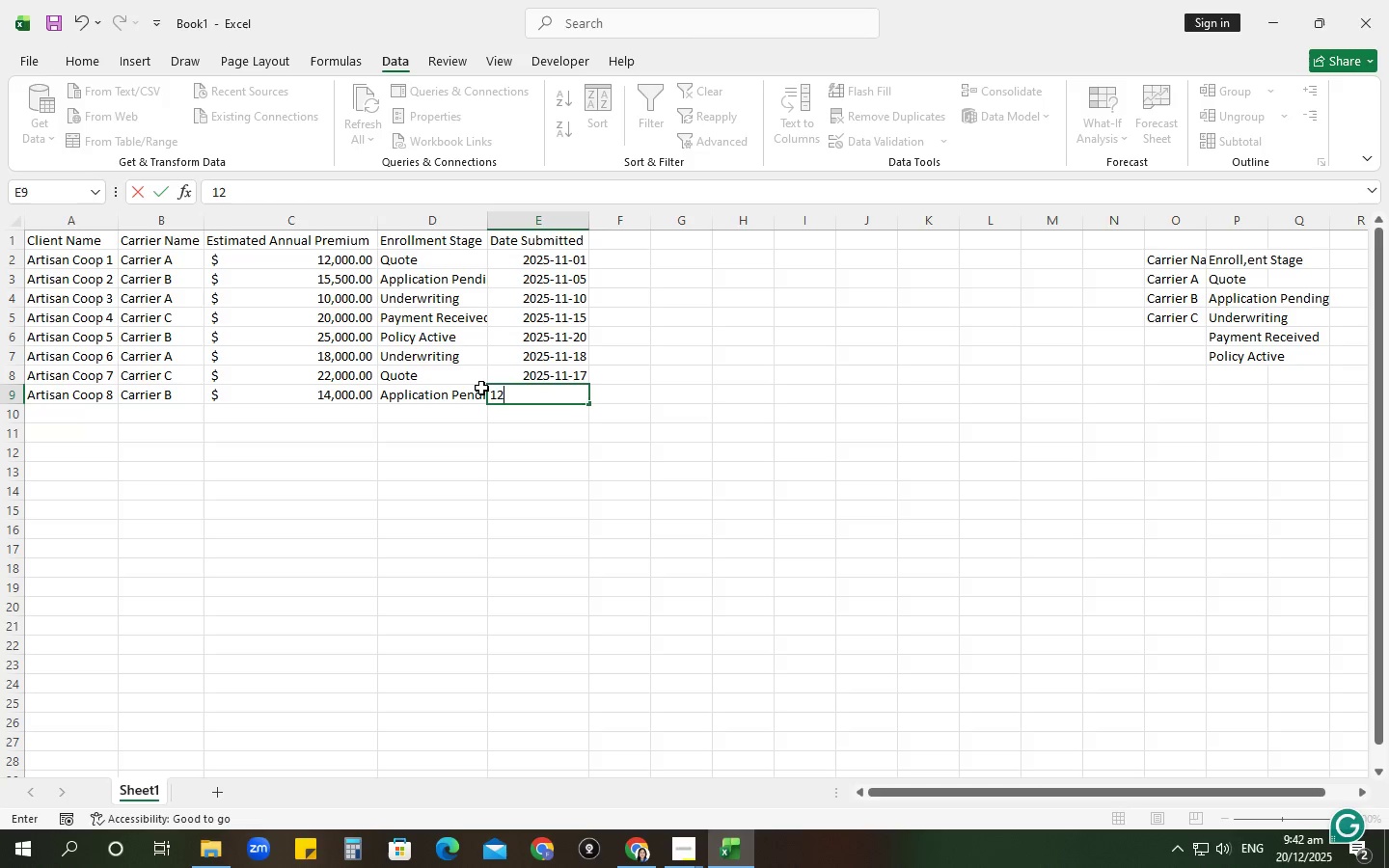 
key(NumpadSubtract)
 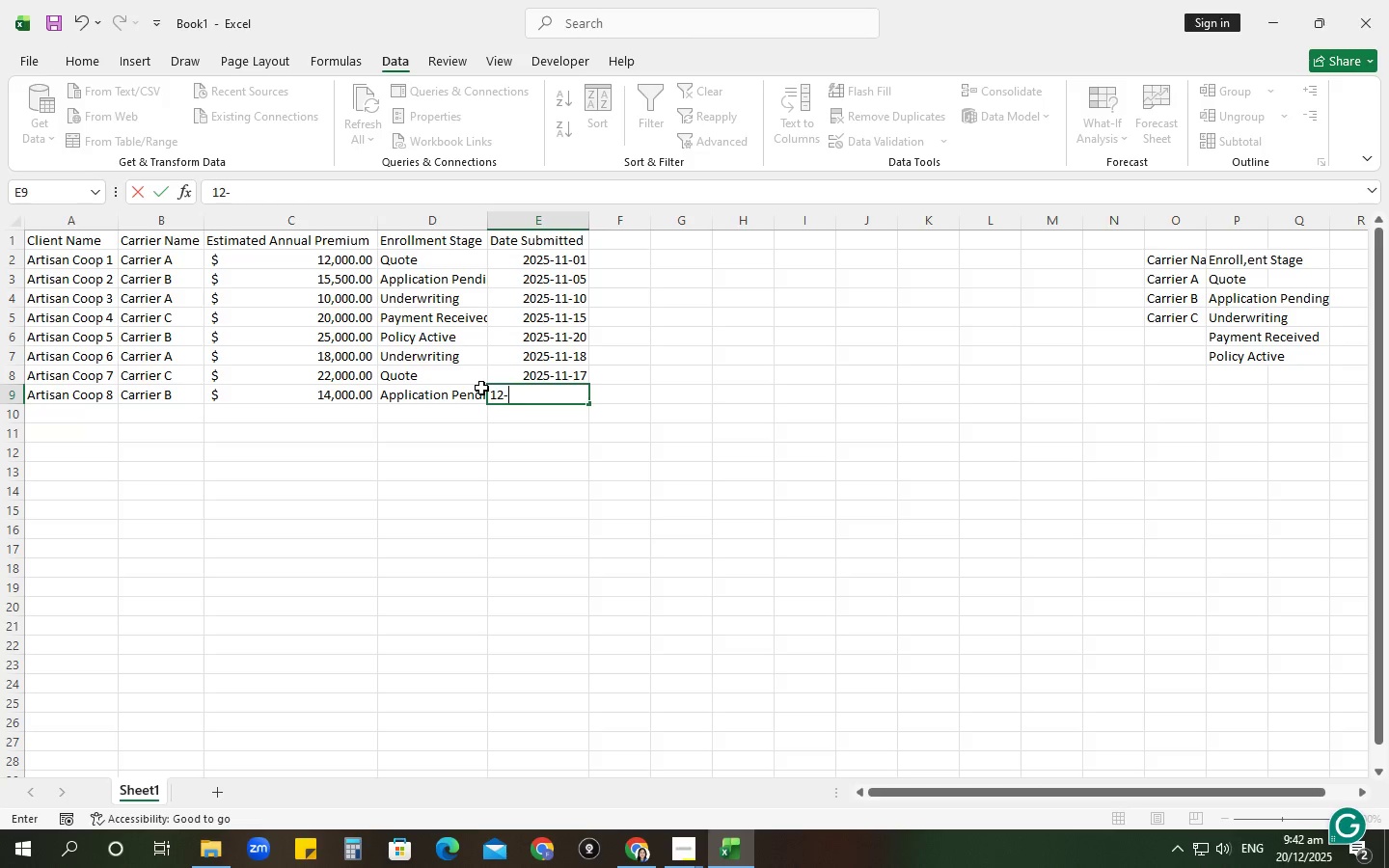 
key(Numpad1)
 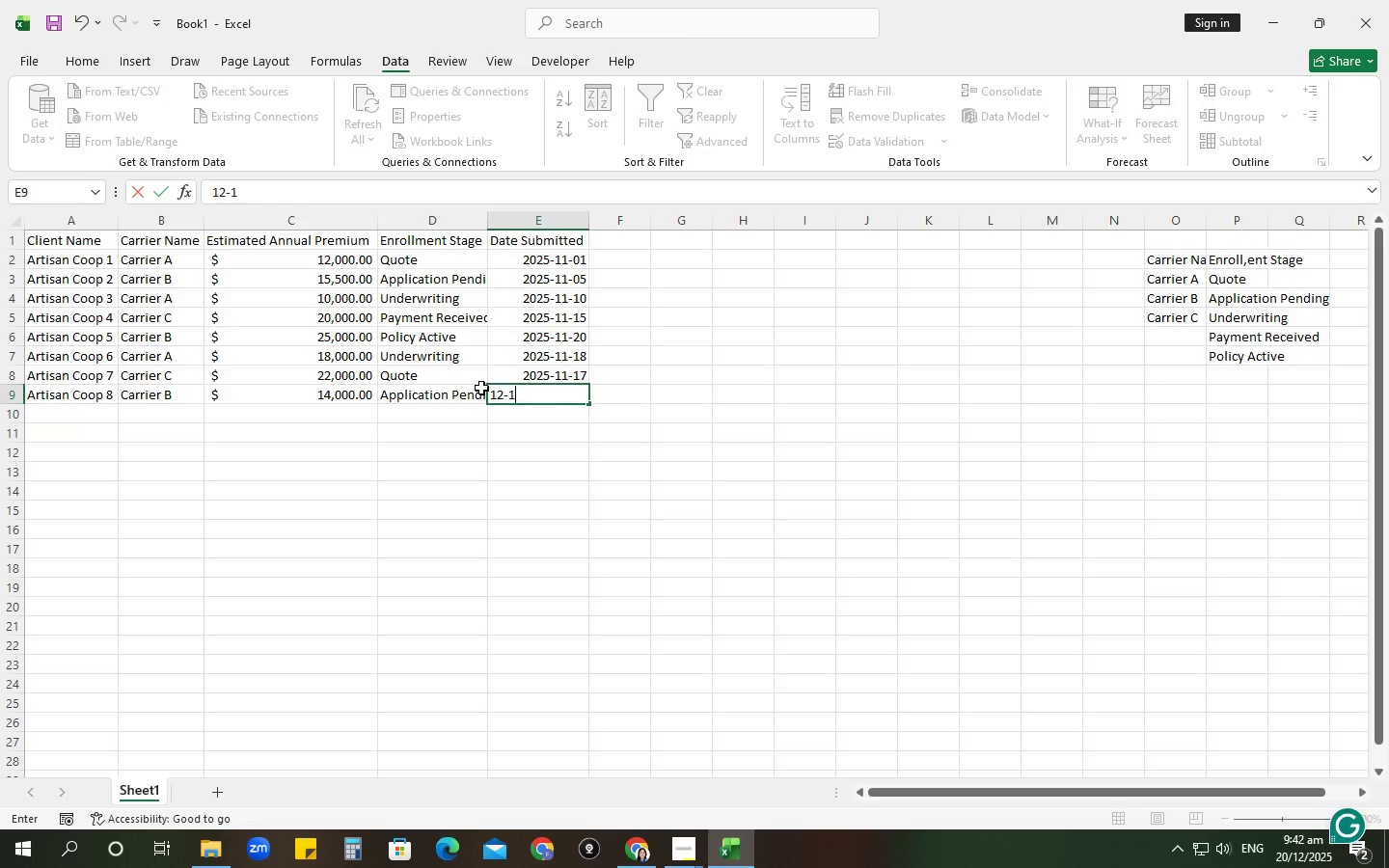 
key(Numpad1)
 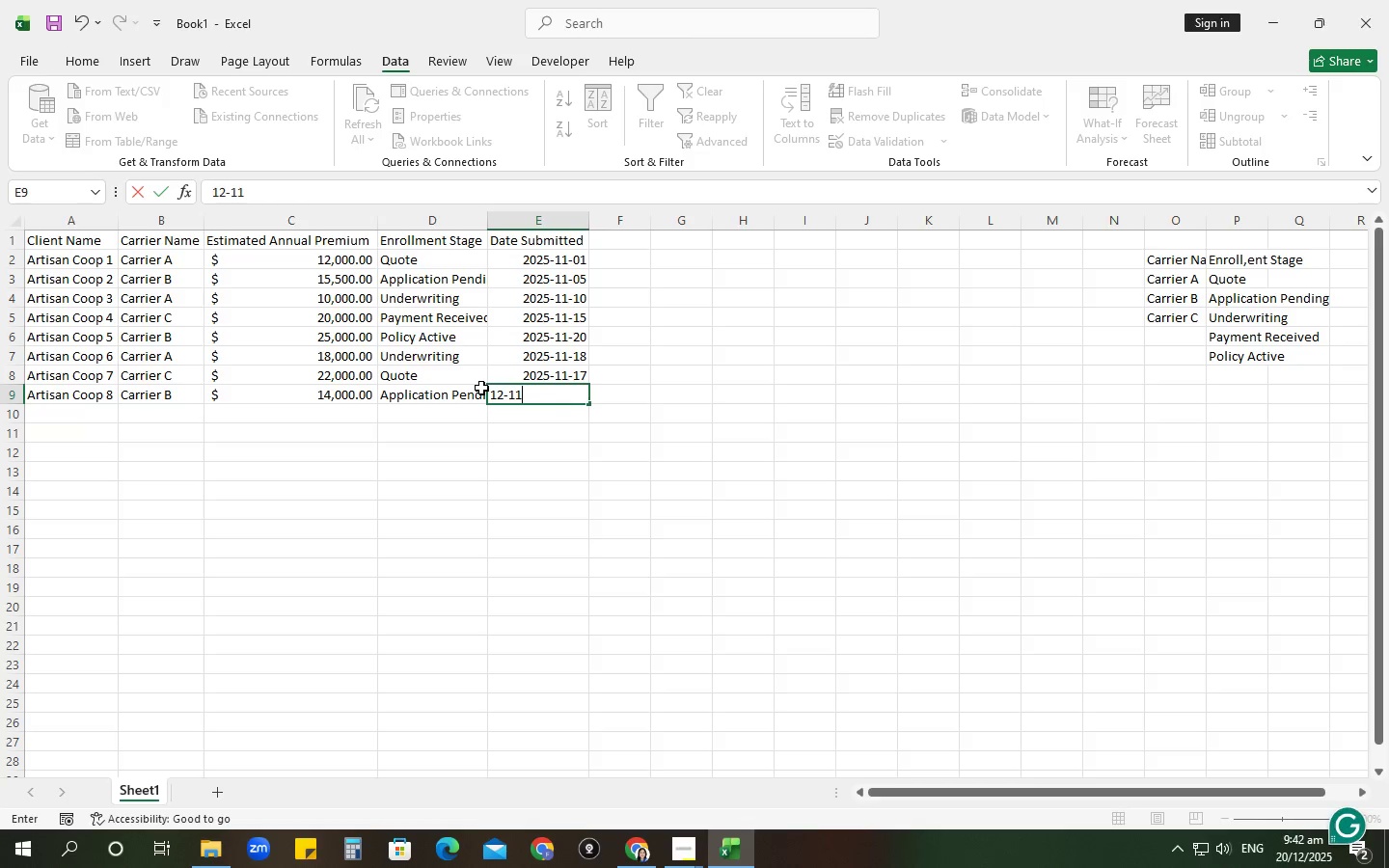 
key(NumpadEnter)
 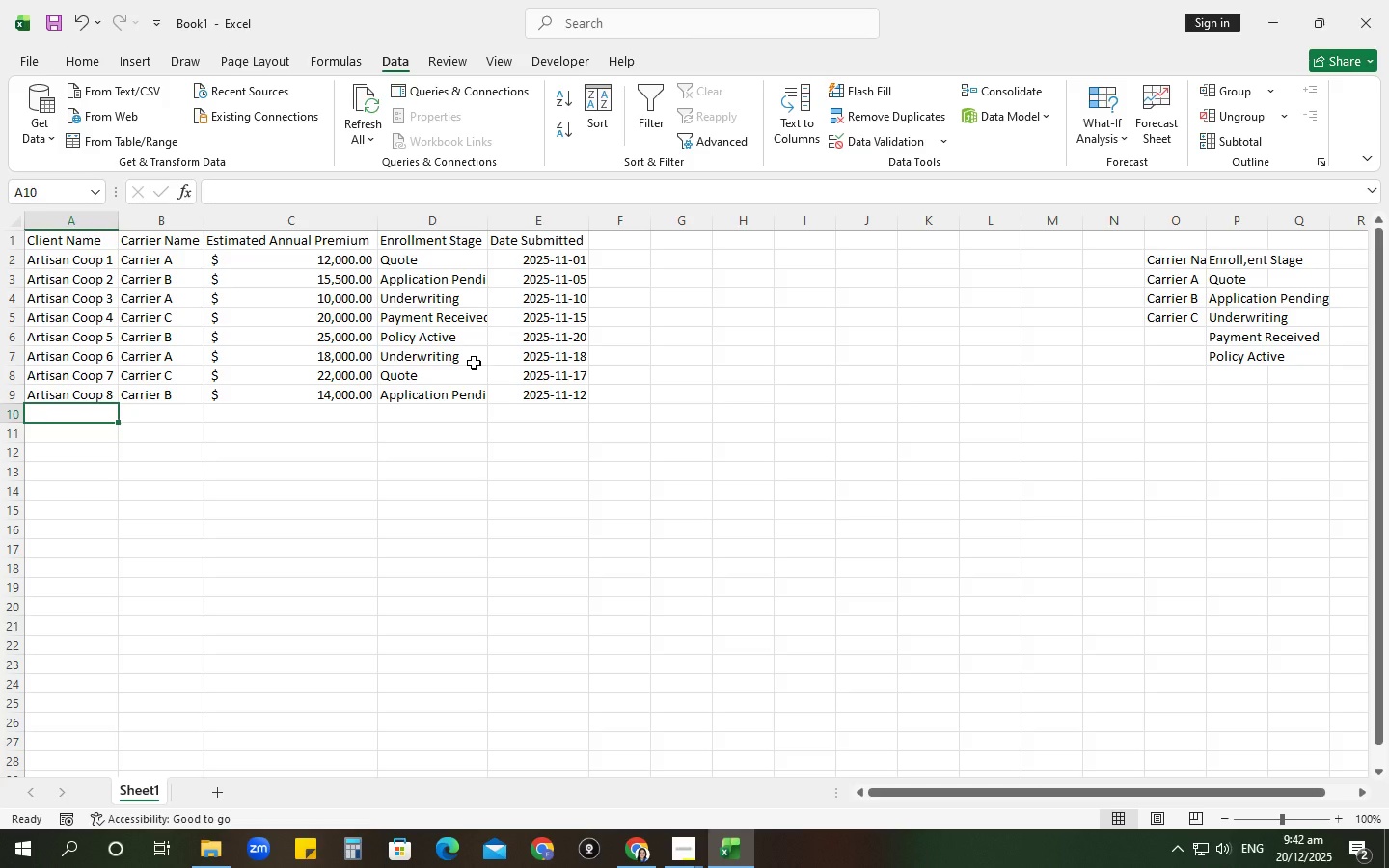 
type(Artidan)
key(Backspace)
key(Backspace)
key(Backspace)
type(sn )
key(Backspace)
key(Backspace)
type(an Coop 9)
key(Tab)
 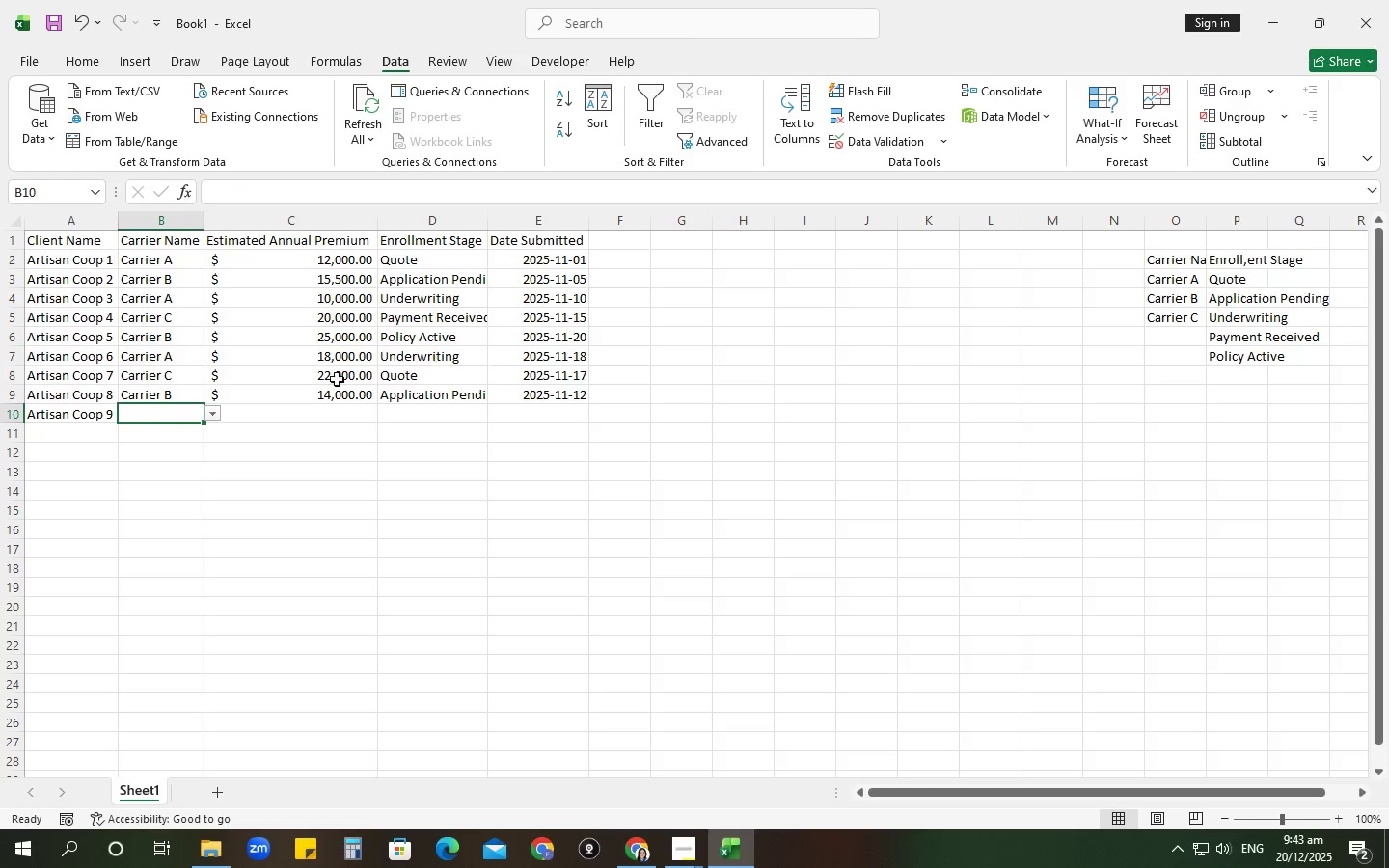 
left_click([211, 413])
 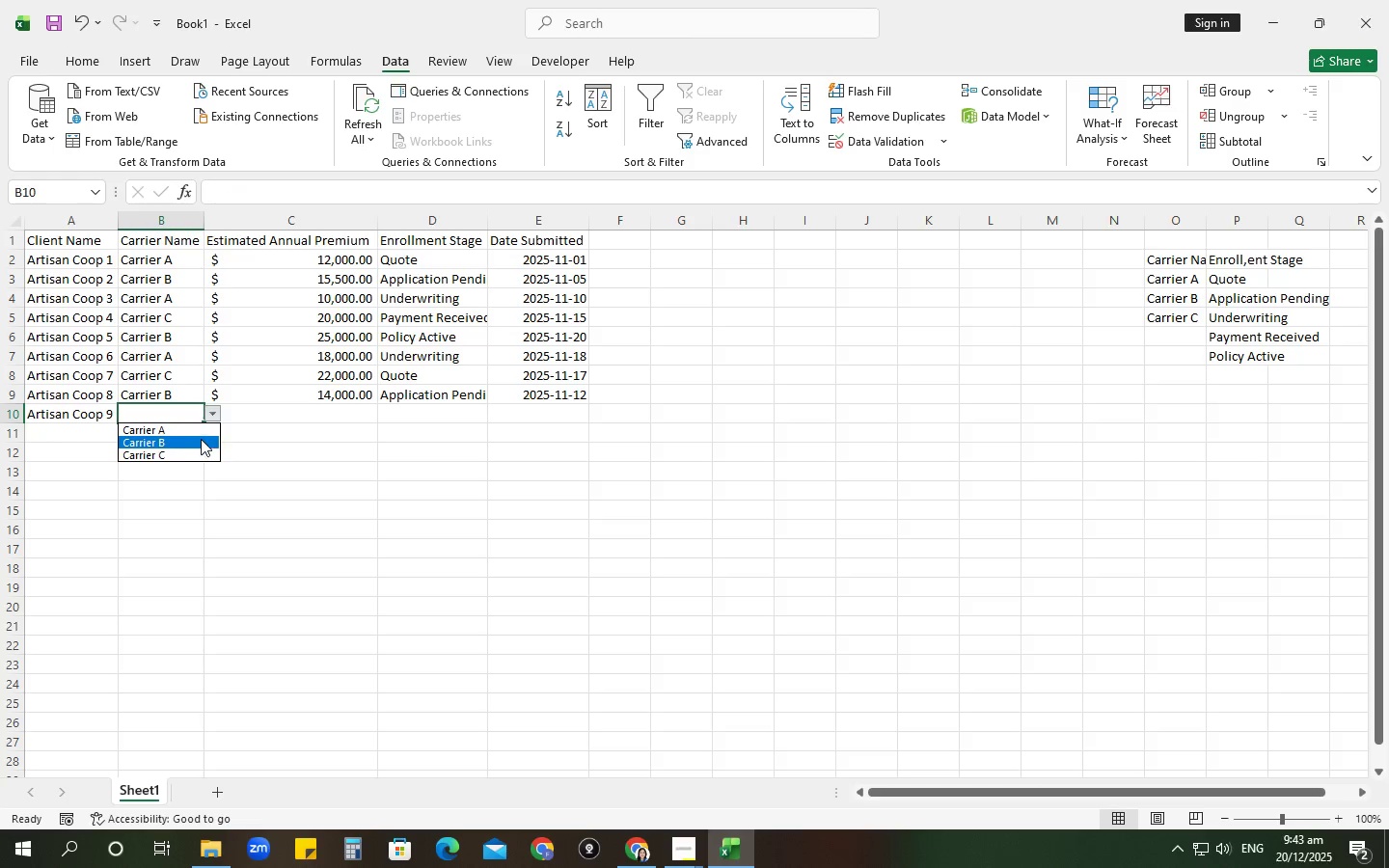 
left_click([199, 426])
 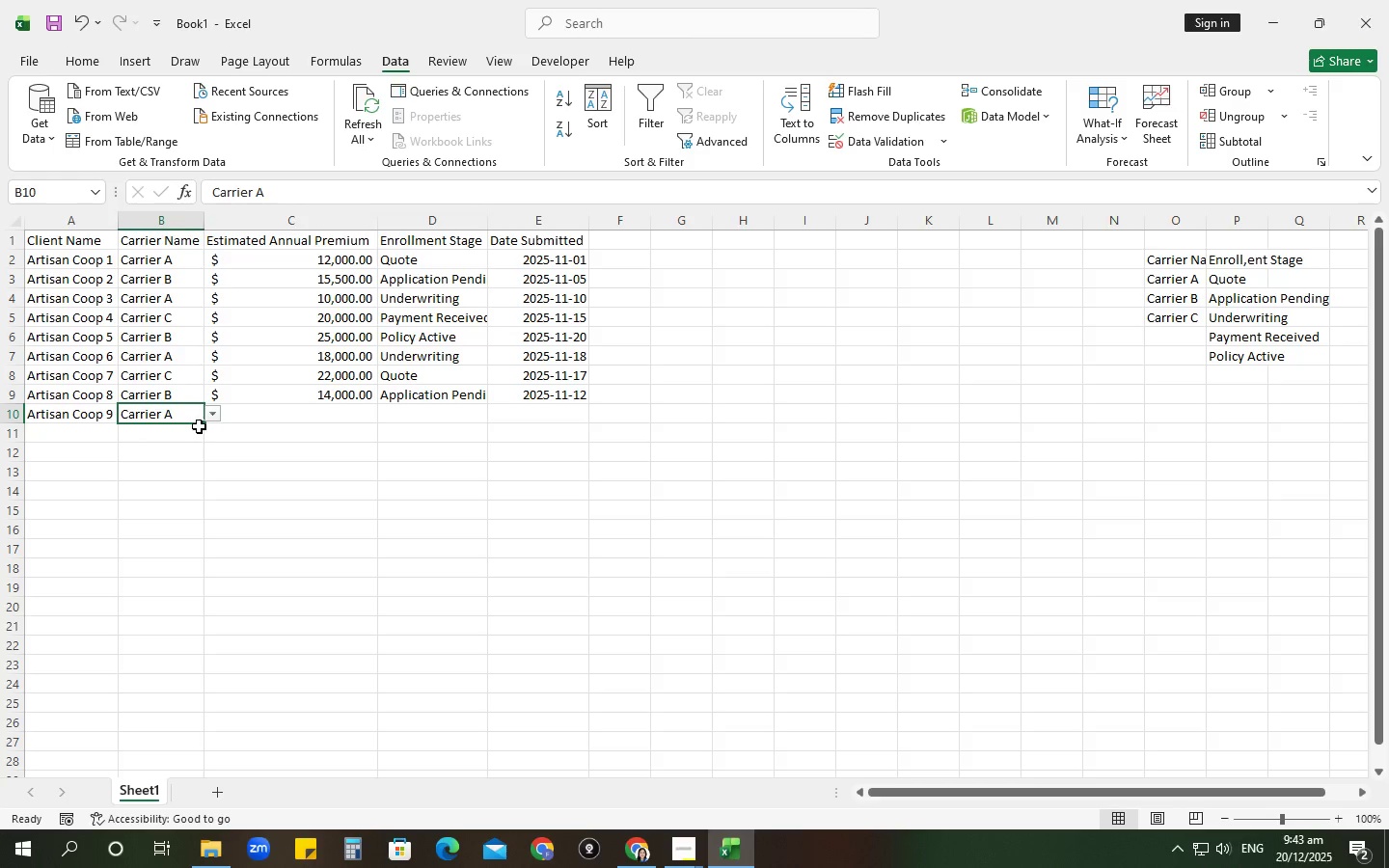 
key(Tab)
 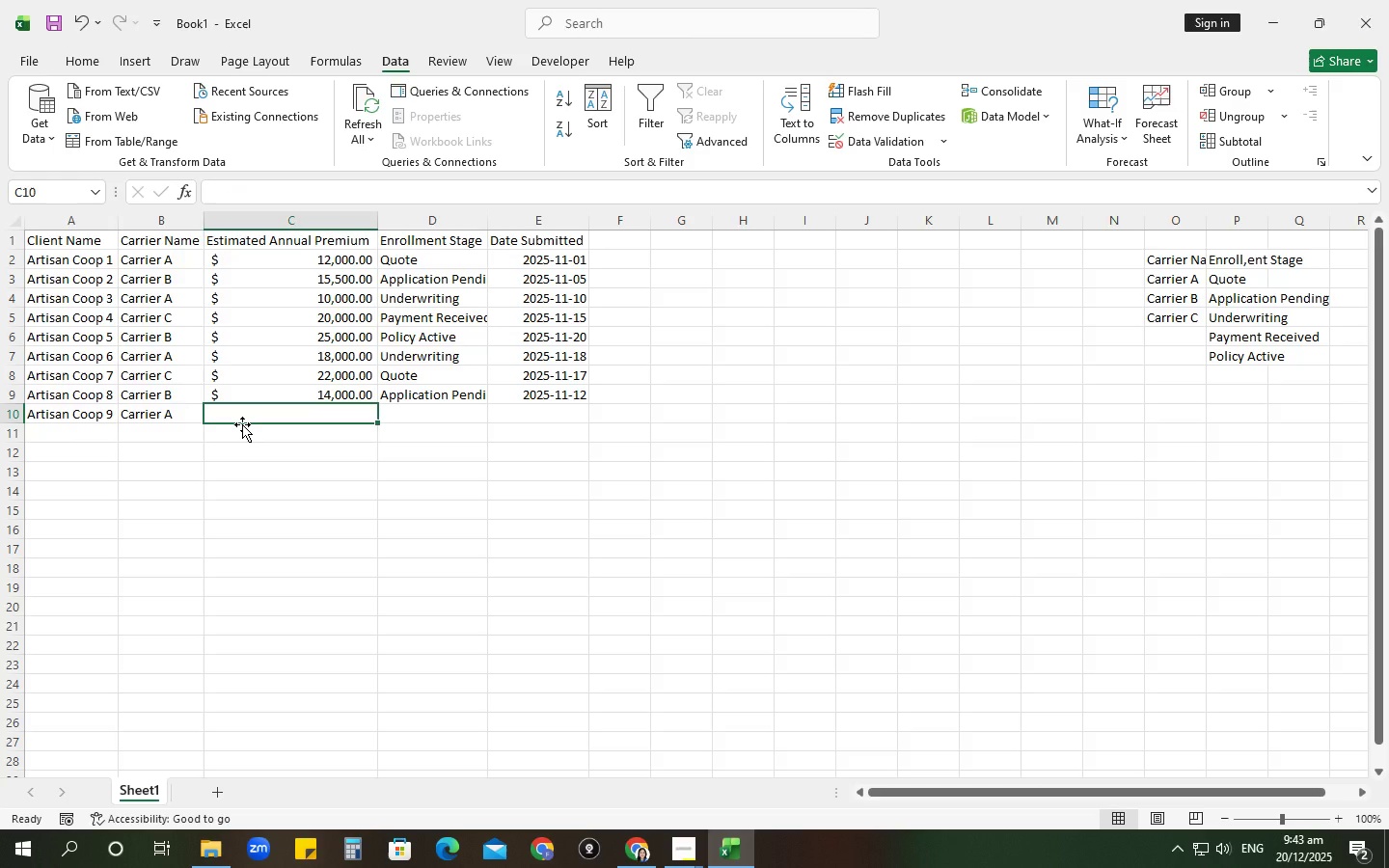 
key(Numpad3)
 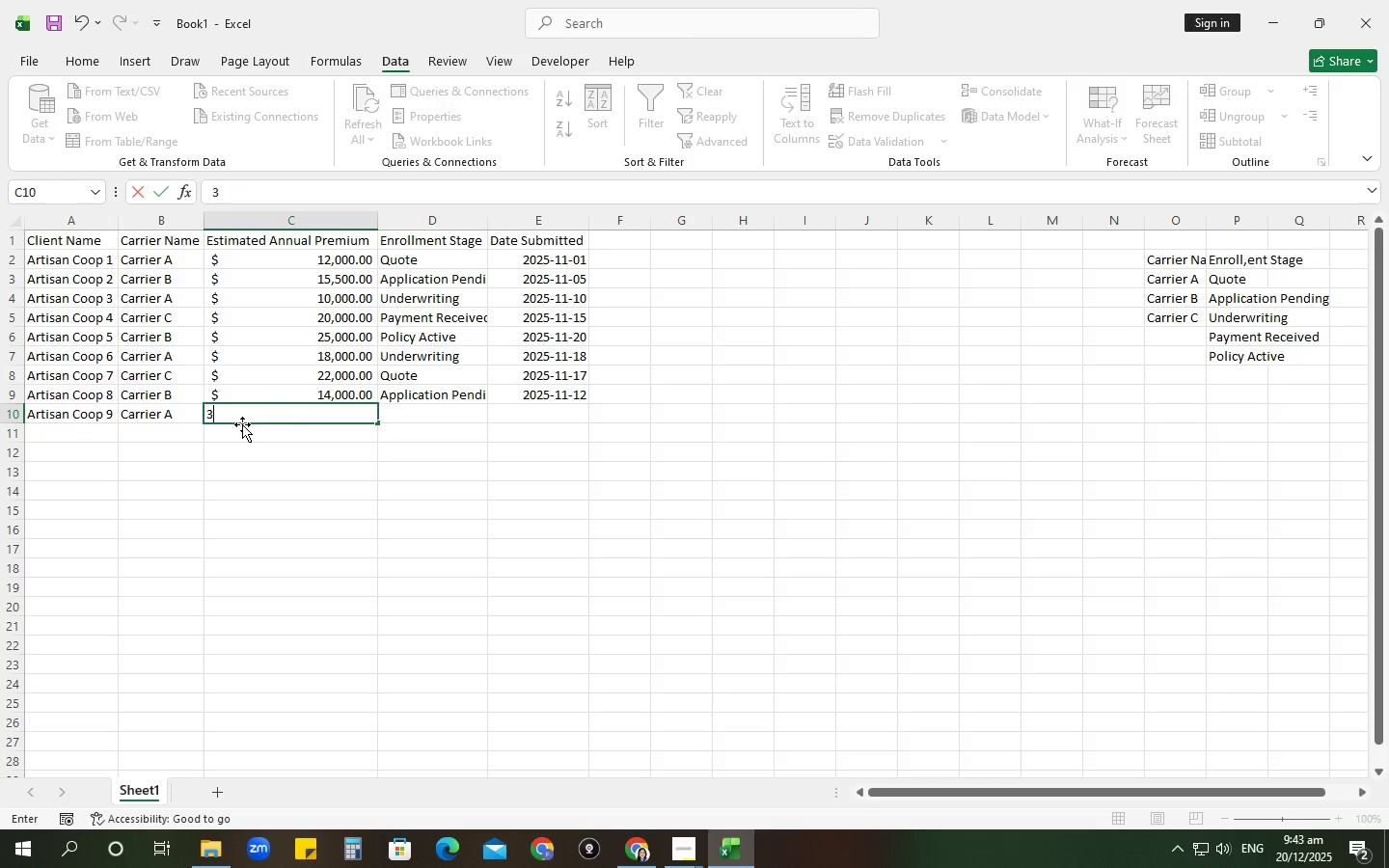 
key(Numpad0)
 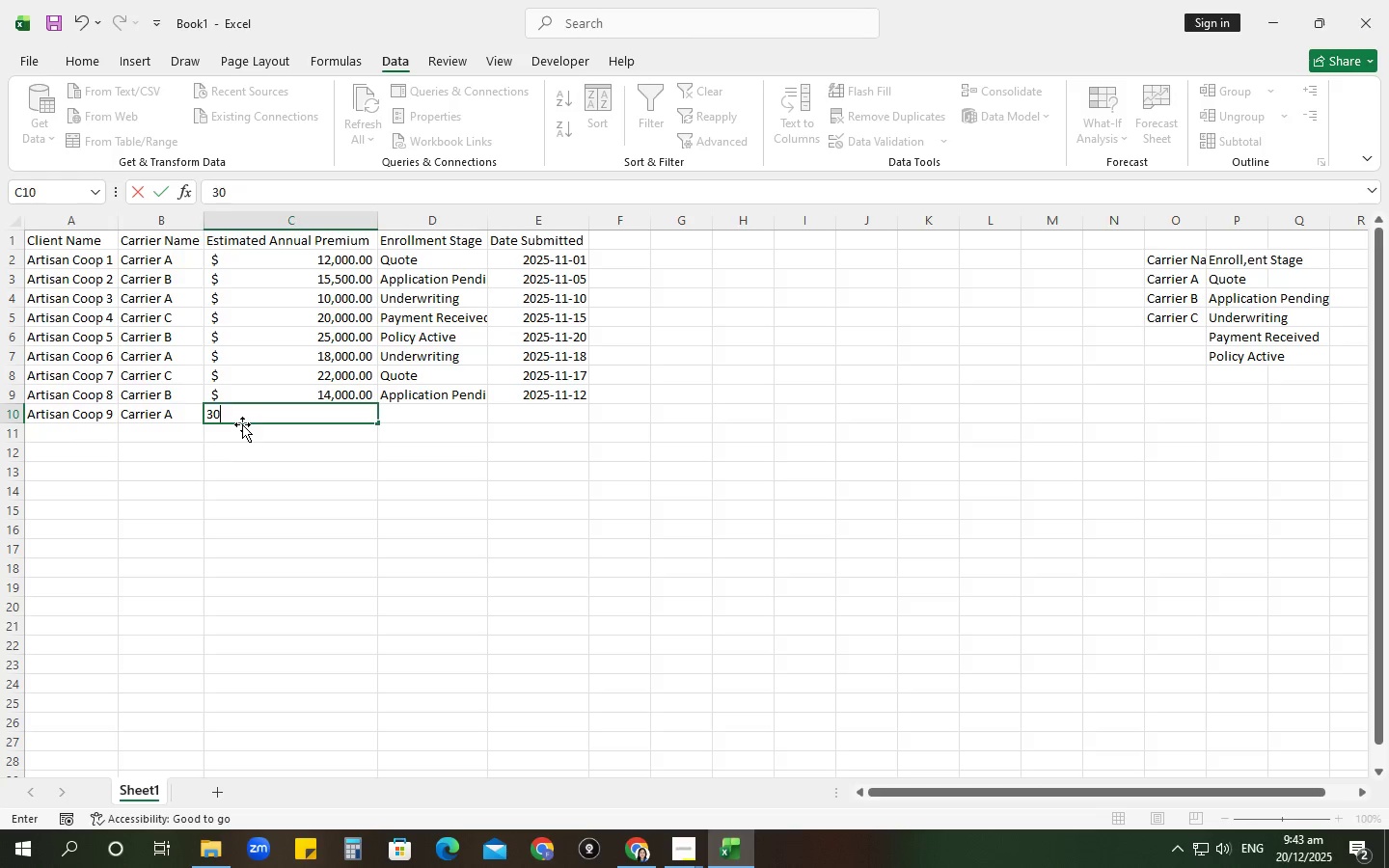 
key(Numpad0)
 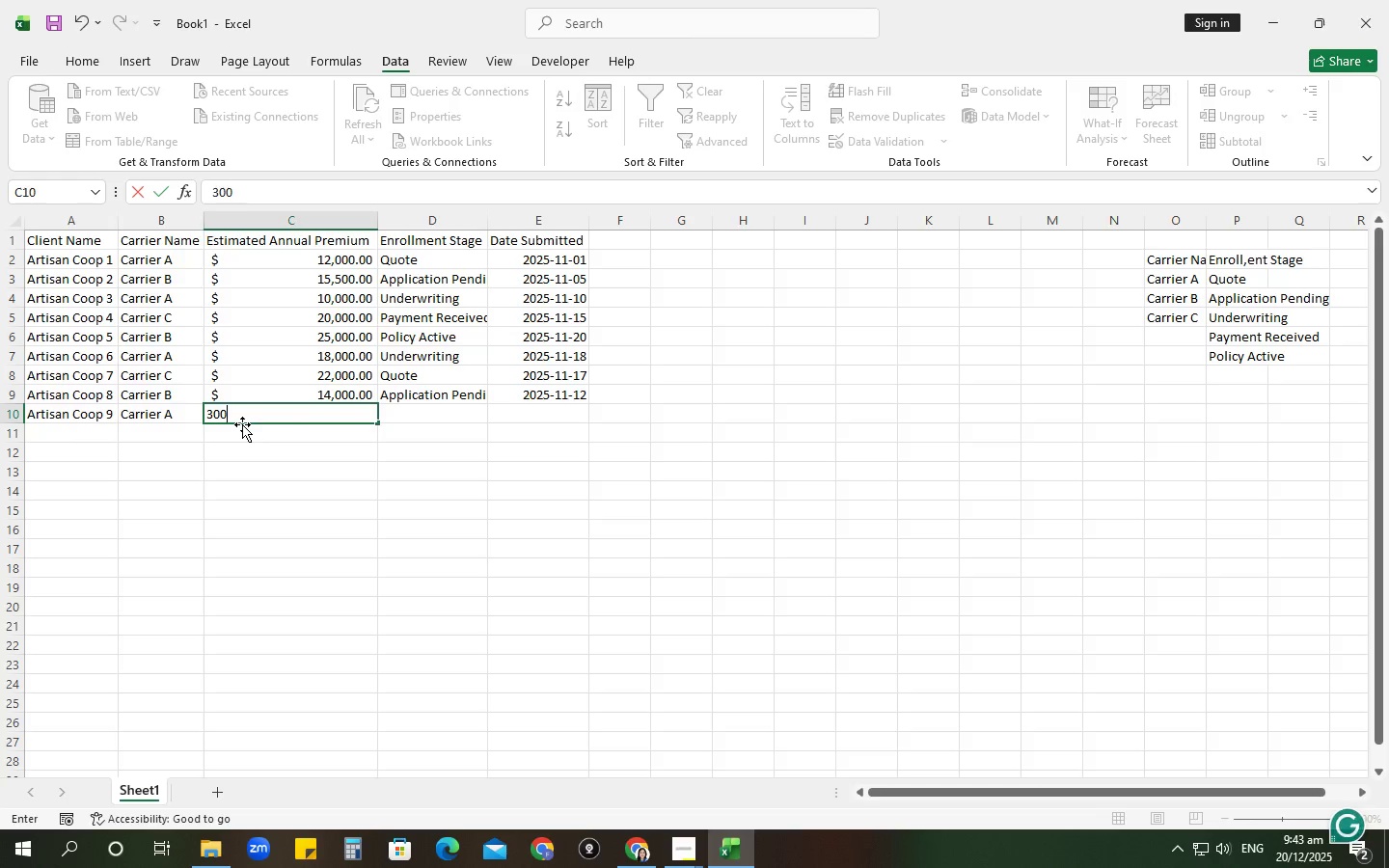 
key(Numpad0)
 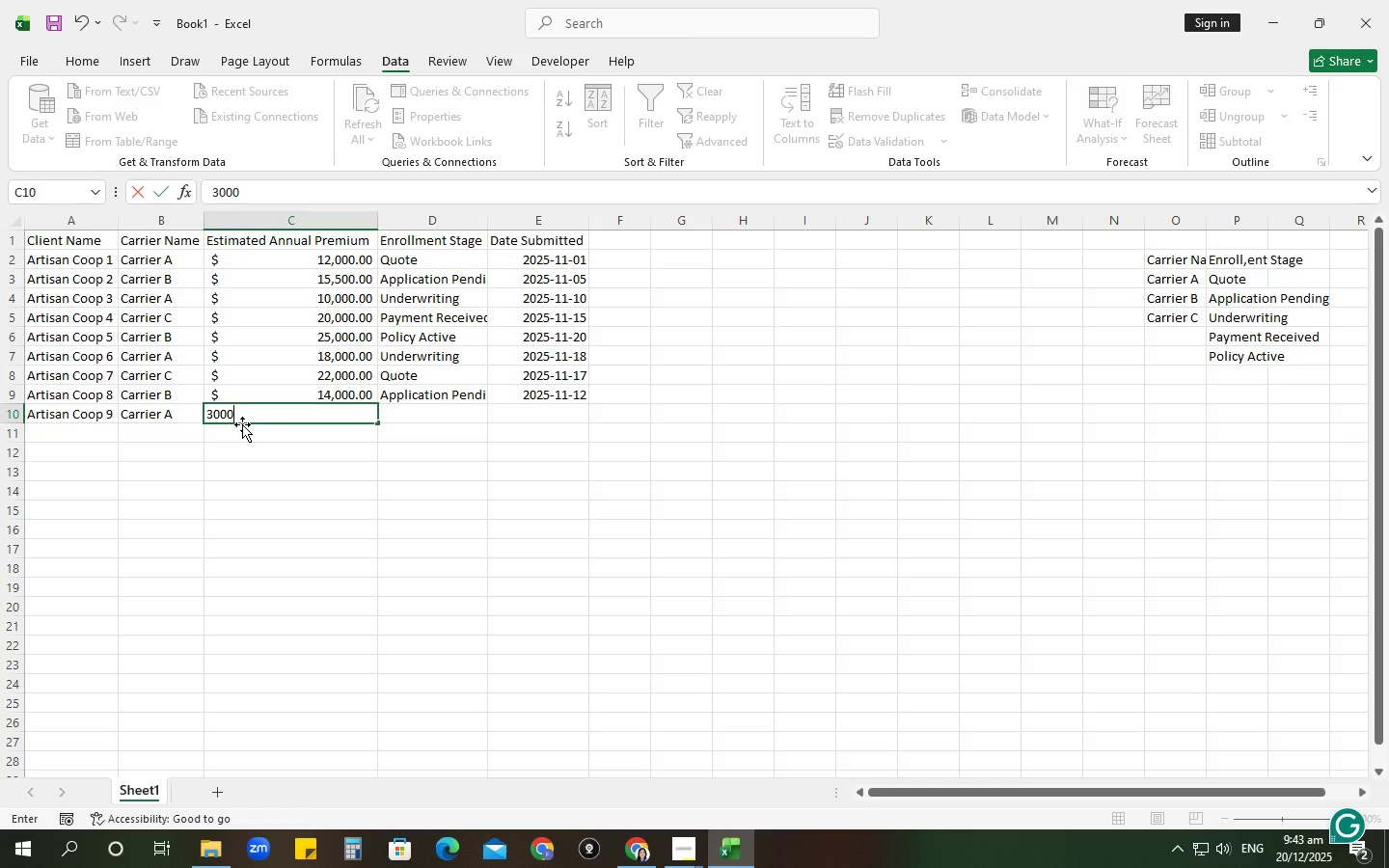 
key(Tab)
 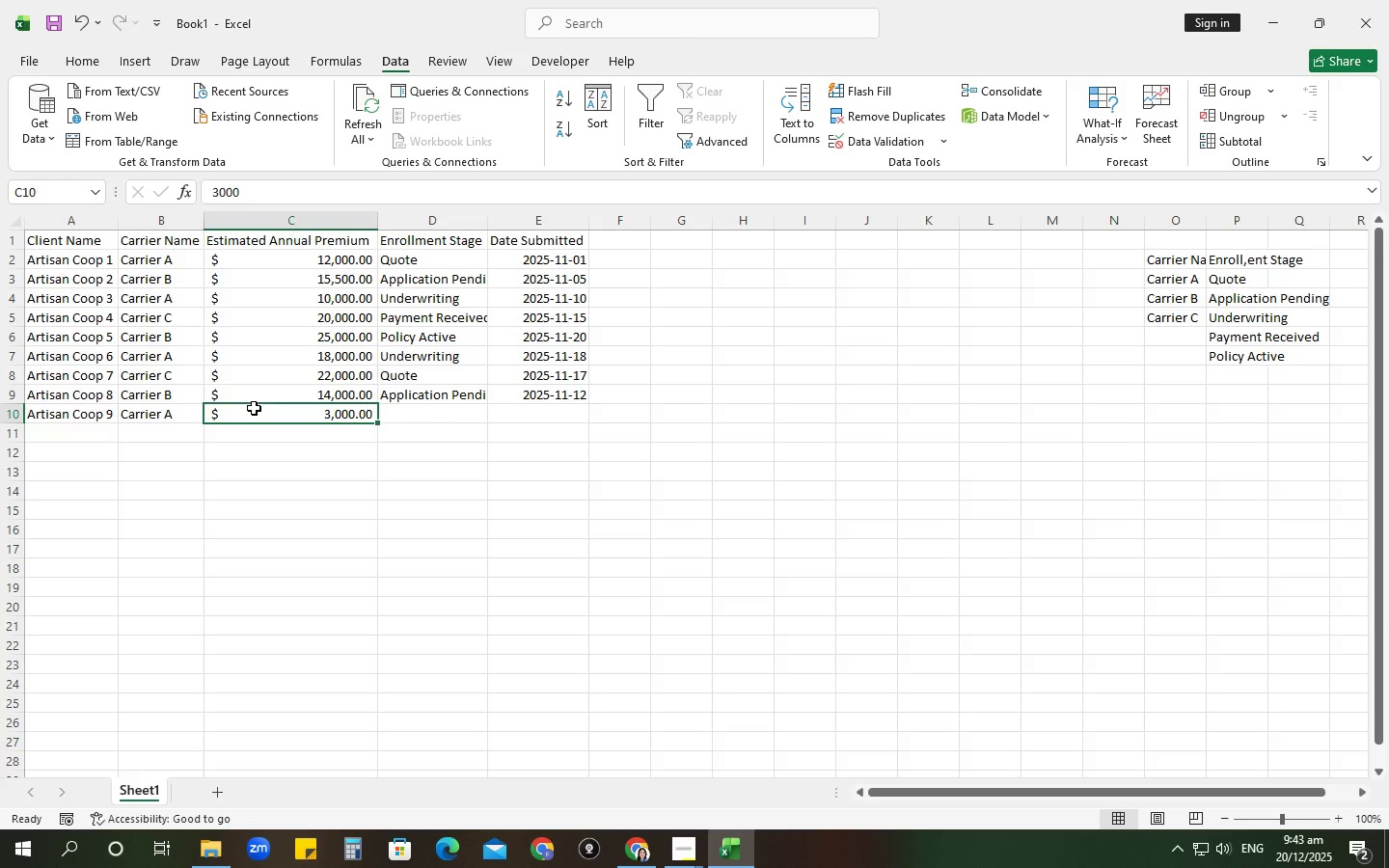 
key(Numpad3)
 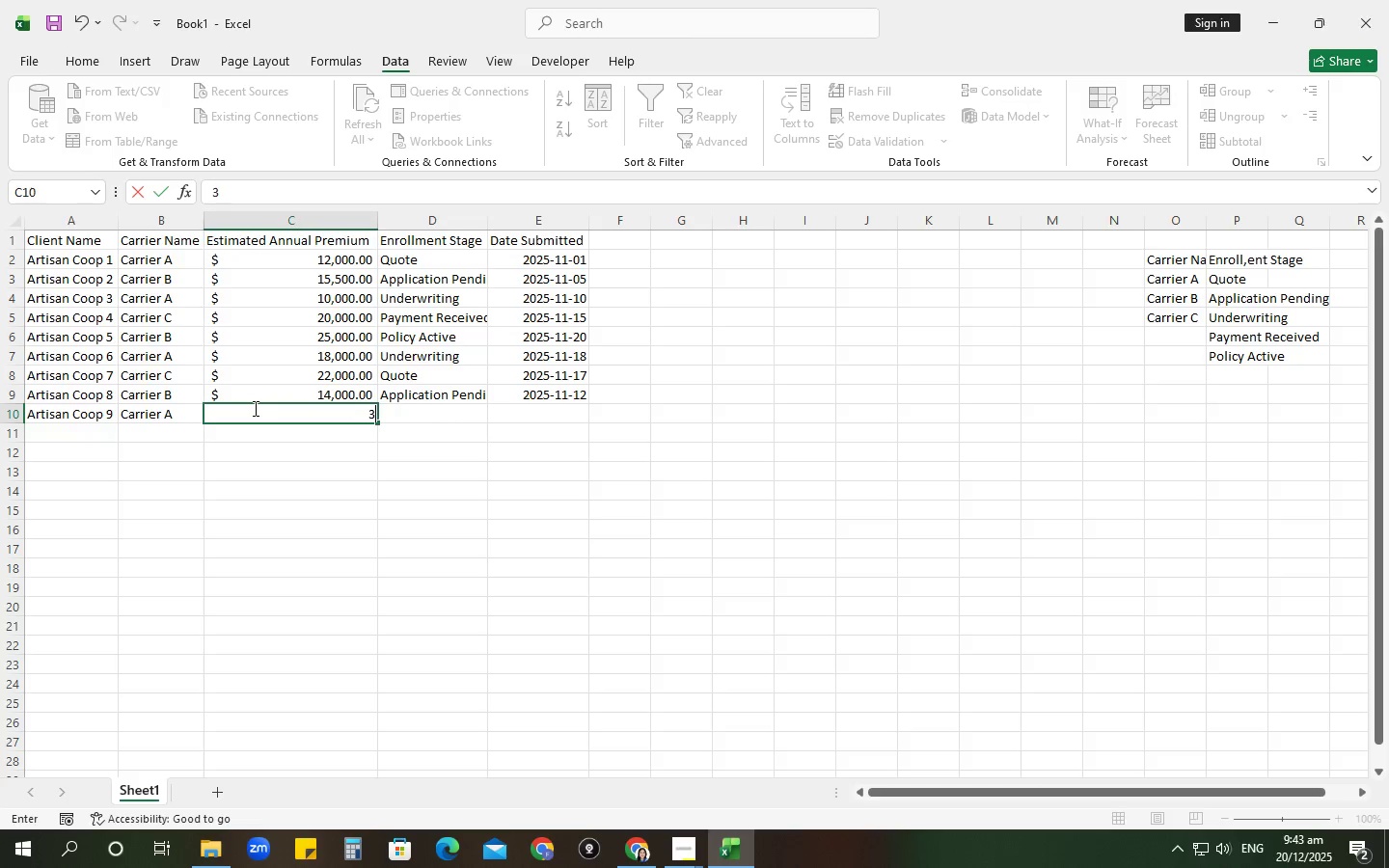 
key(Numpad0)
 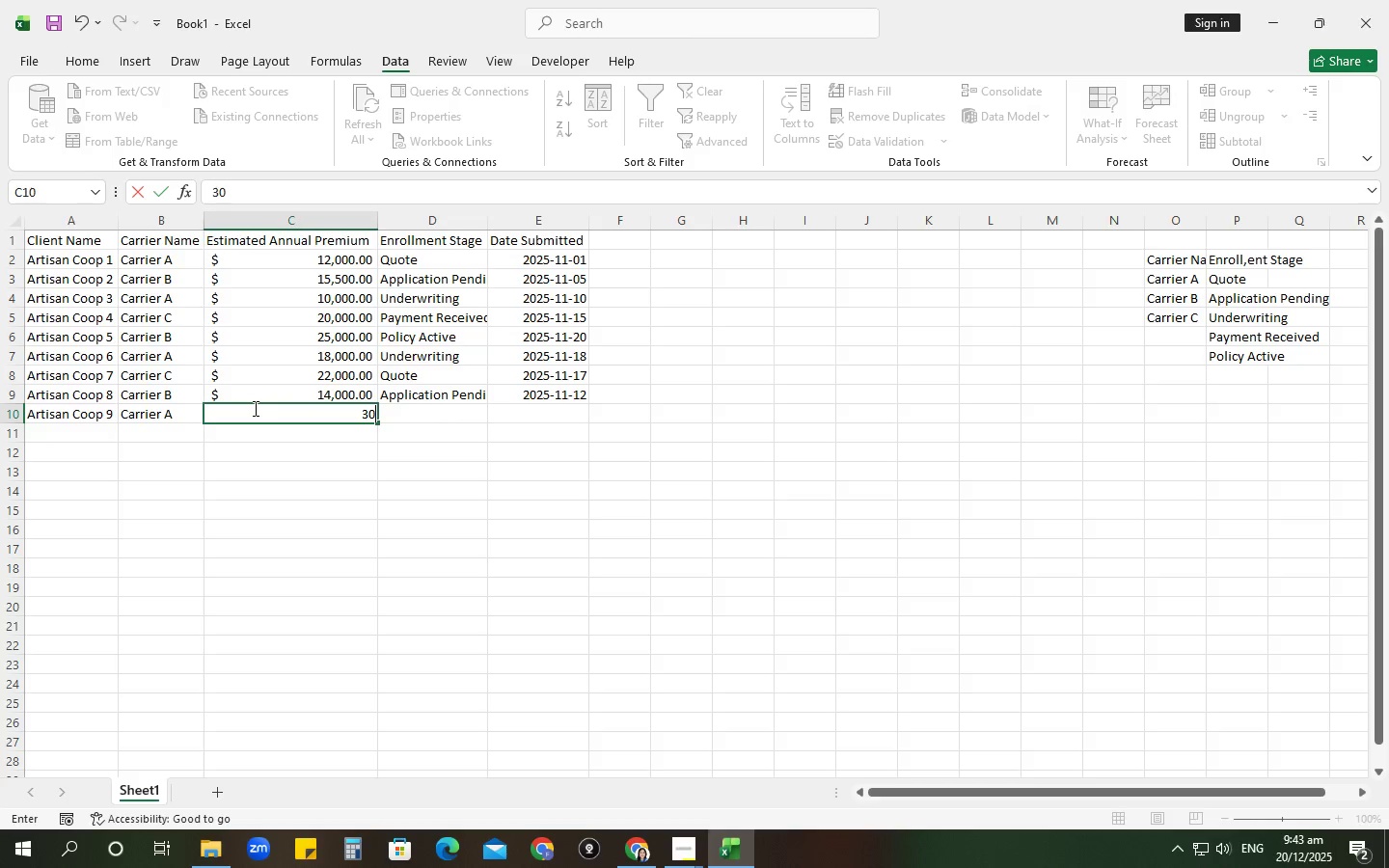 
key(Numpad0)
 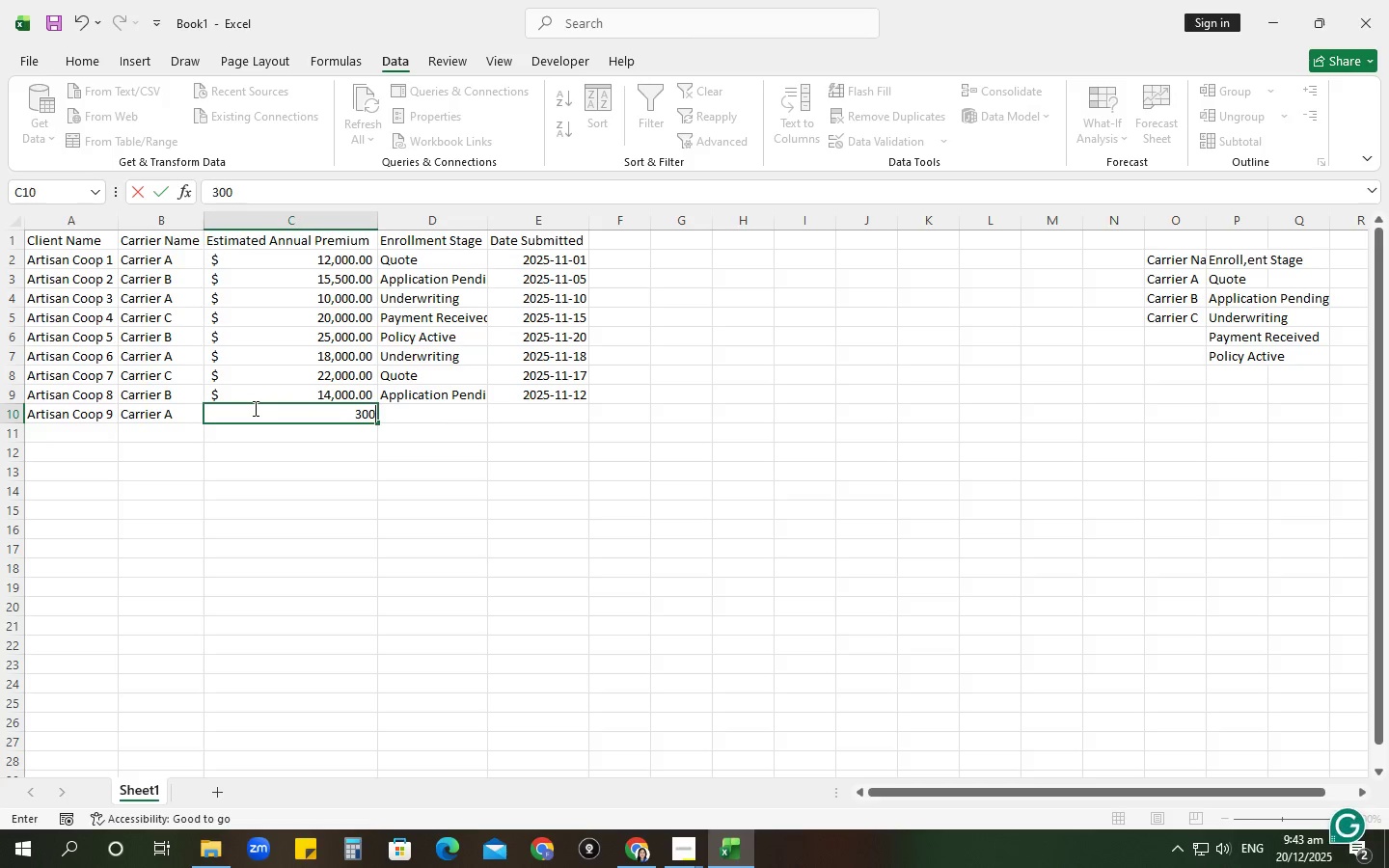 
key(Numpad0)
 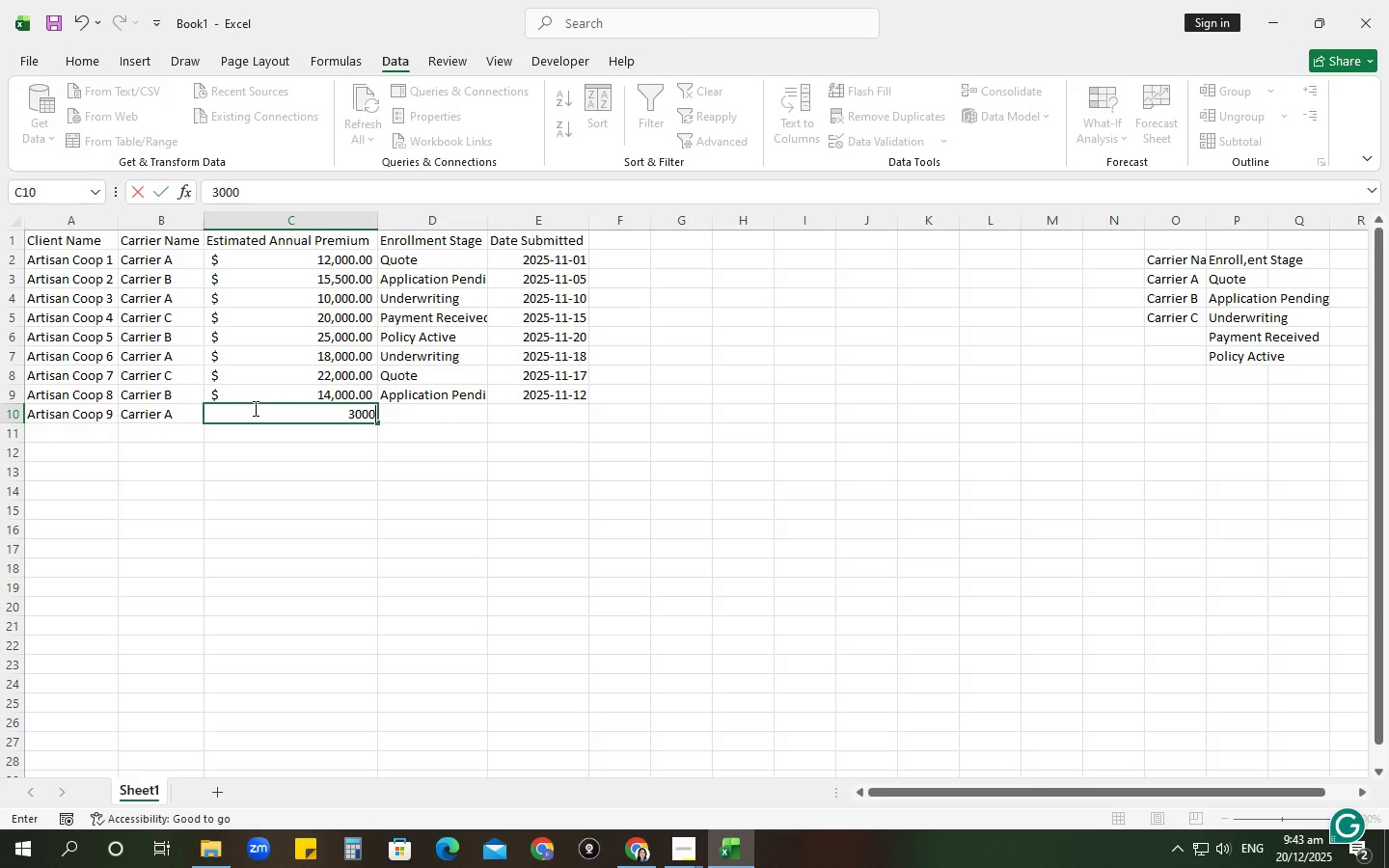 
key(Numpad0)
 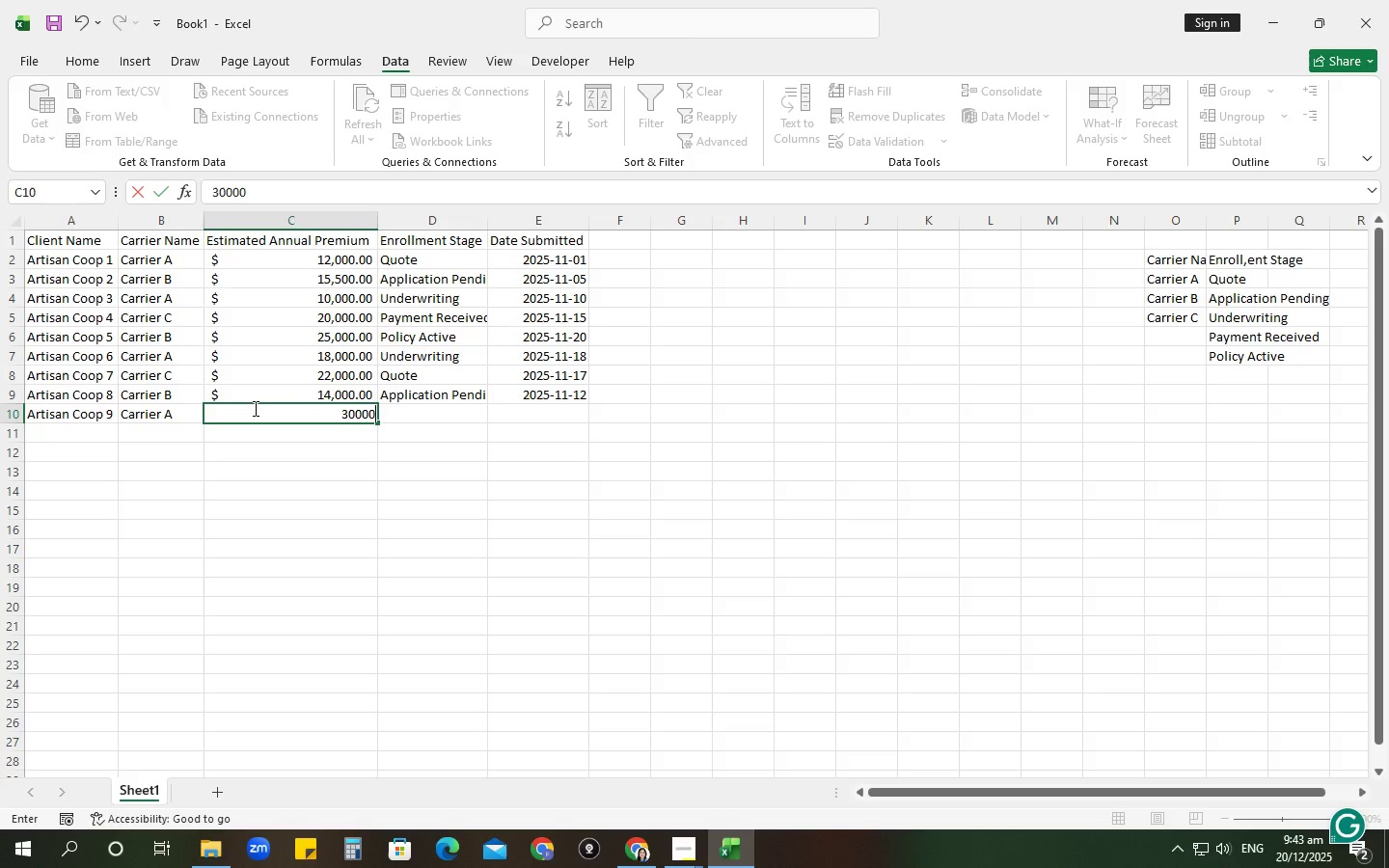 
key(Tab)
 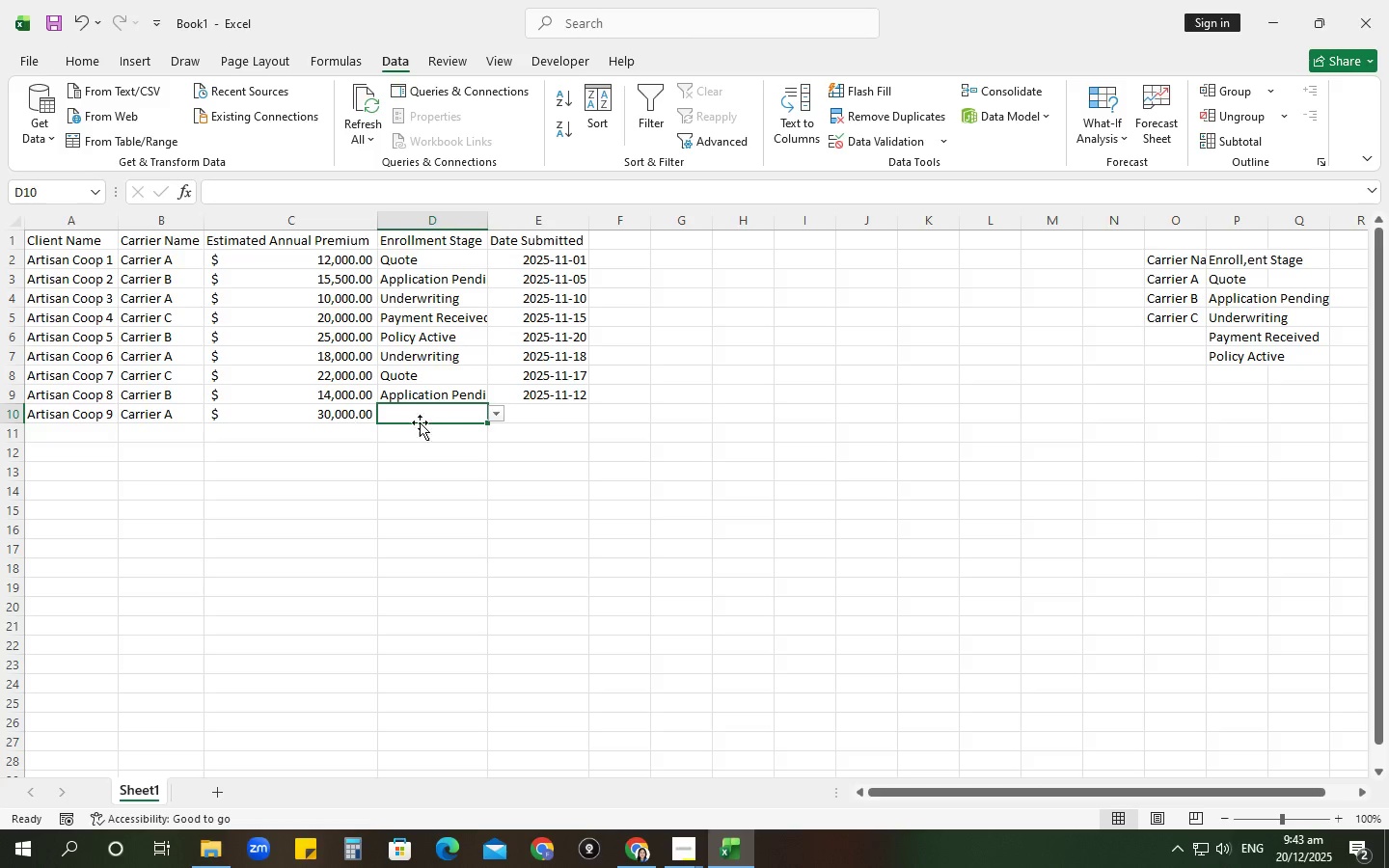 
left_click([499, 408])
 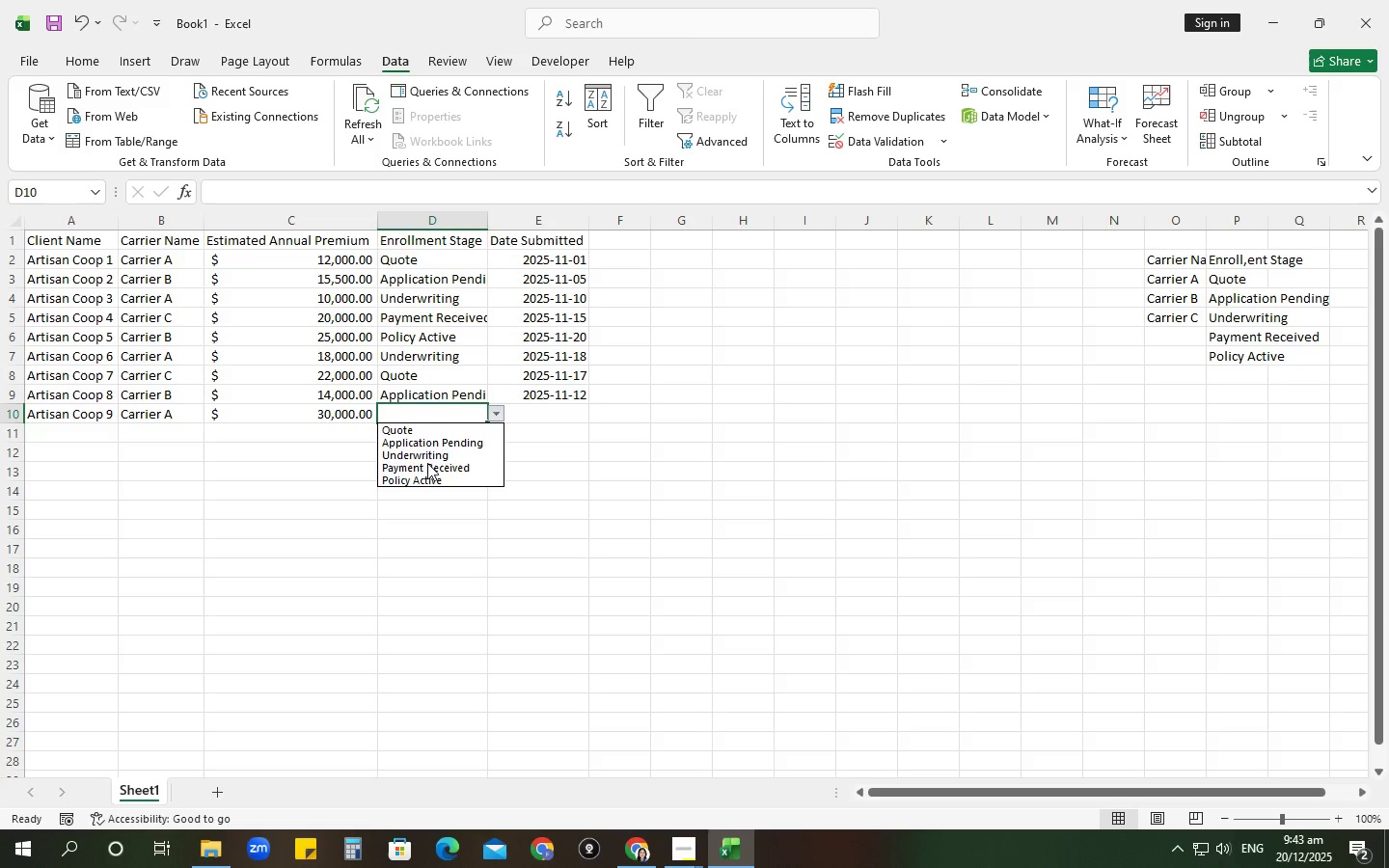 
left_click([426, 464])
 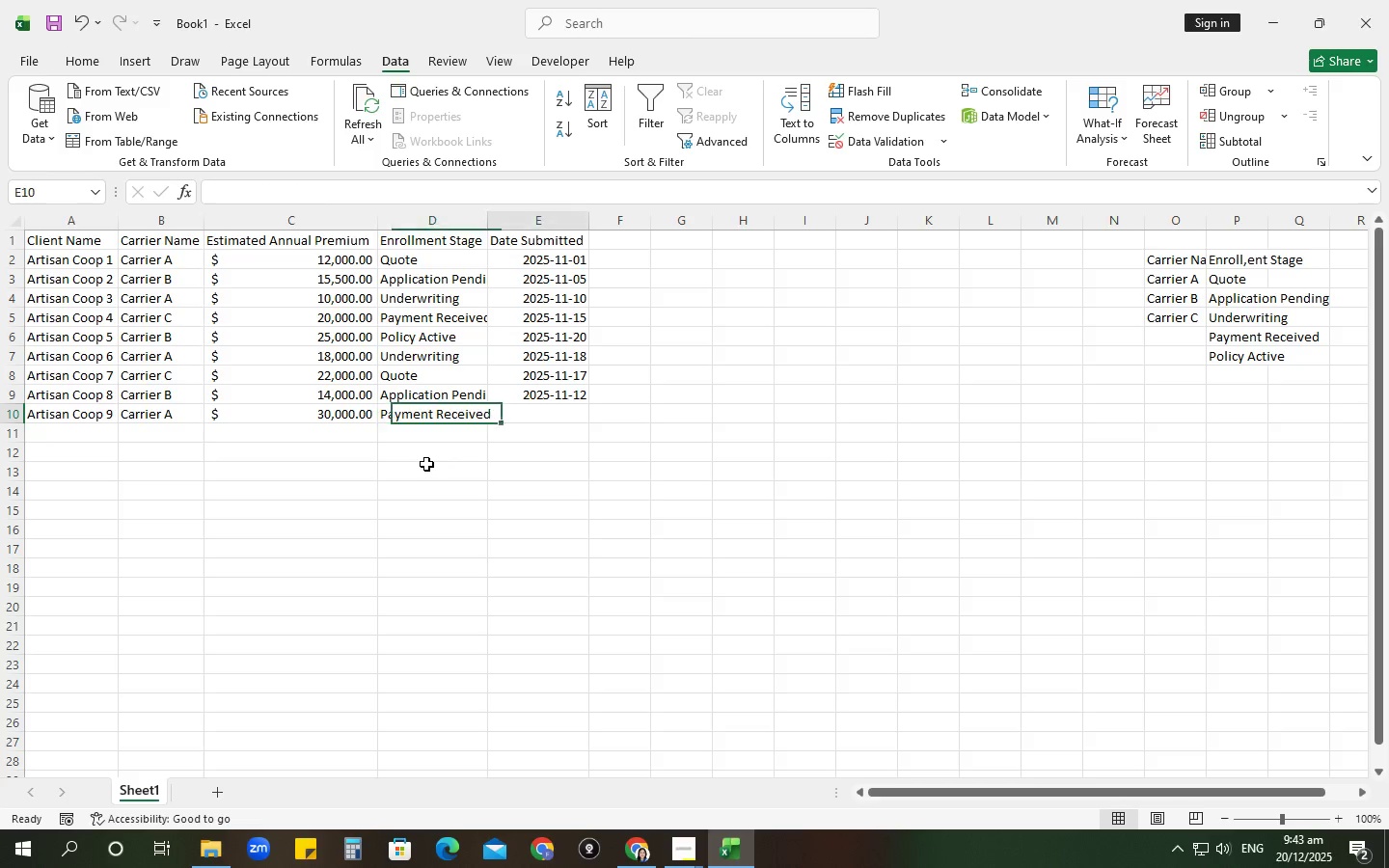 
key(Tab)
 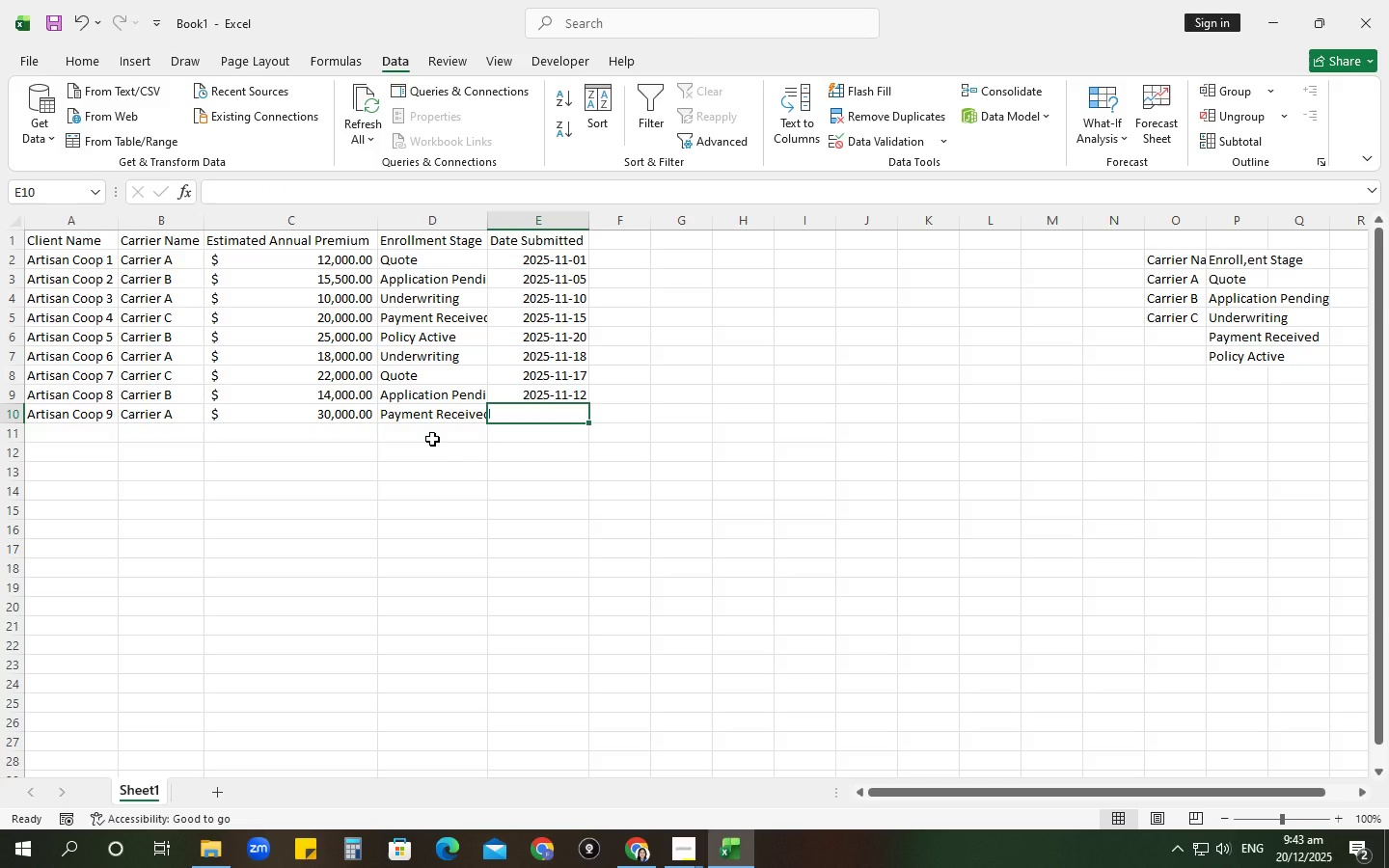 
key(Numpad1)
 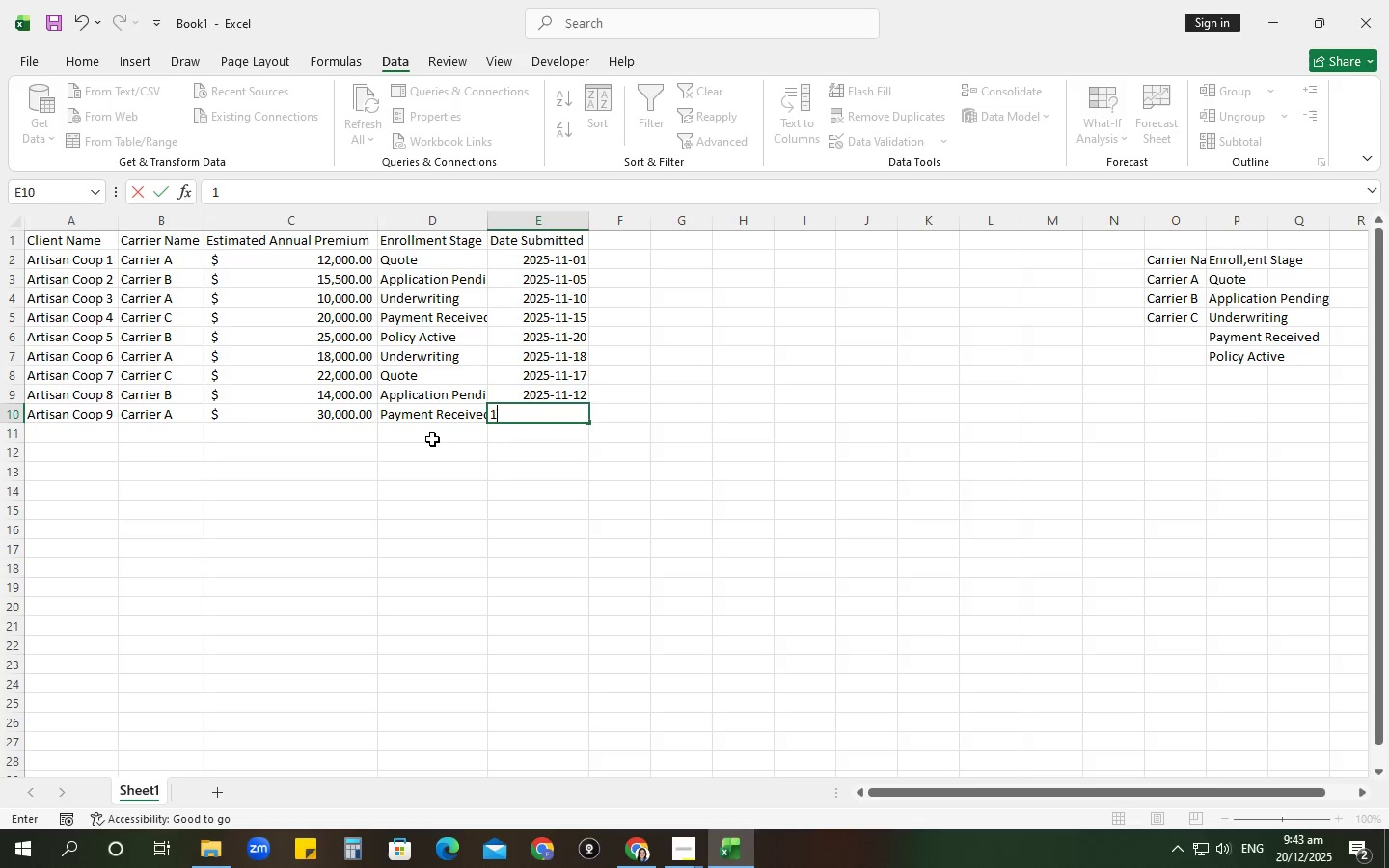 
key(Numpad9)
 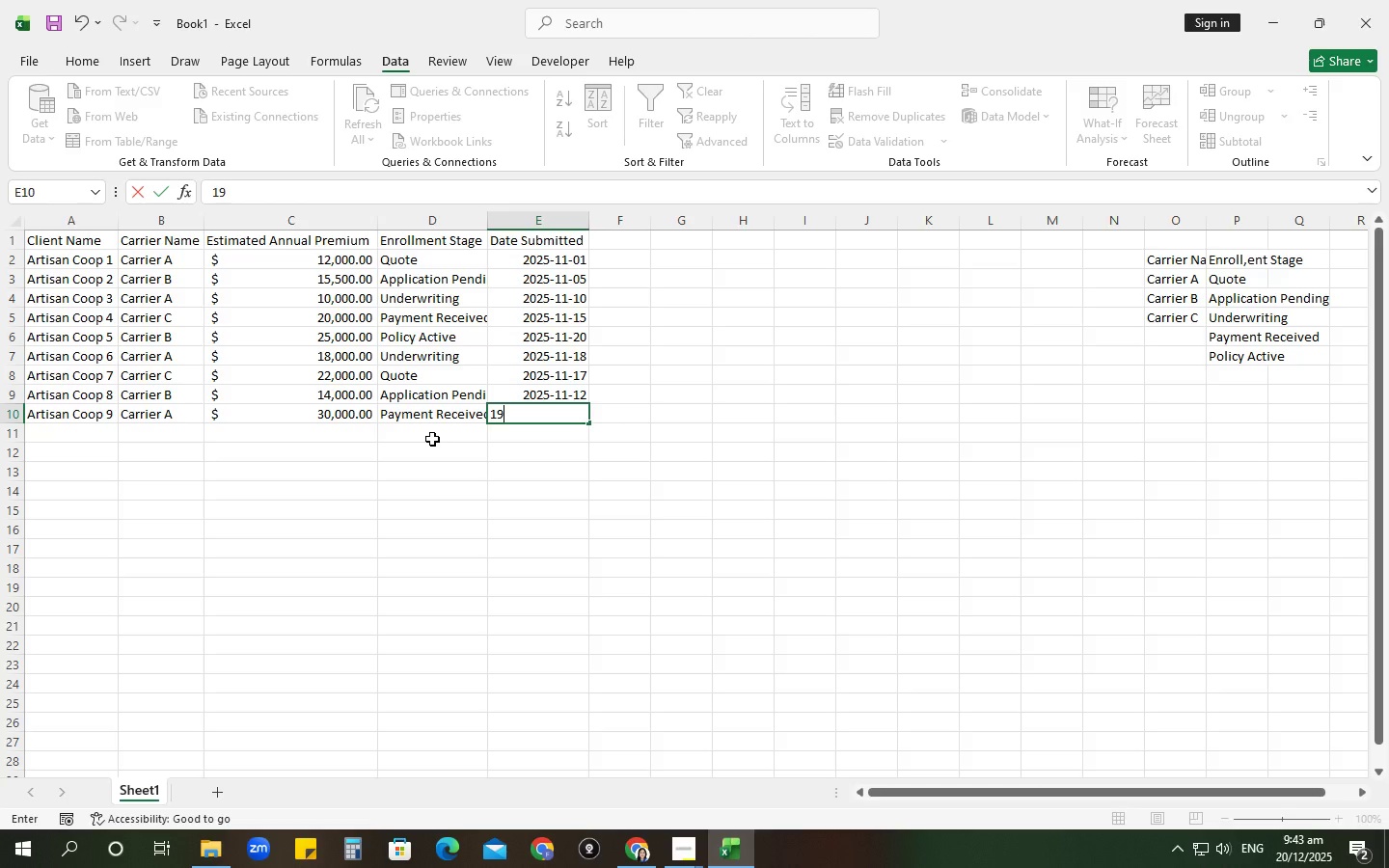 
key(NumpadSubtract)
 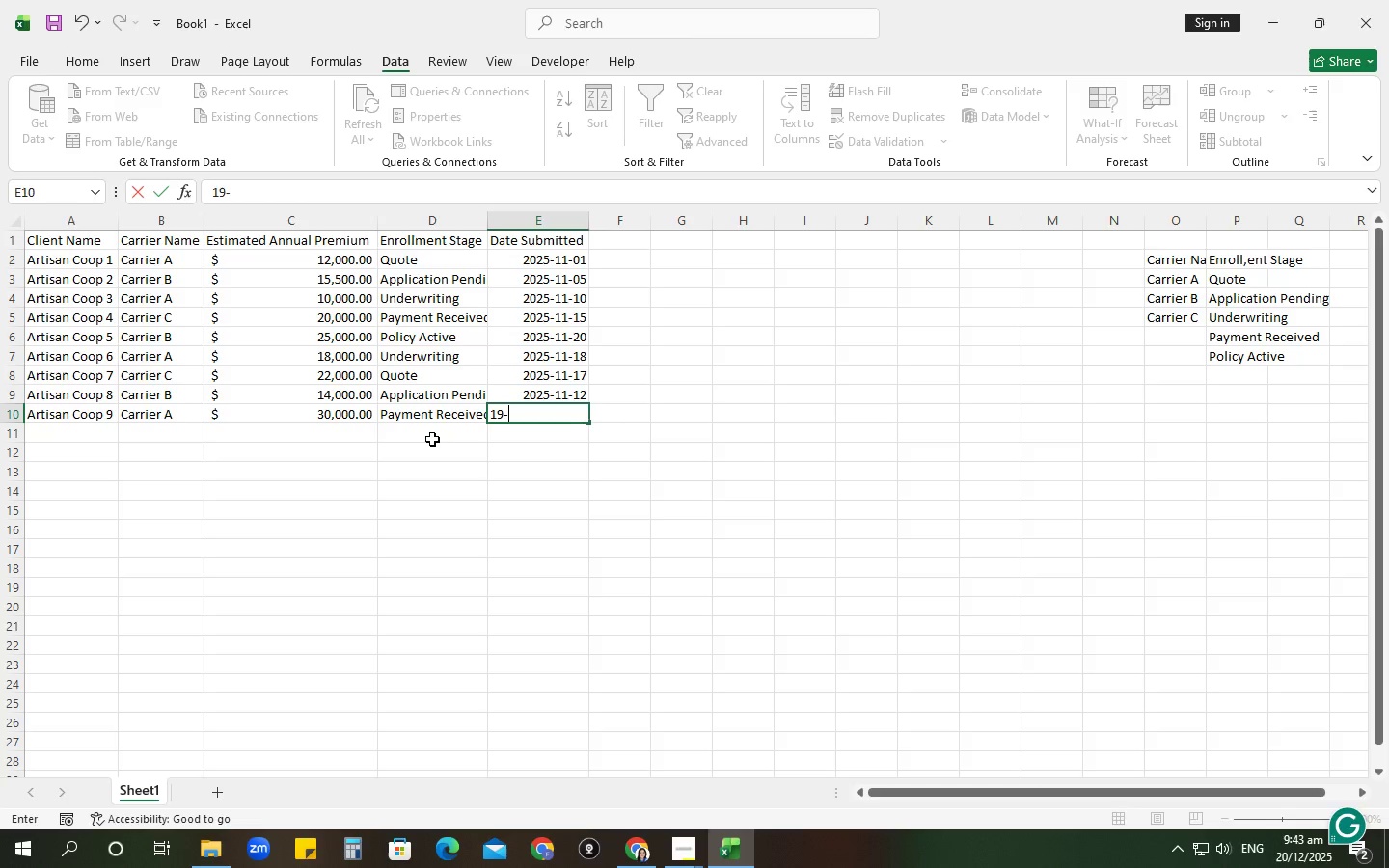 
key(Numpad1)
 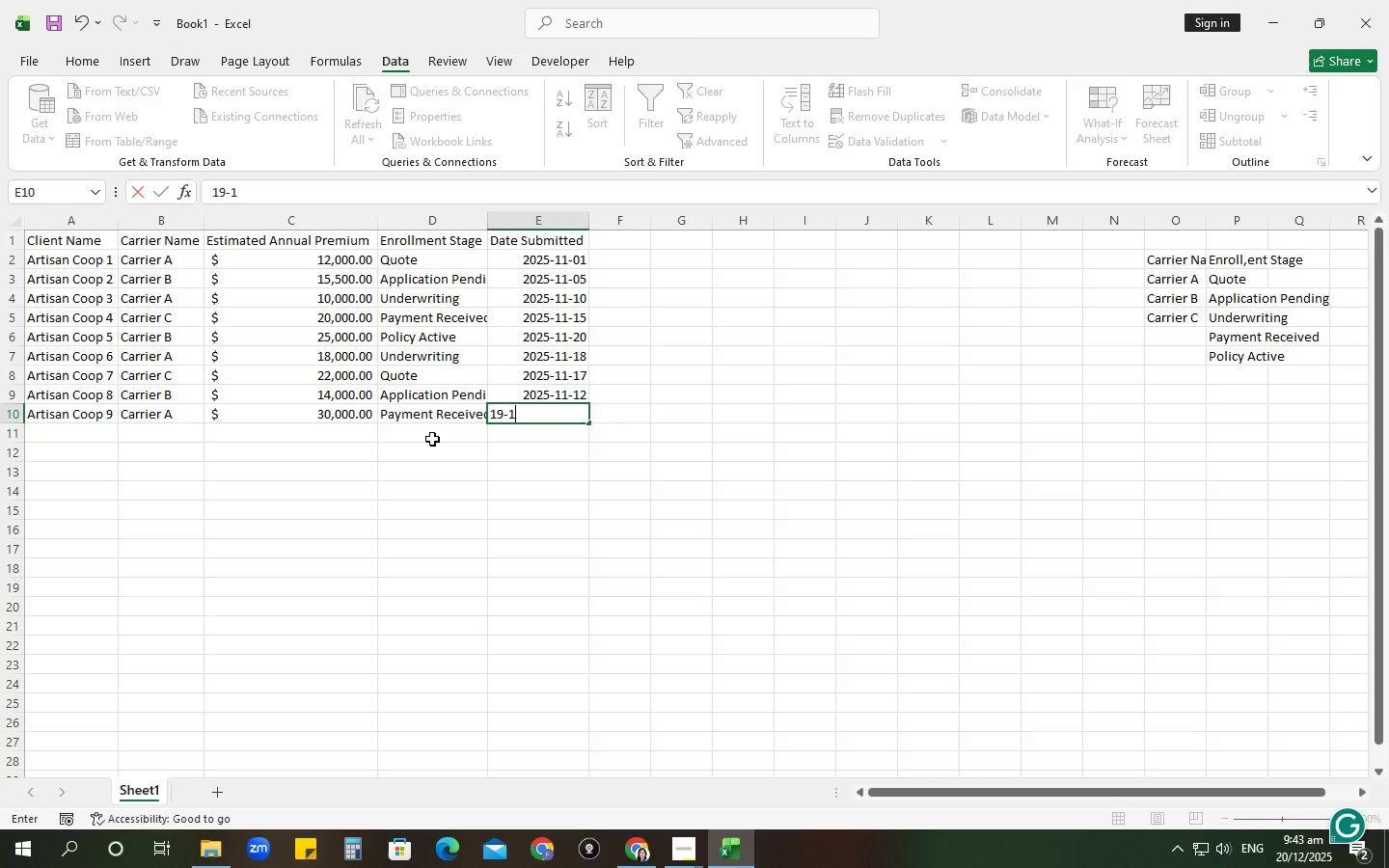 
key(Numpad1)
 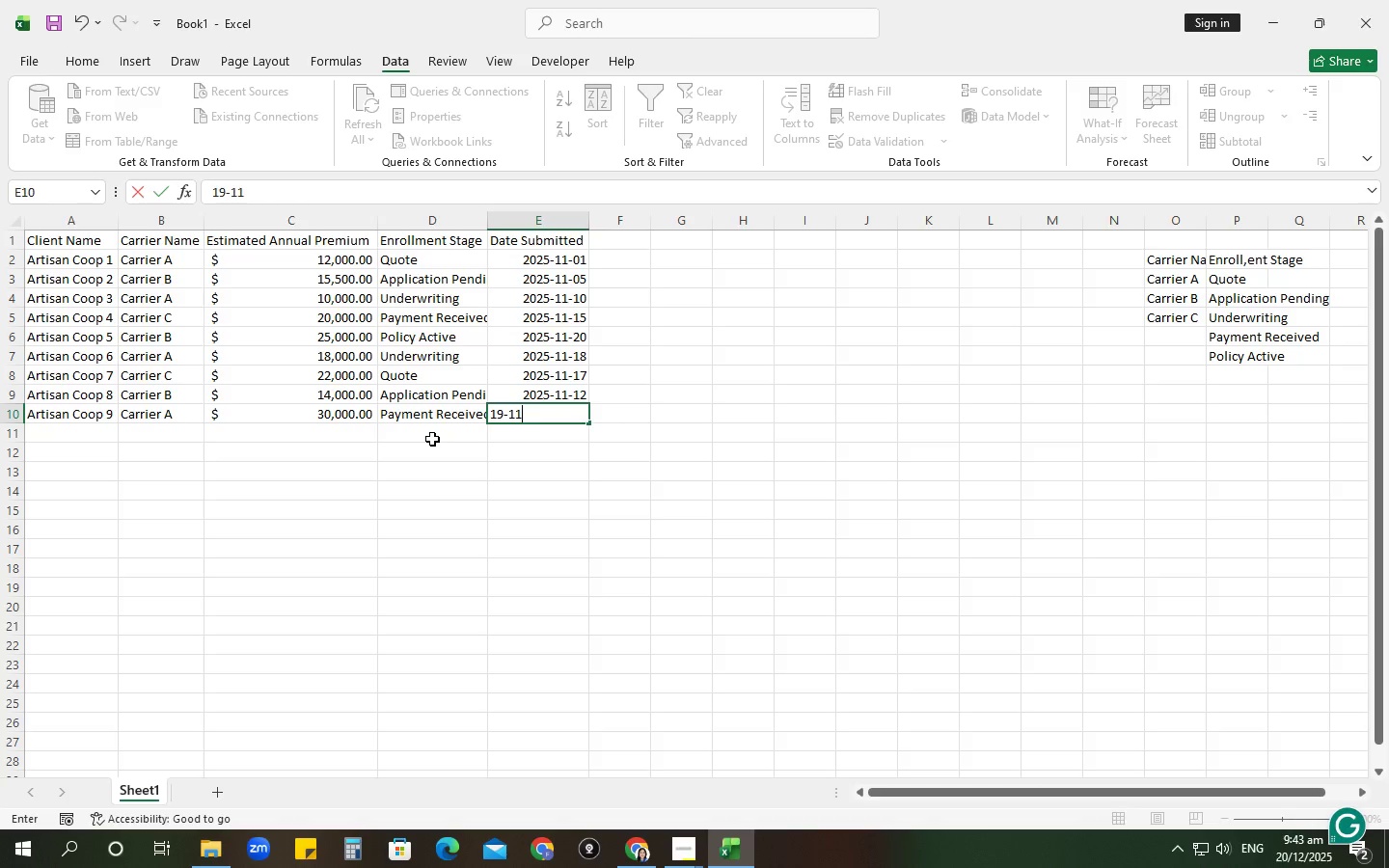 
key(NumpadEnter)
 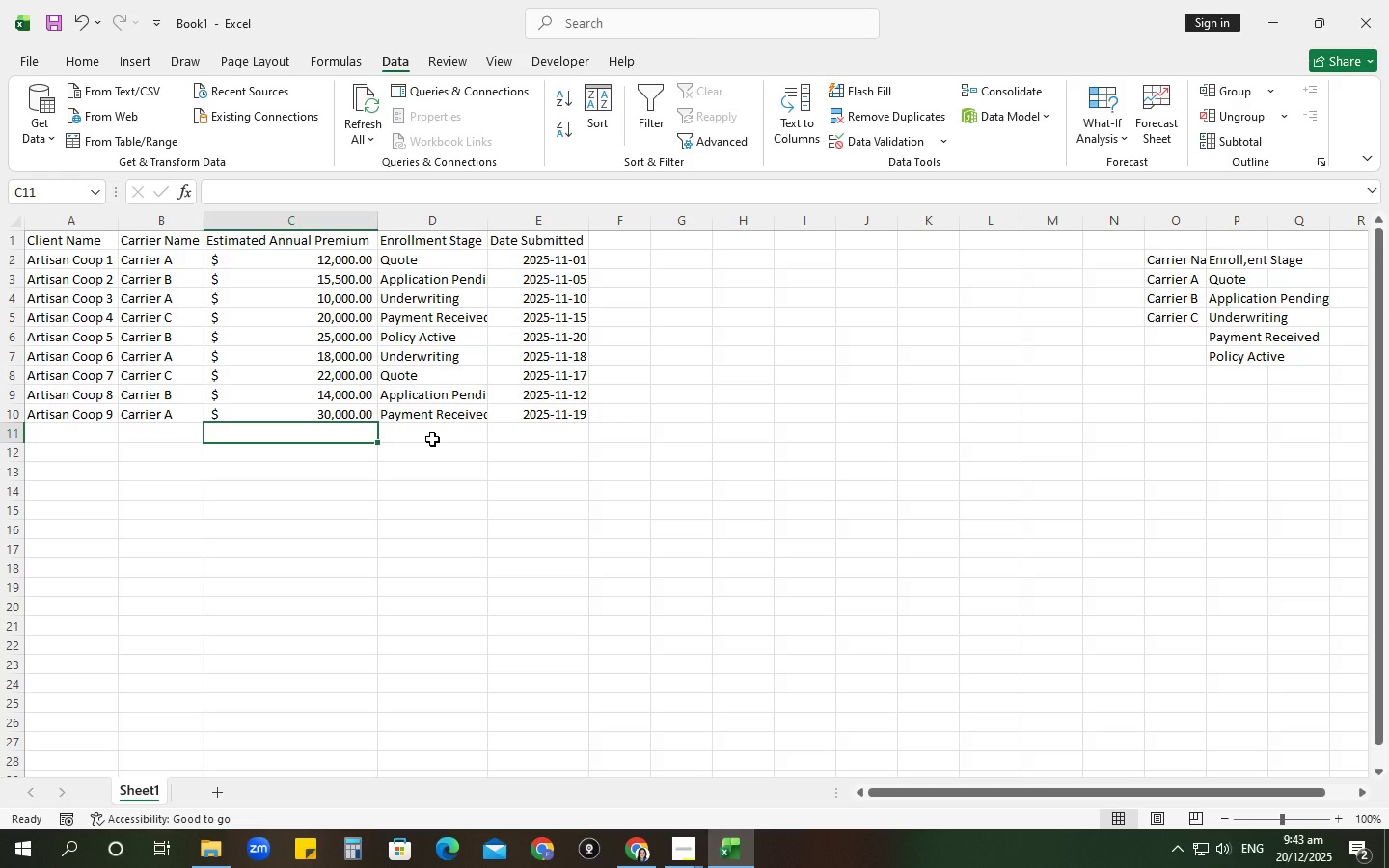 
key(ArrowLeft)
 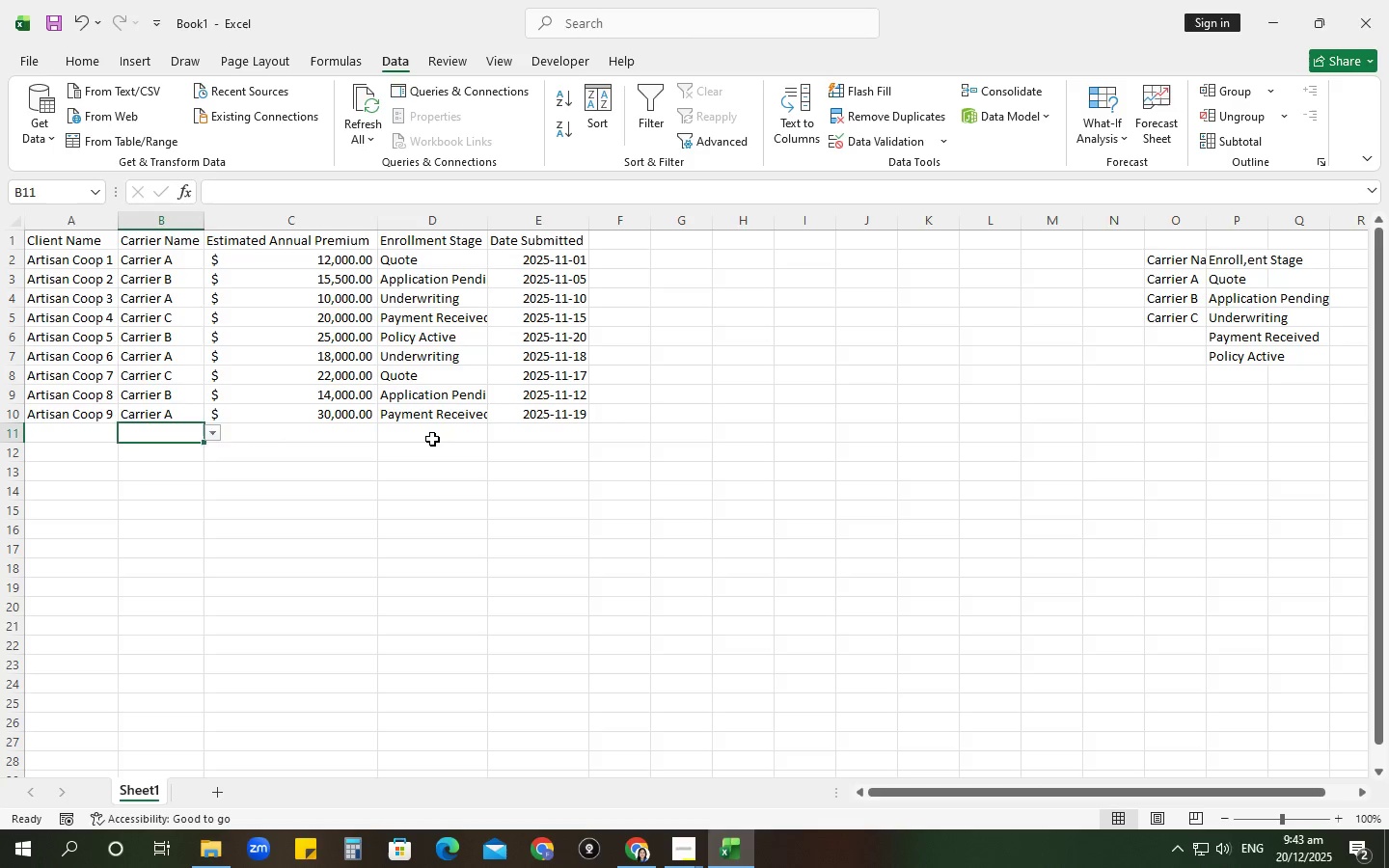 
key(ArrowLeft)
 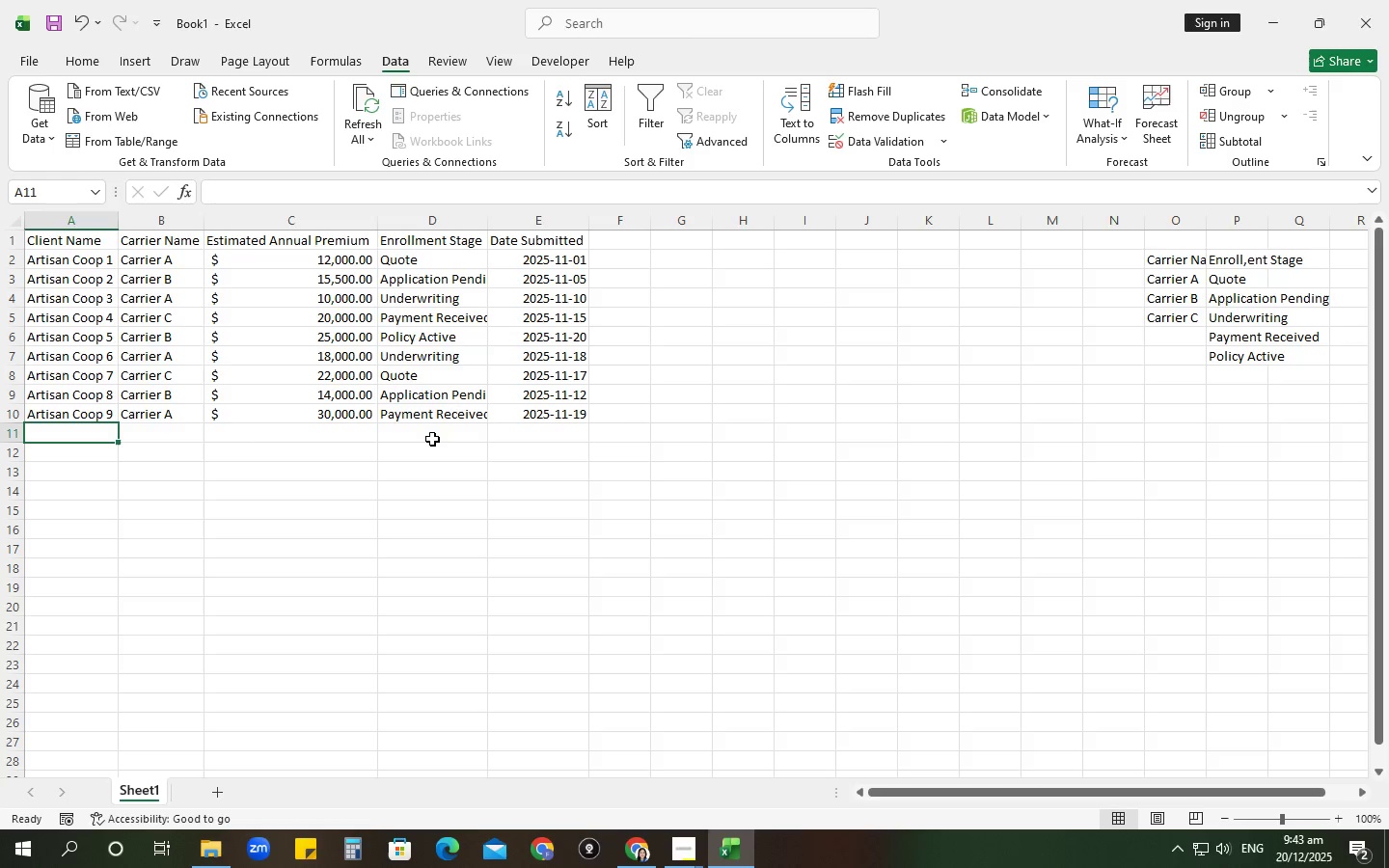 
key(ArrowLeft)
 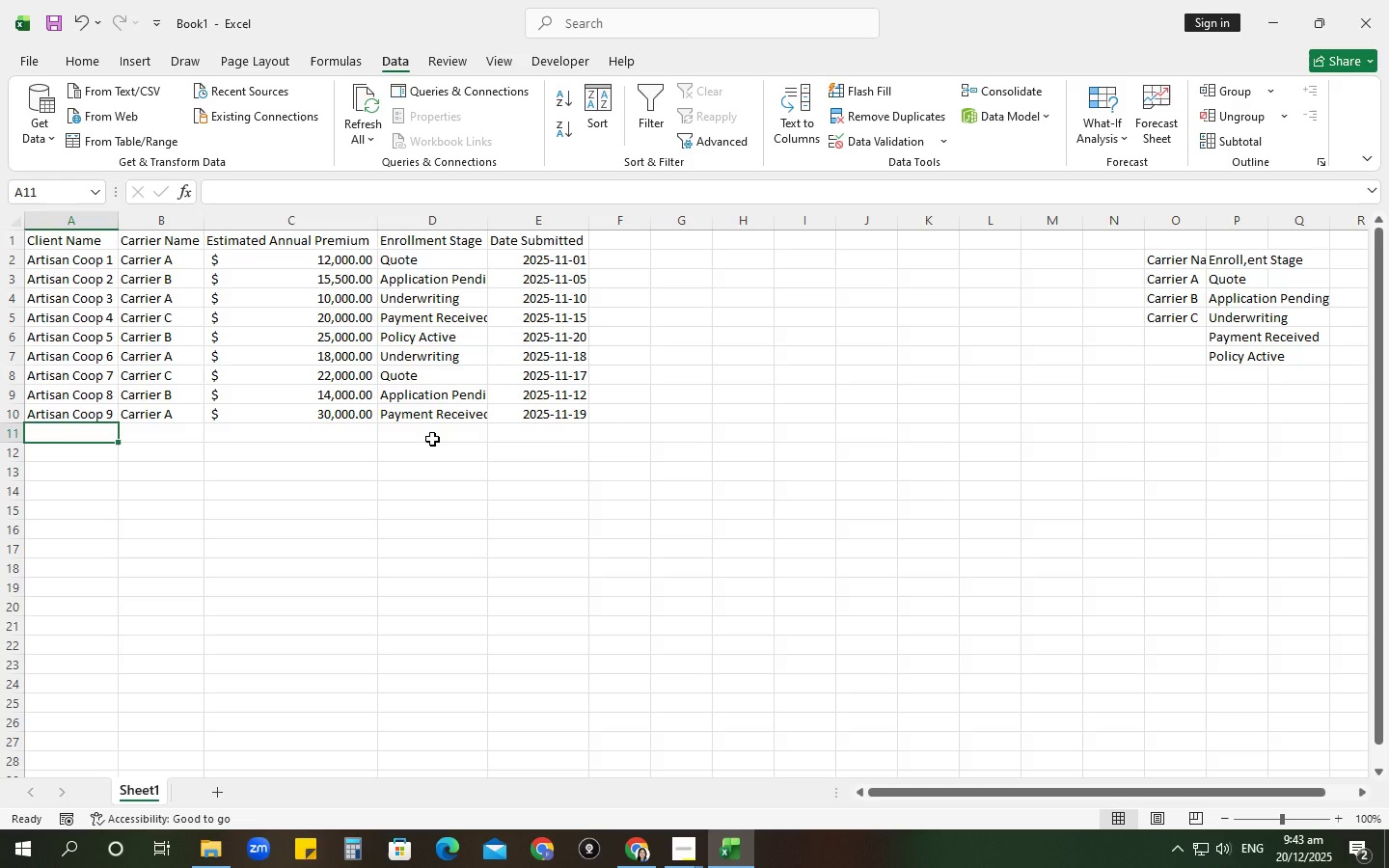 
type(Aryida)
key(Backspace)
key(Backspace)
key(Backspace)
key(Backspace)
type(tisan Coop 10)
key(Tab)
 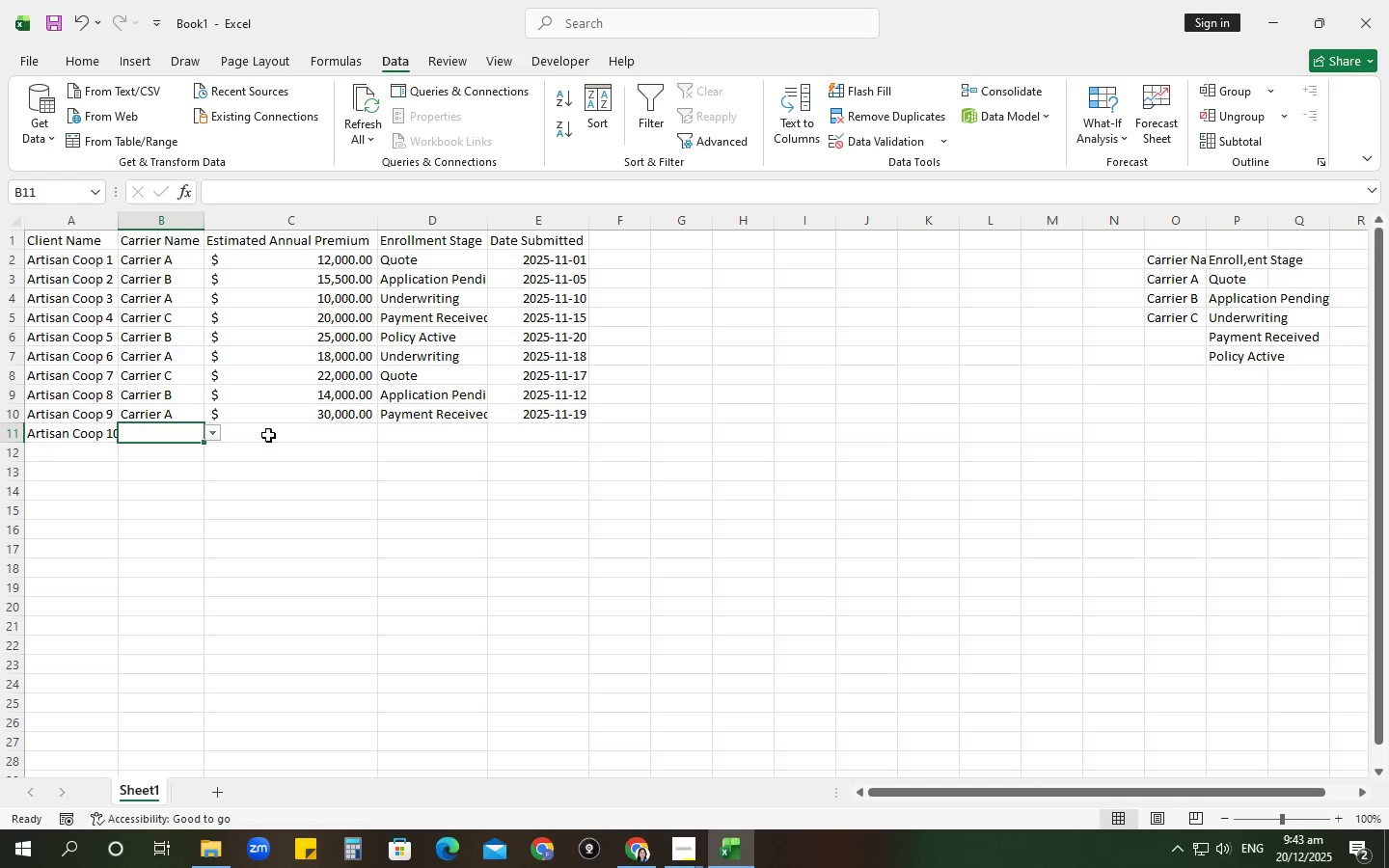 
left_click([212, 426])
 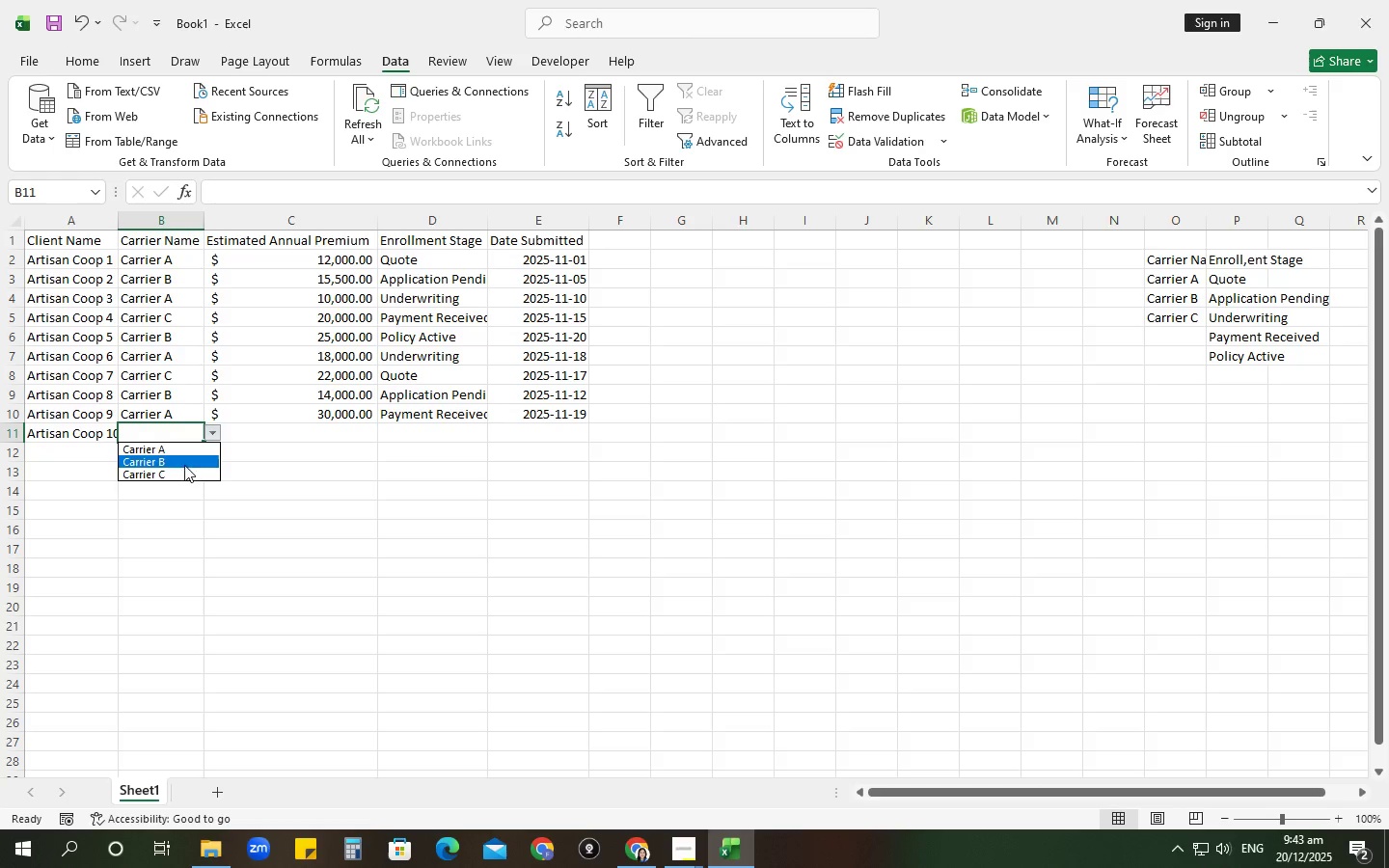 
left_click([180, 473])
 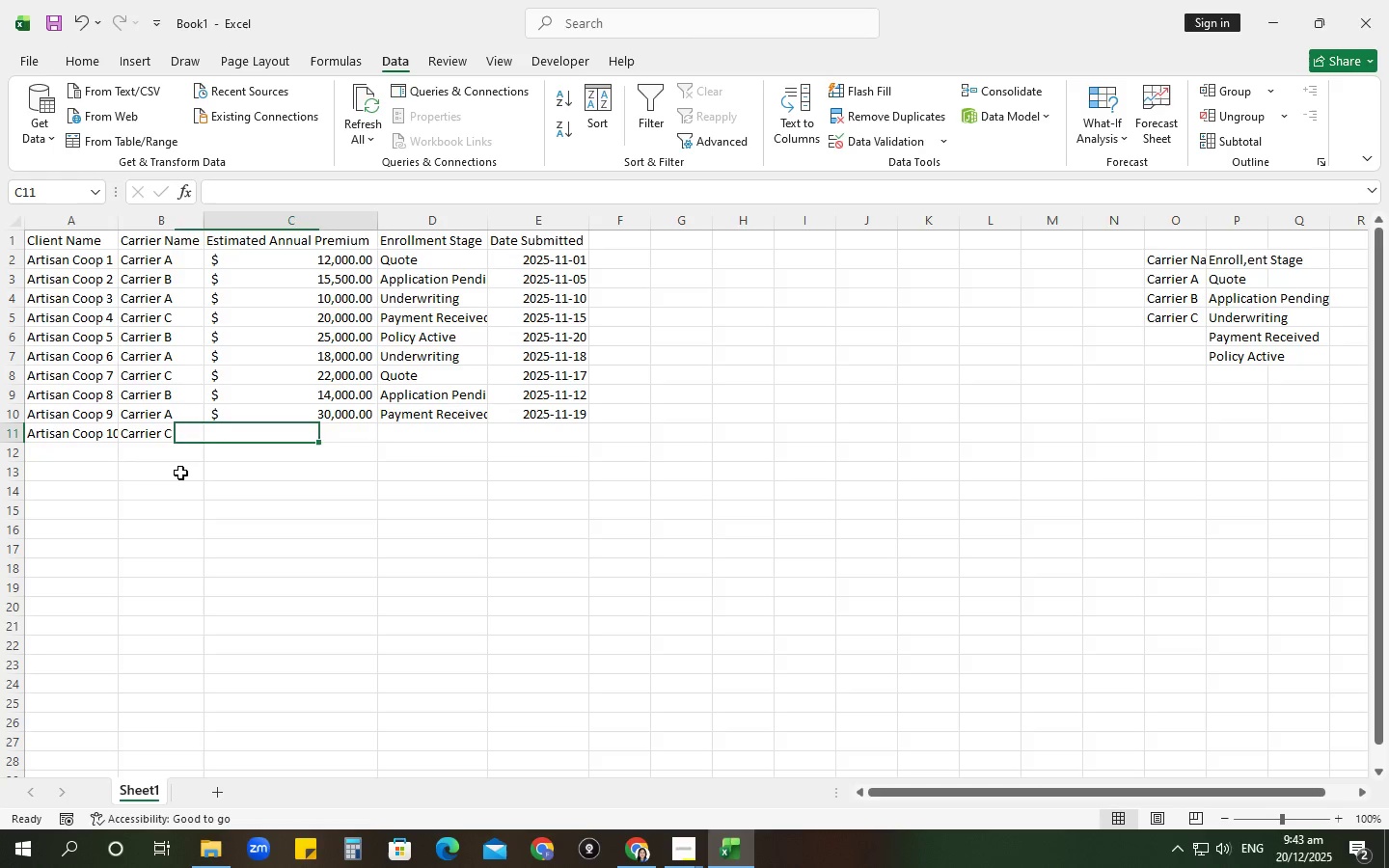 
key(Tab)
 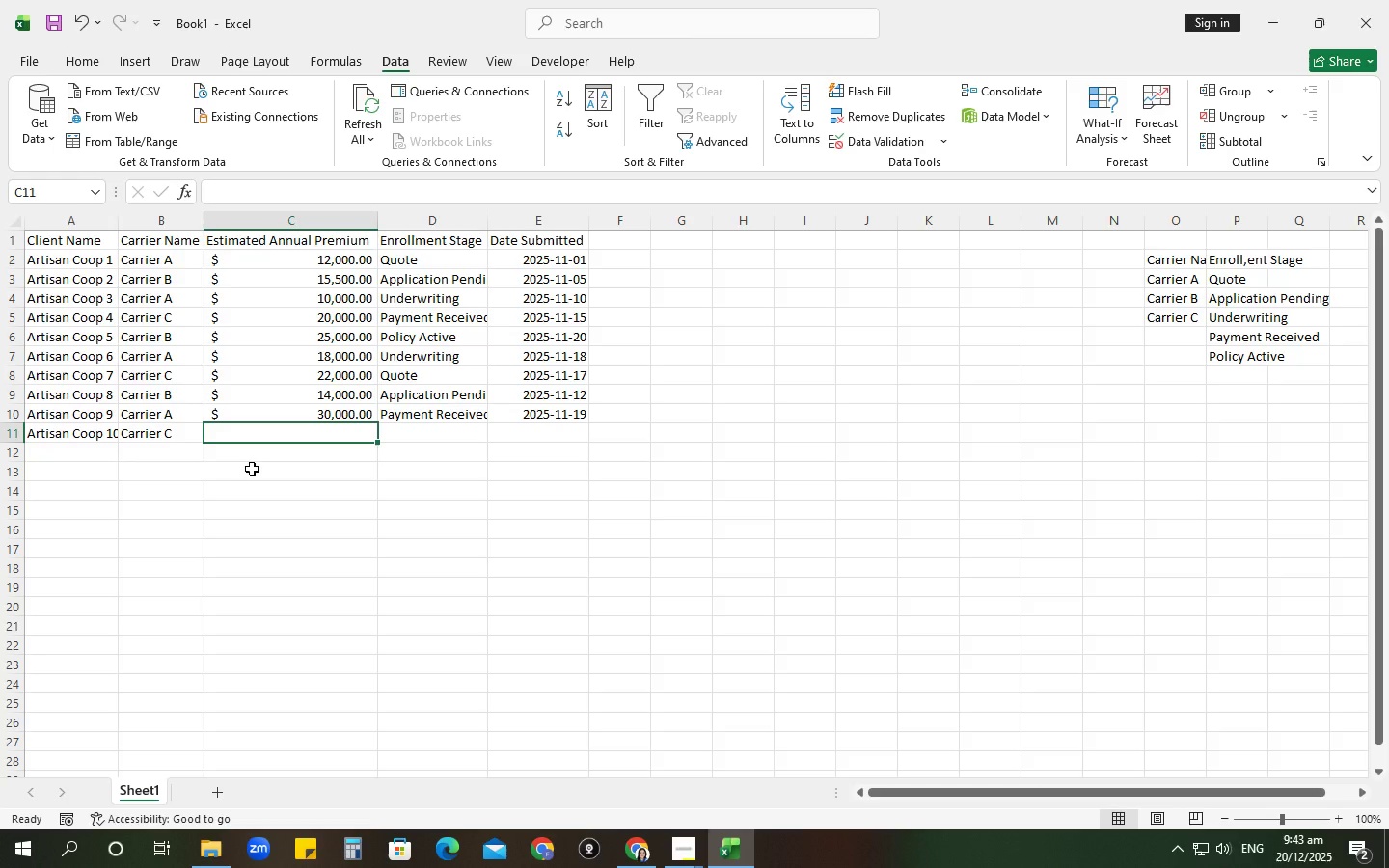 
key(Numpad1)
 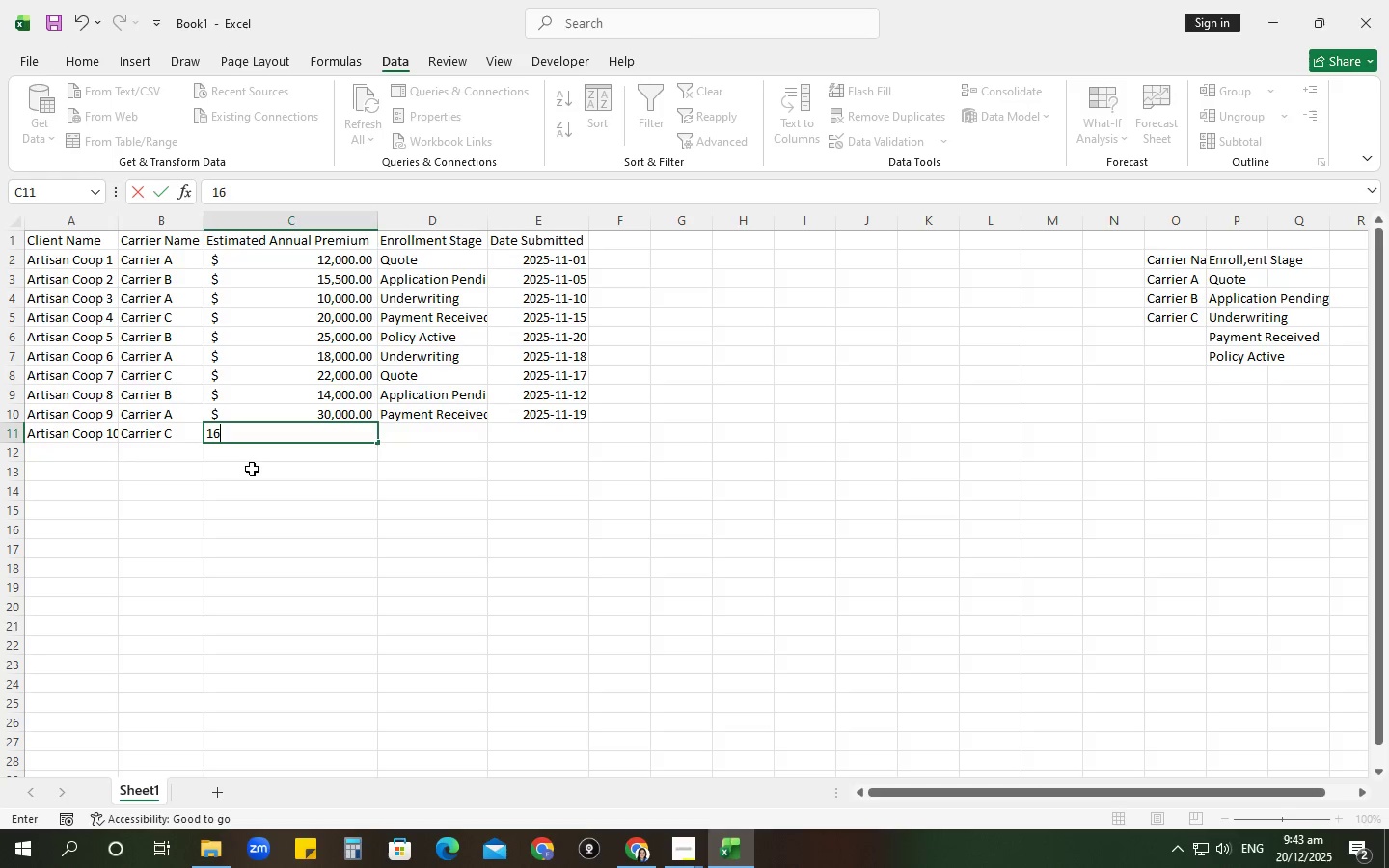 
key(Numpad6)
 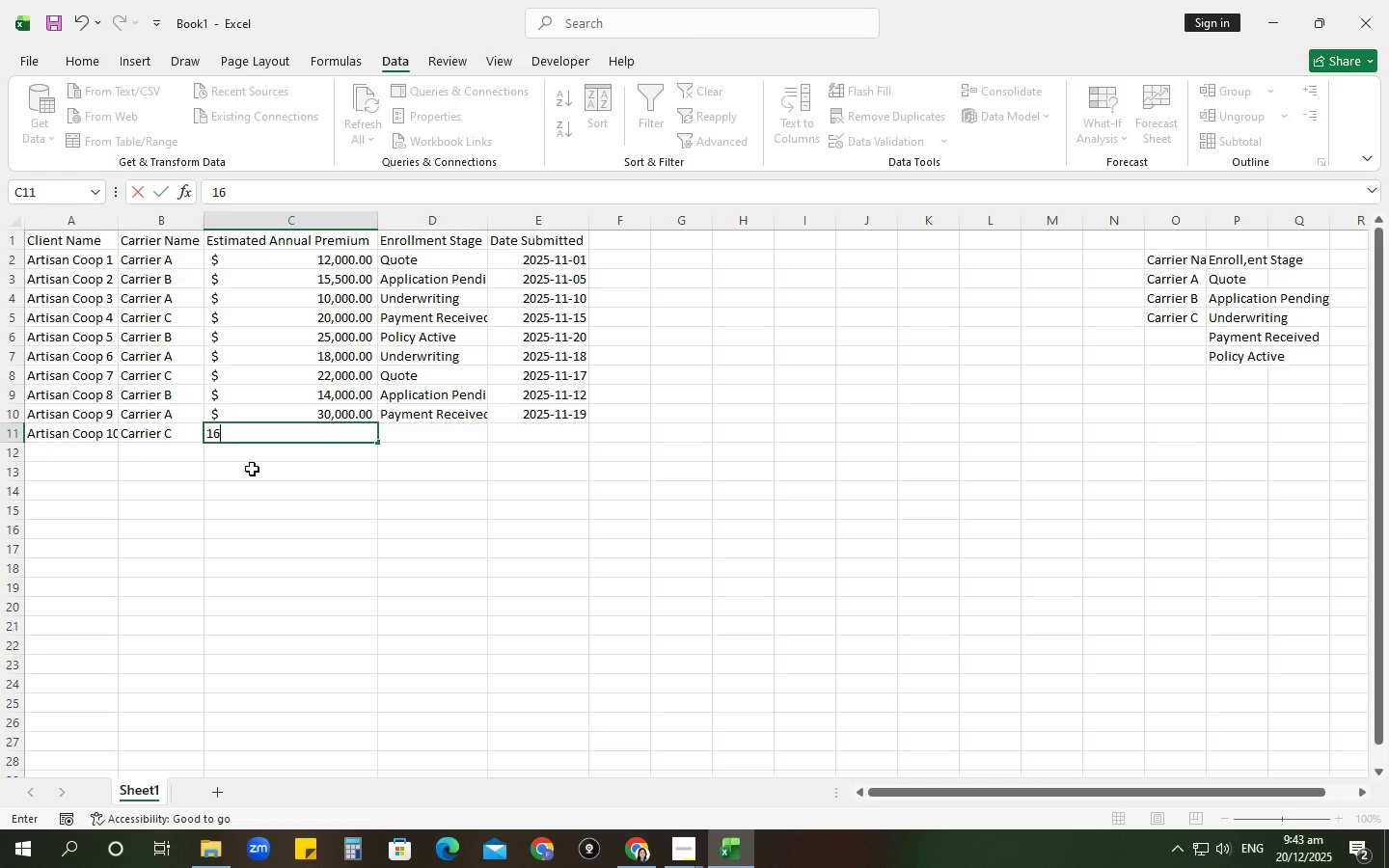 
key(Numpad0)
 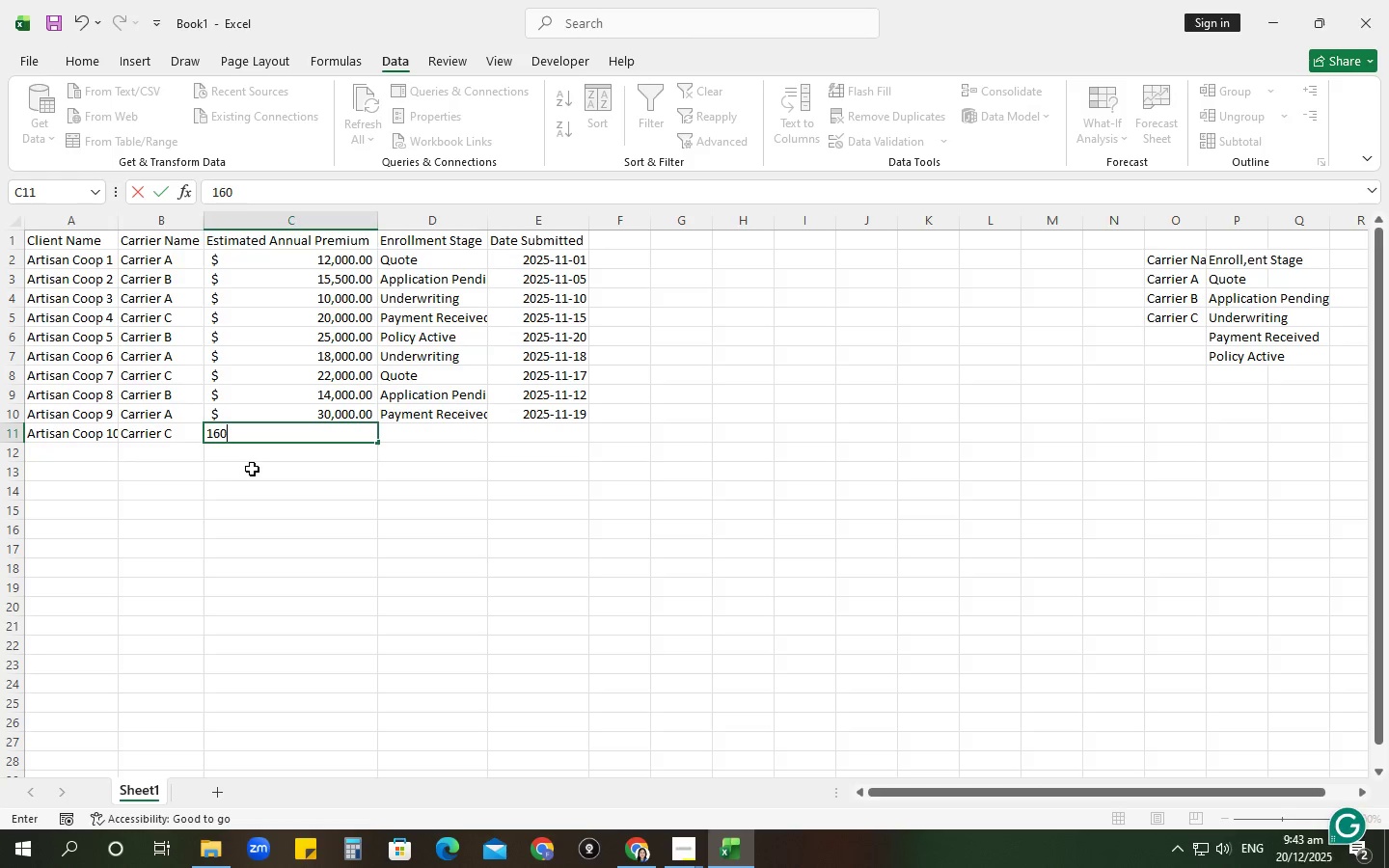 
key(Numpad0)
 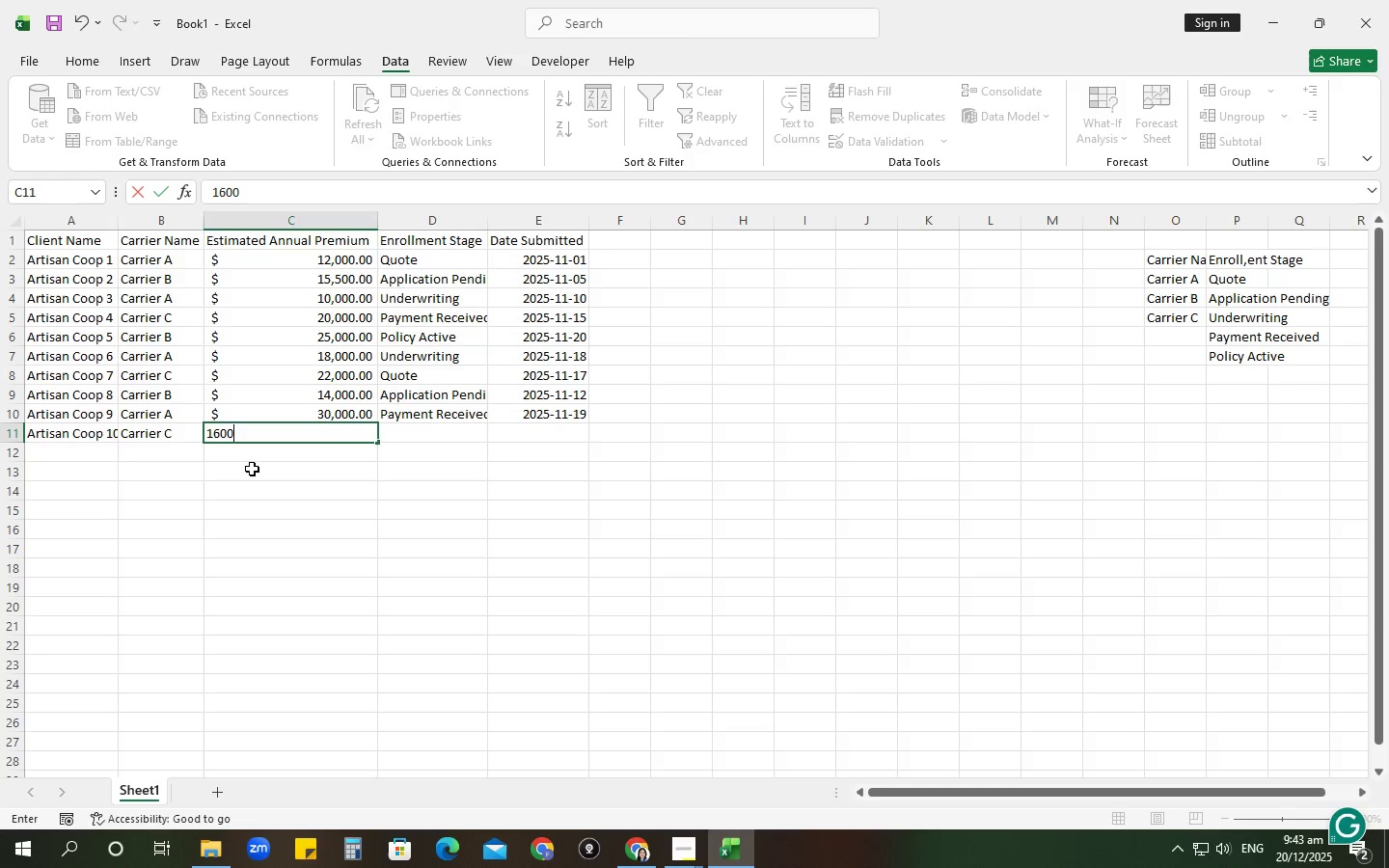 
key(Numpad0)
 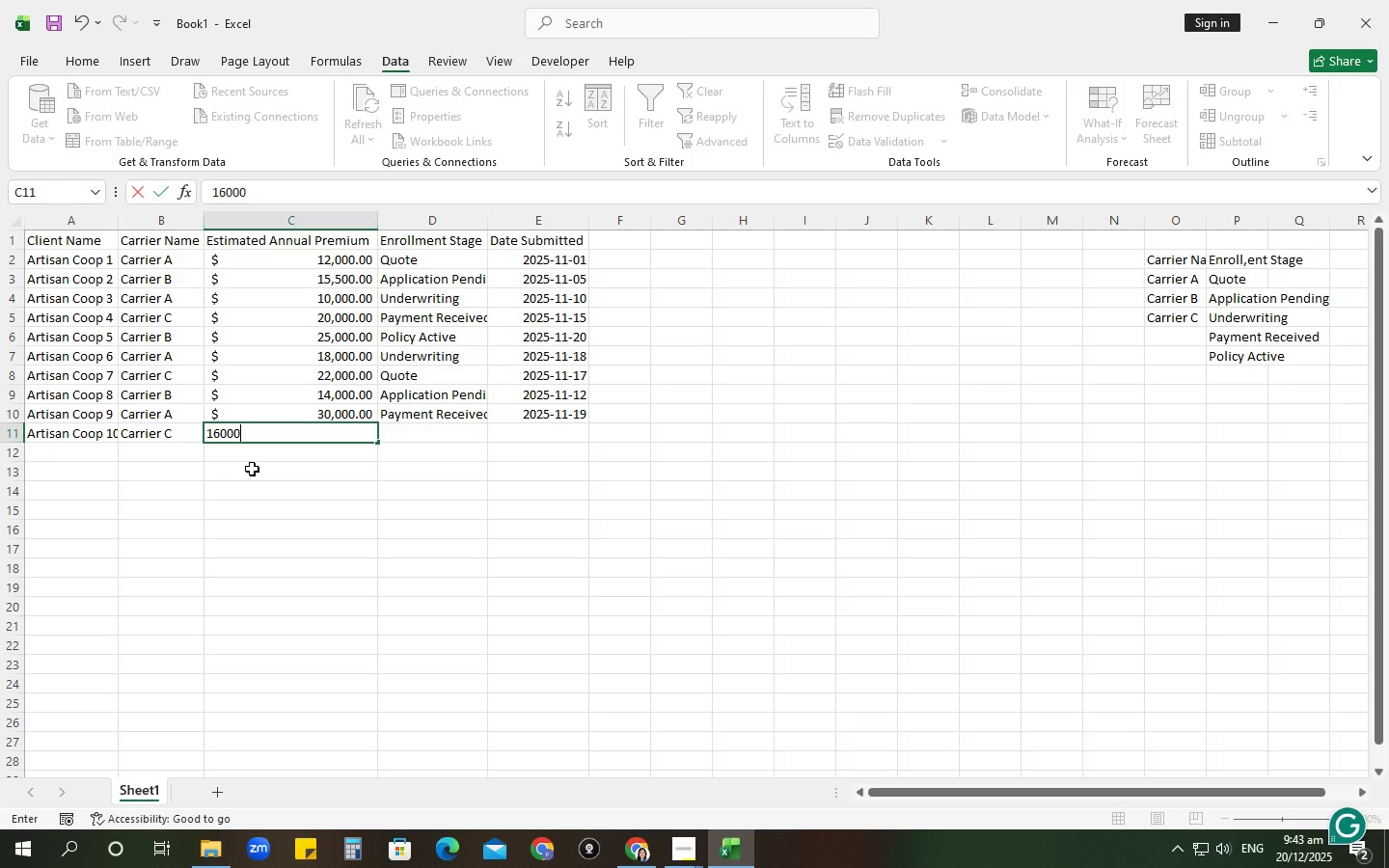 
key(Tab)
 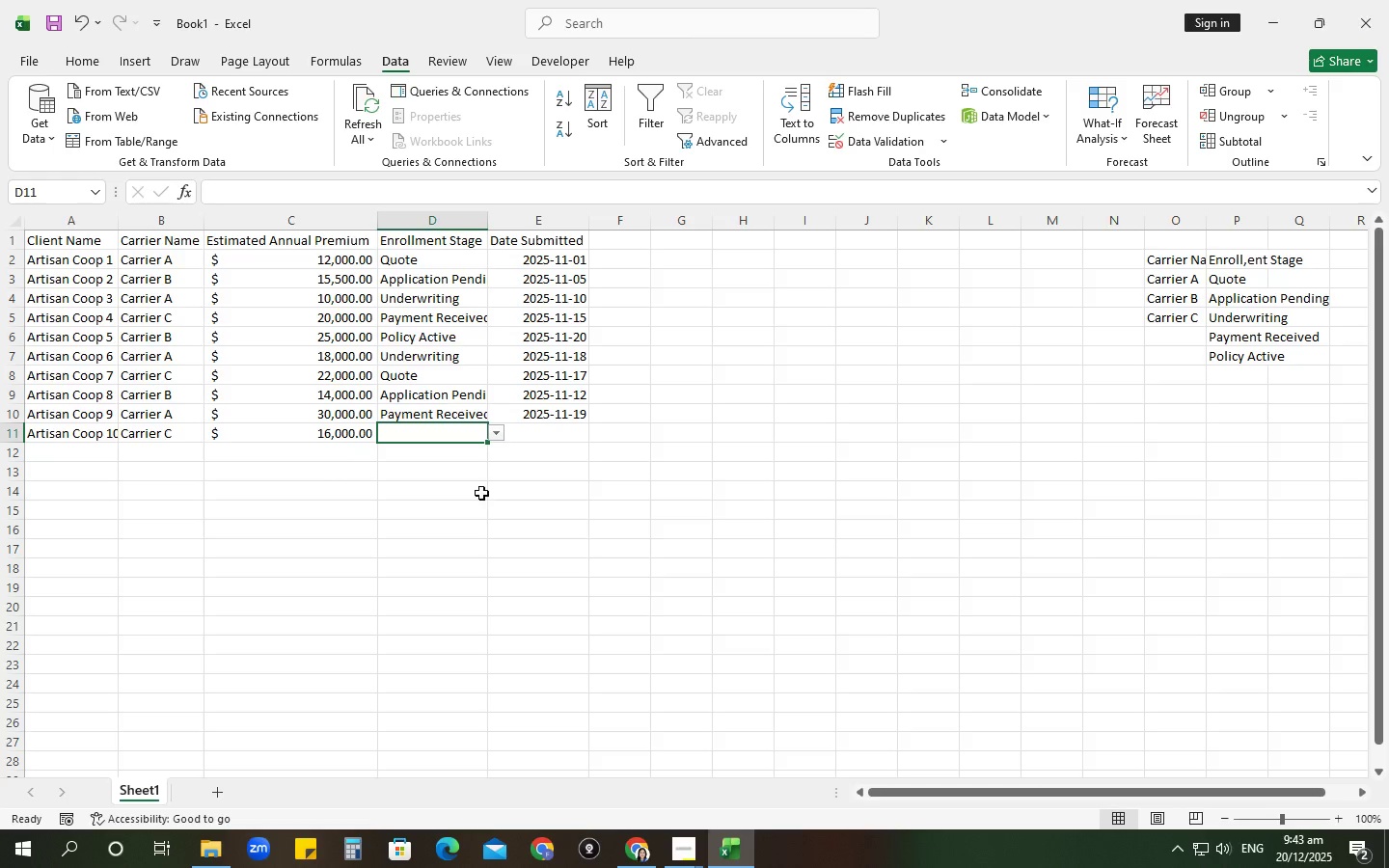 
left_click([493, 431])
 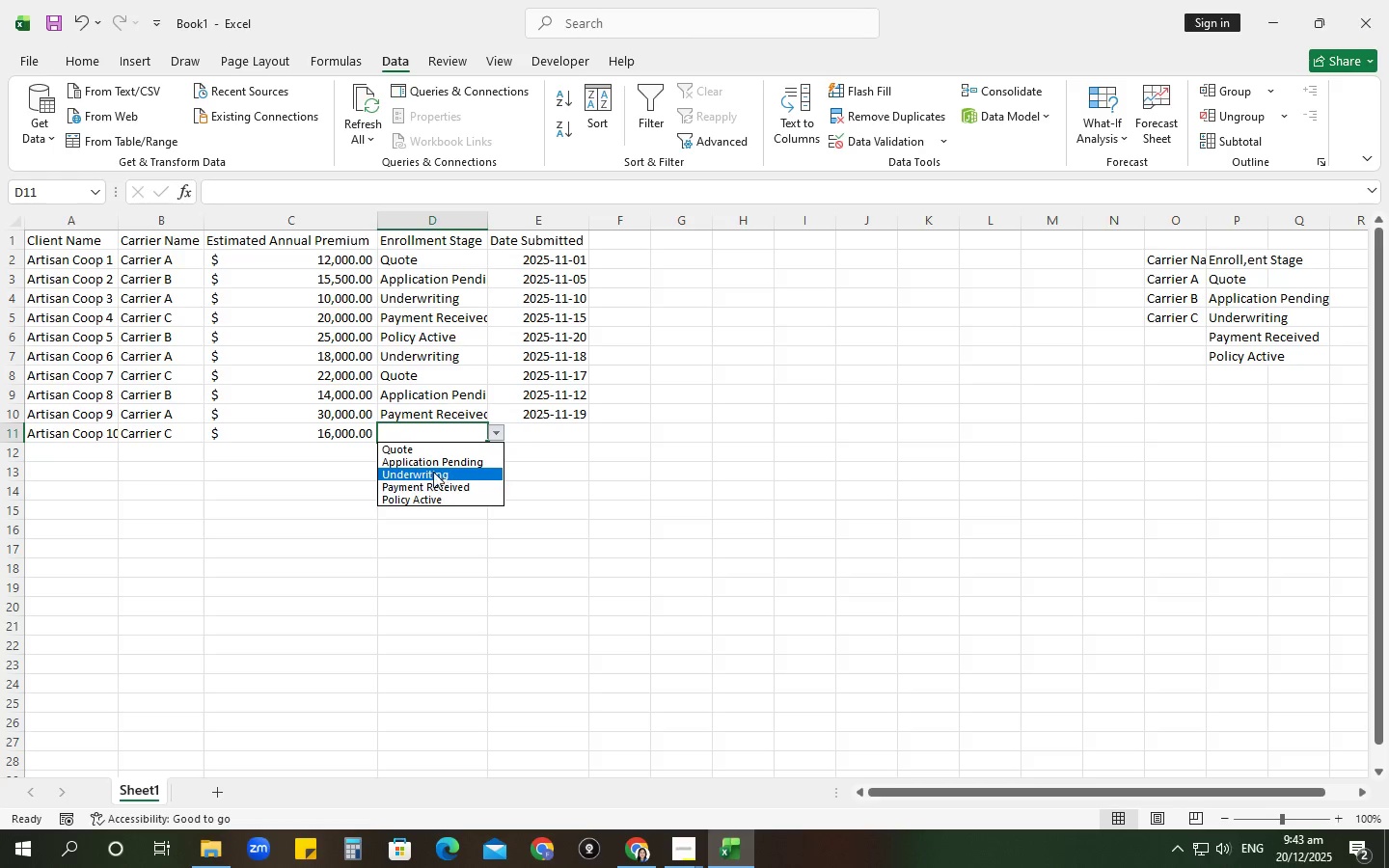 
left_click([429, 475])
 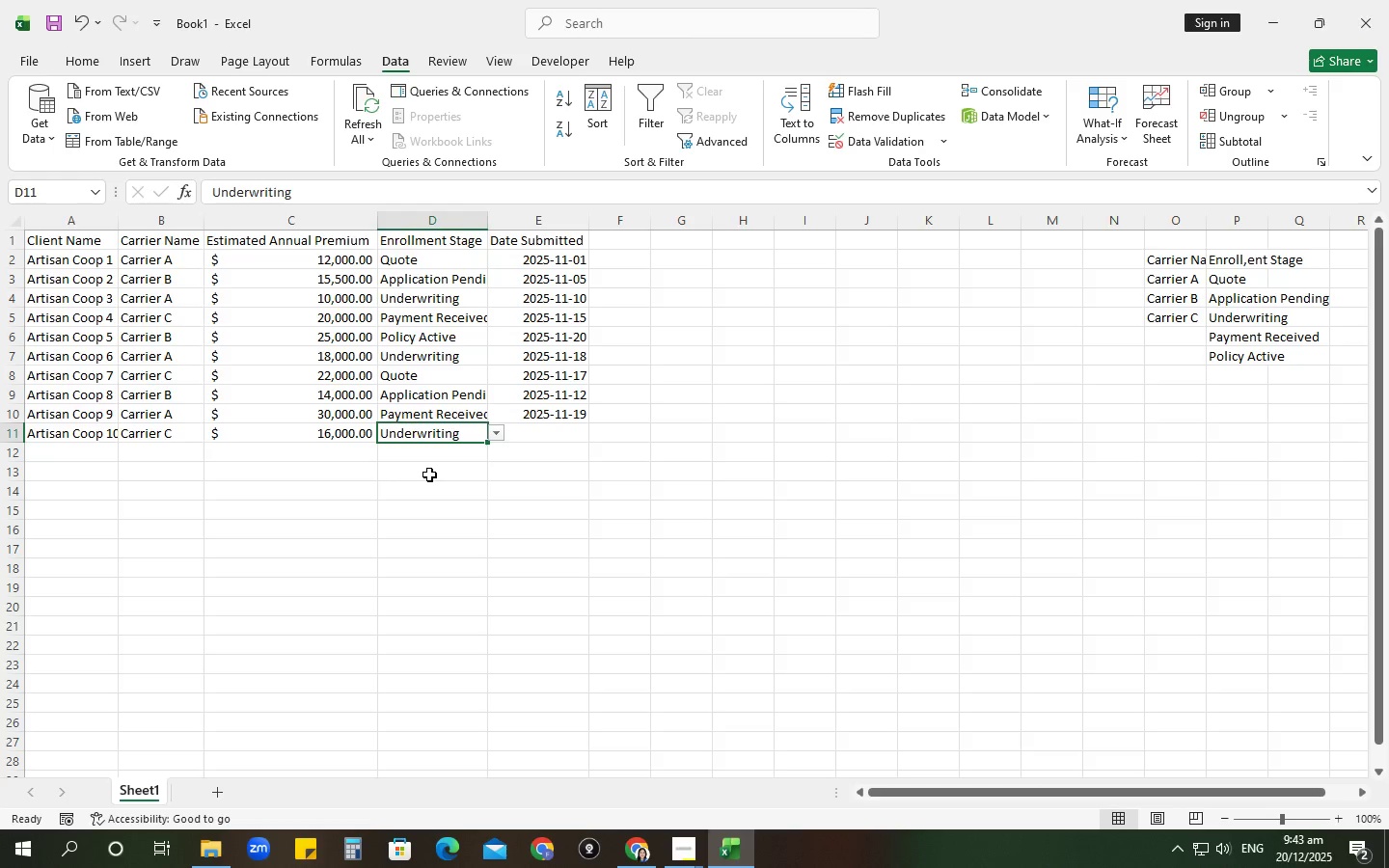 
key(Tab)
 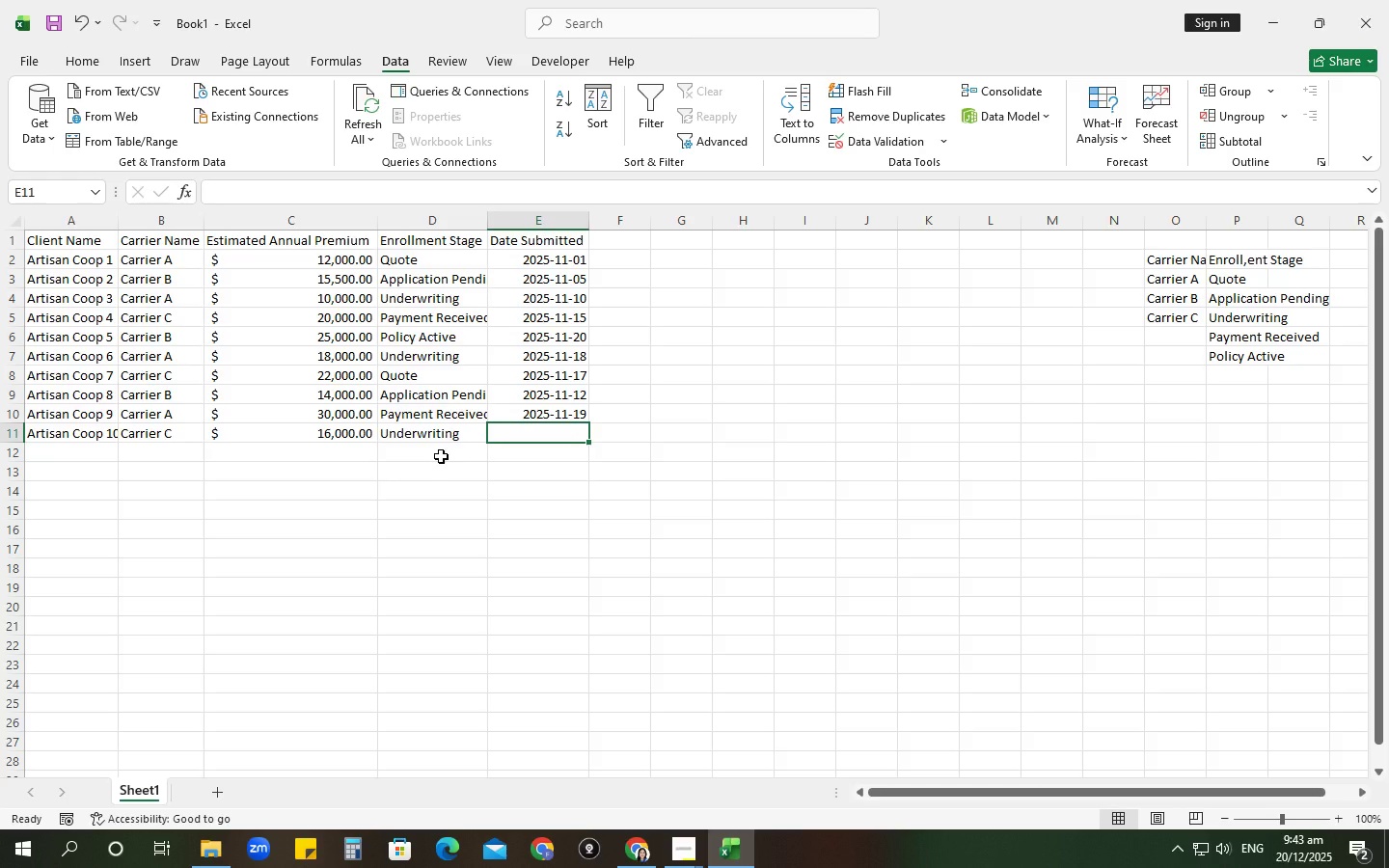 
key(Numpad2)
 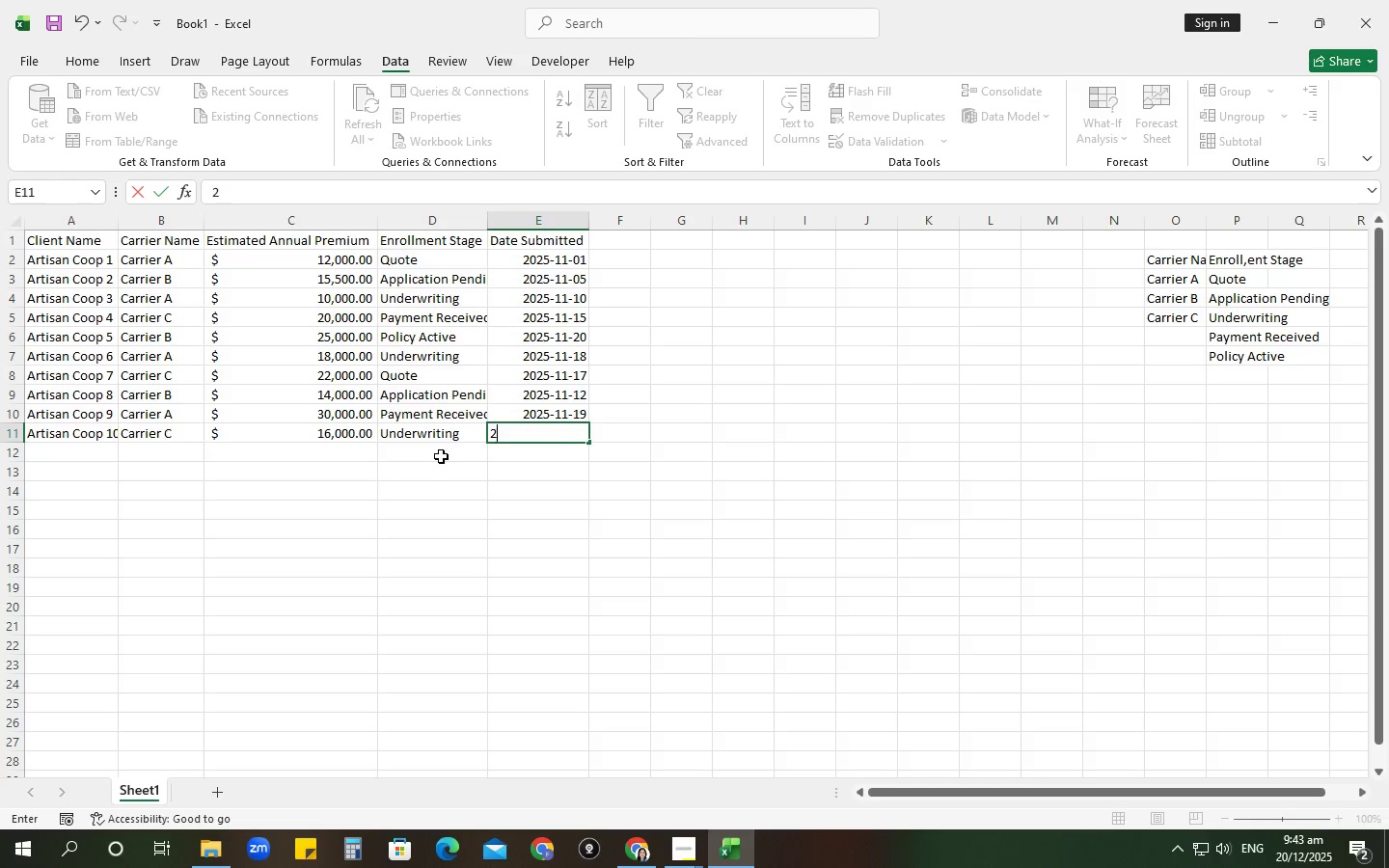 
key(Numpad5)
 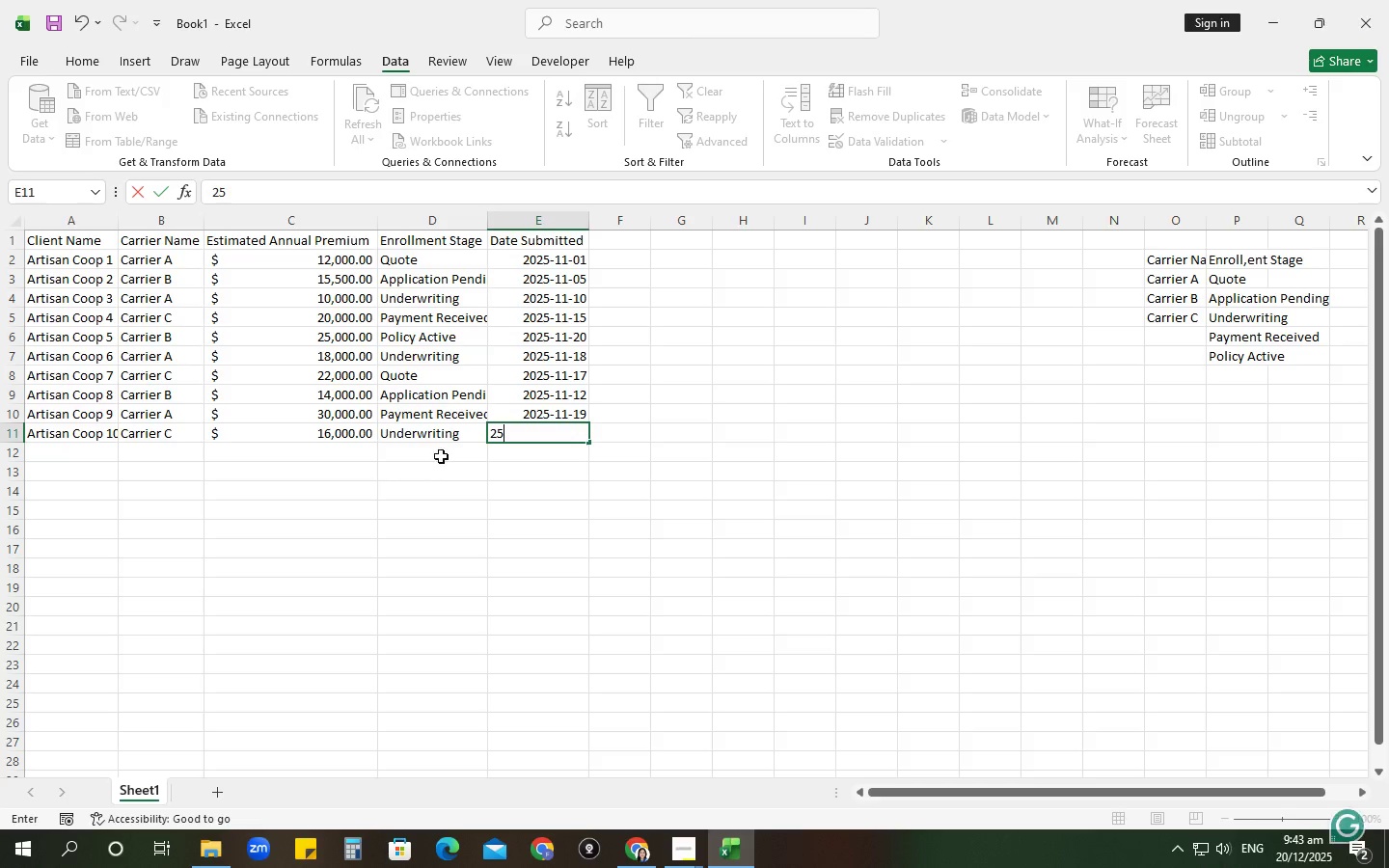 
key(NumpadSubtract)
 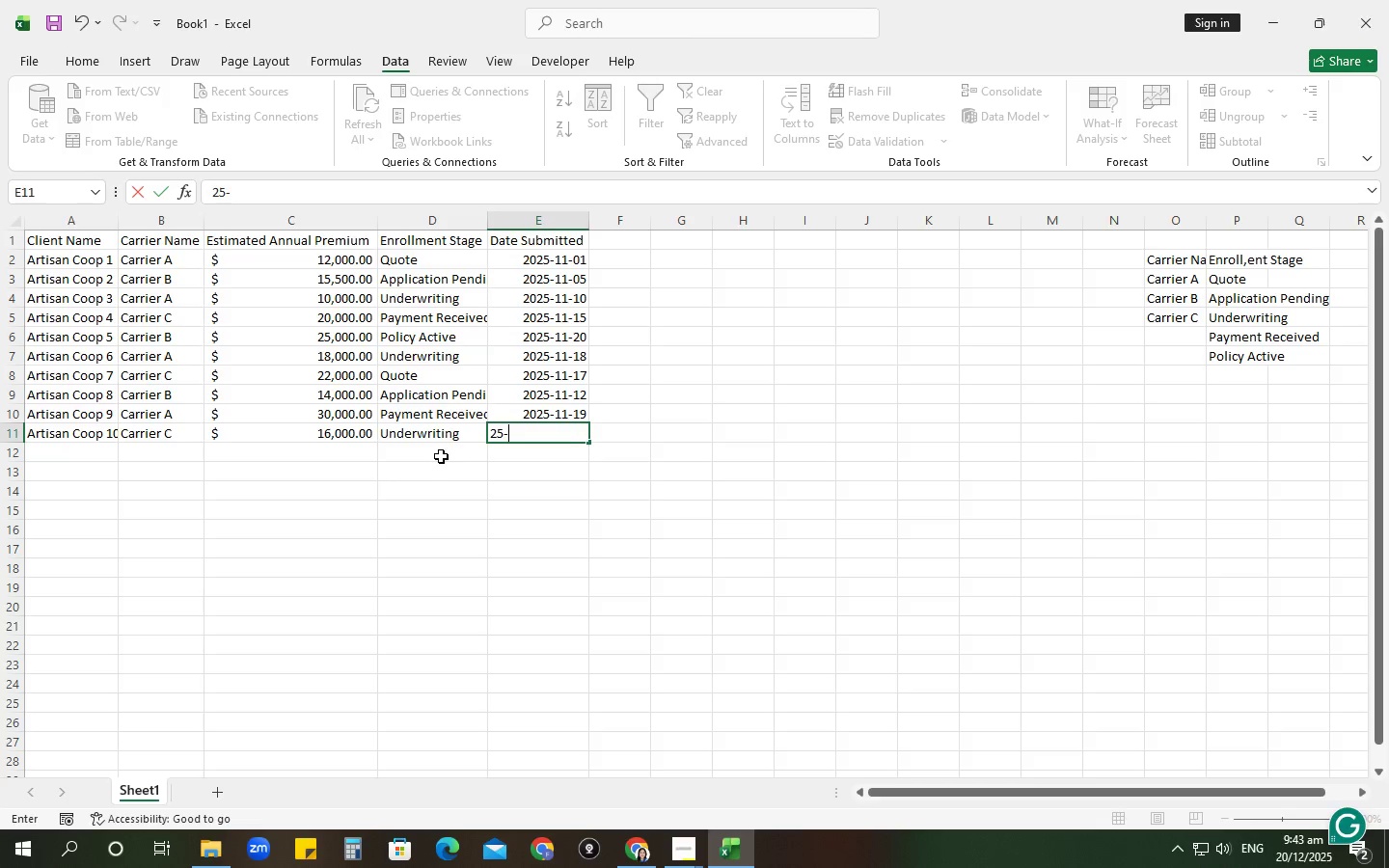 
key(Numpad1)
 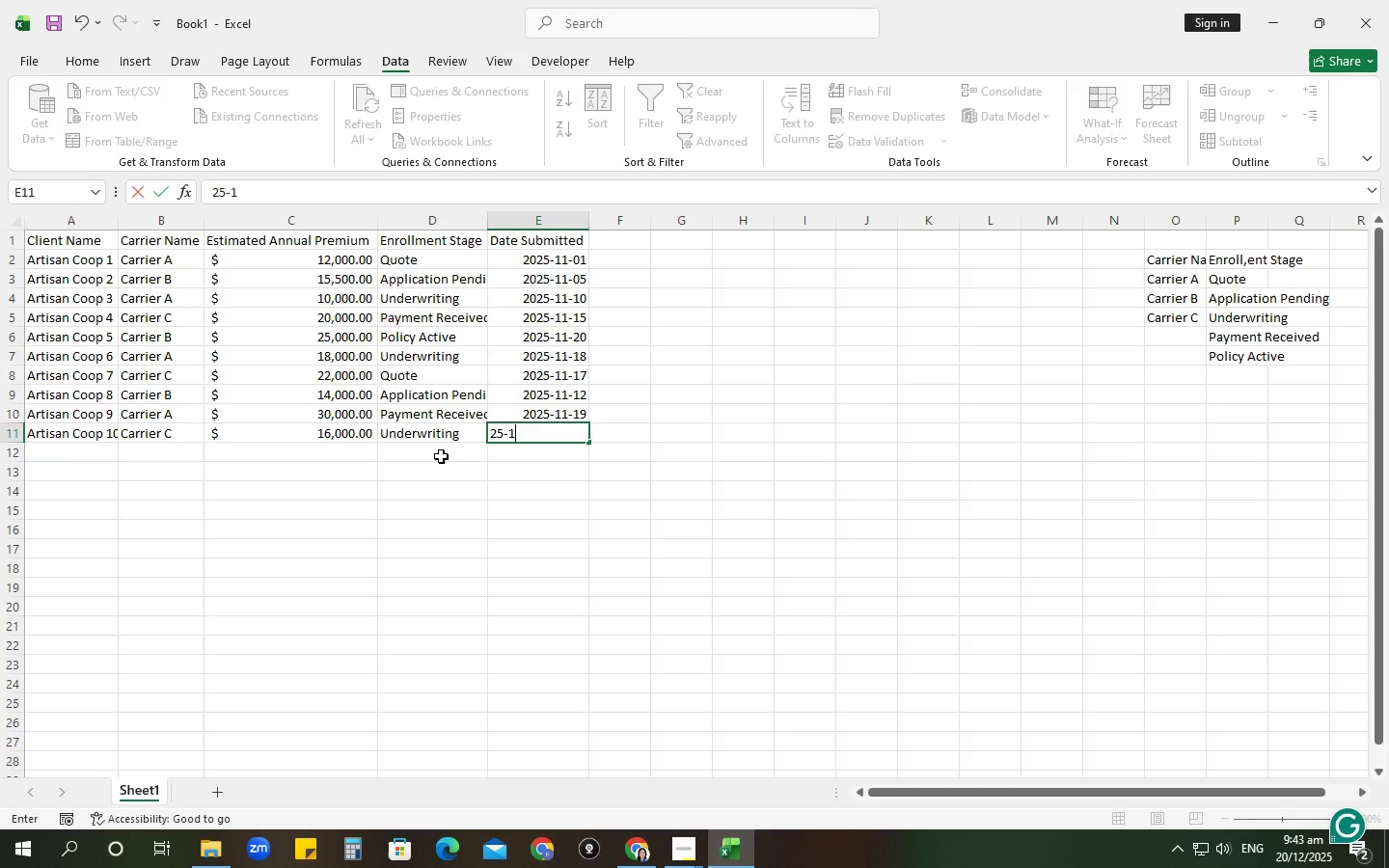 
key(Numpad1)
 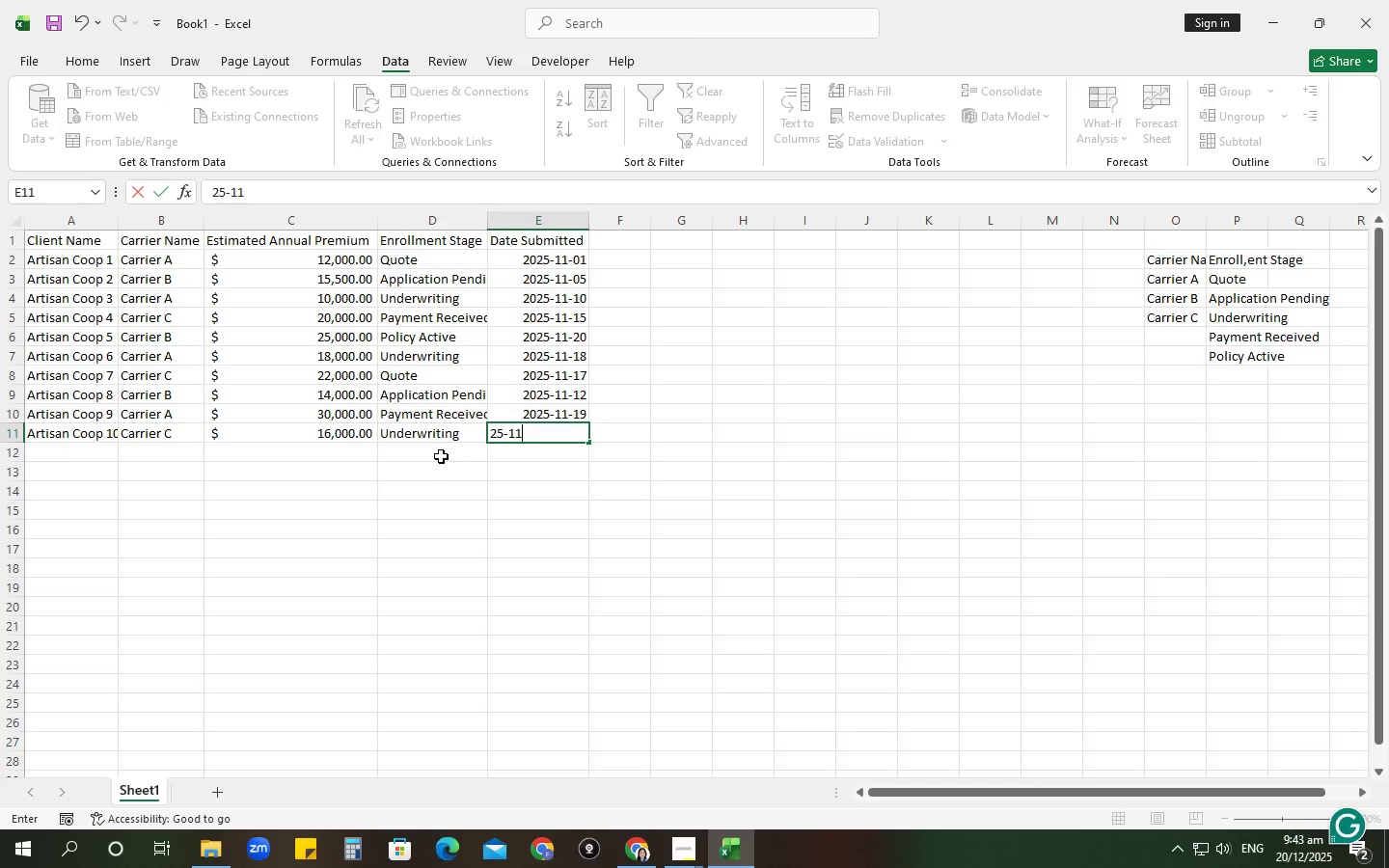 
key(NumpadEnter)
 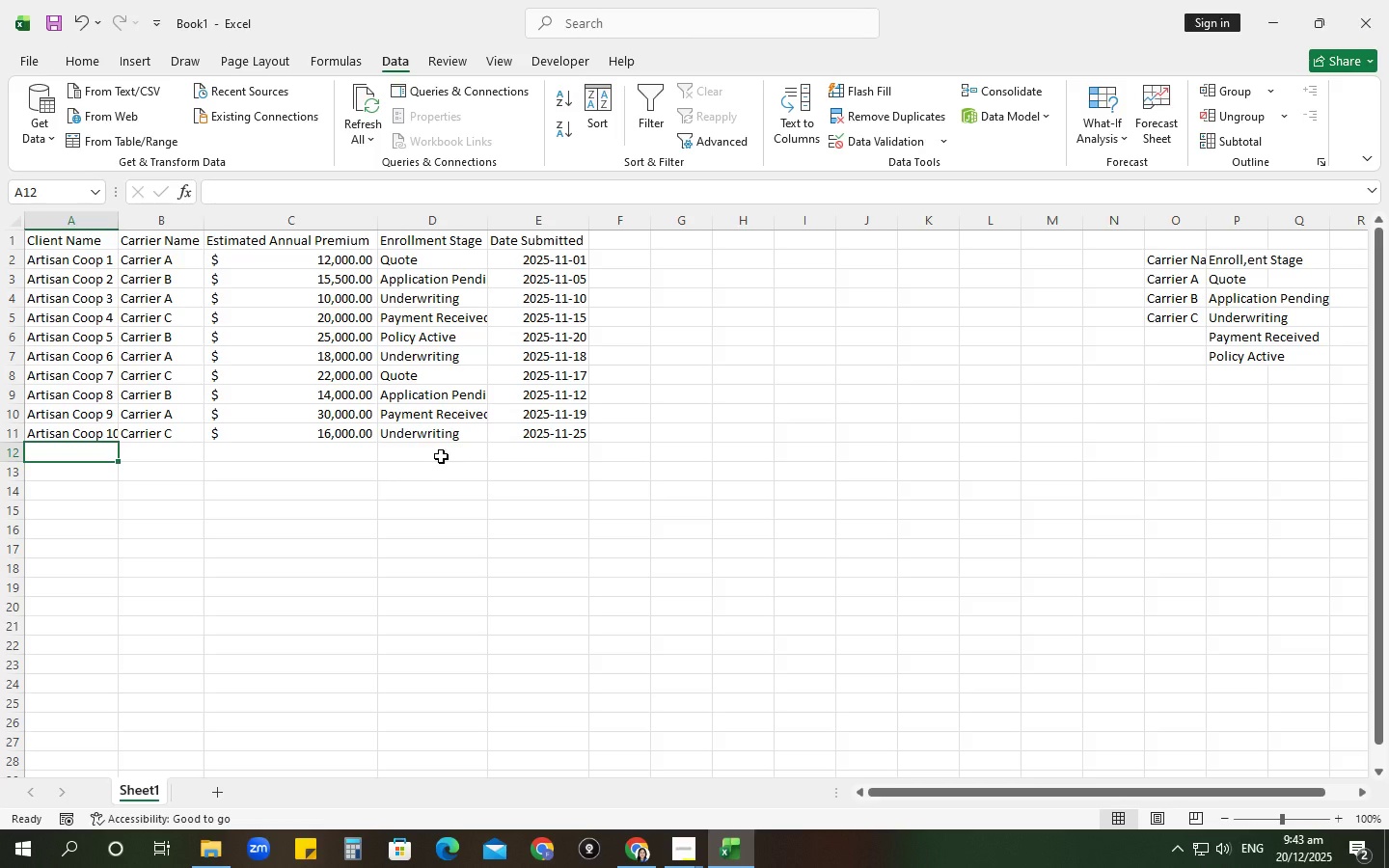 
key(Control+S)
 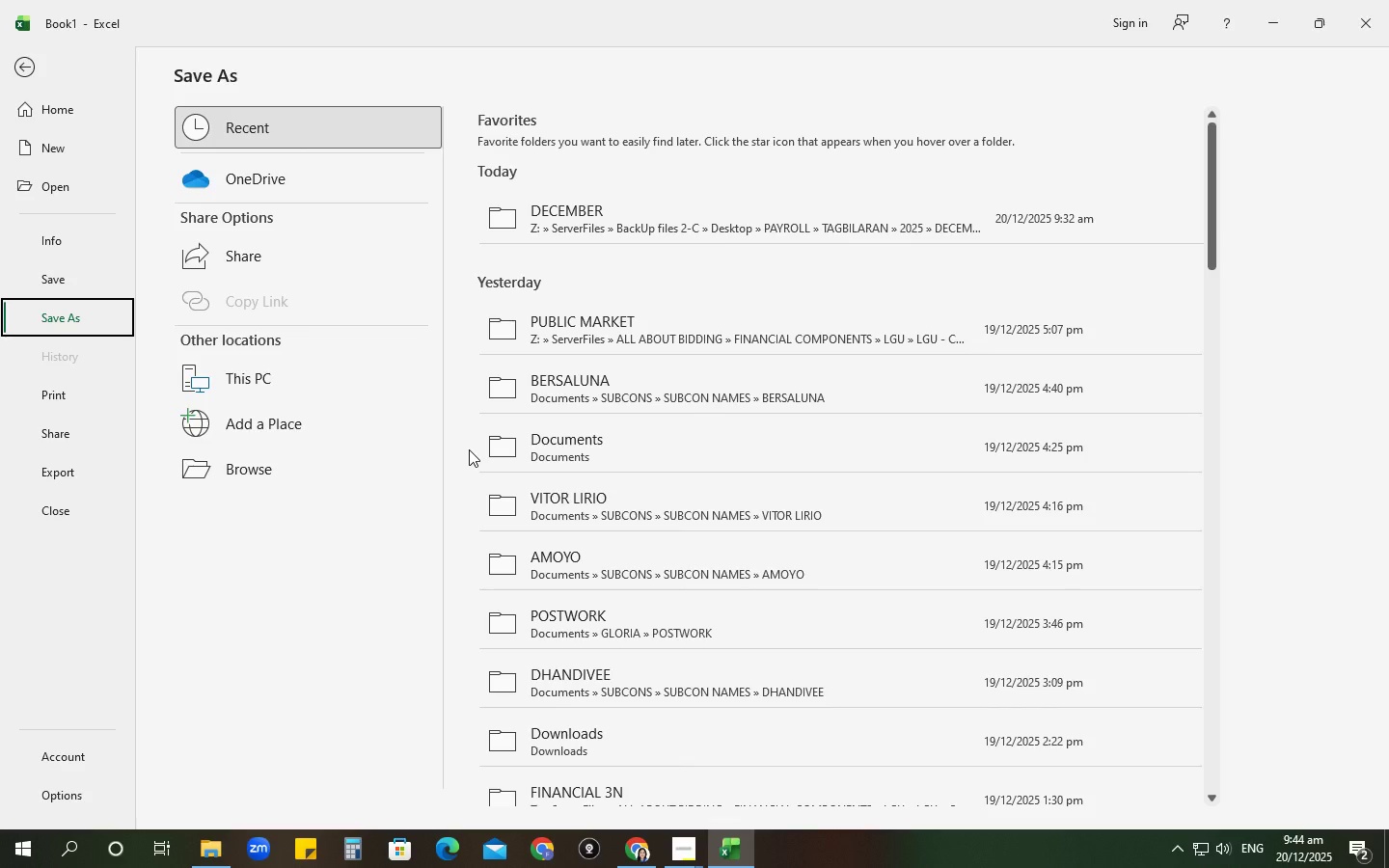 
wait(22.73)
 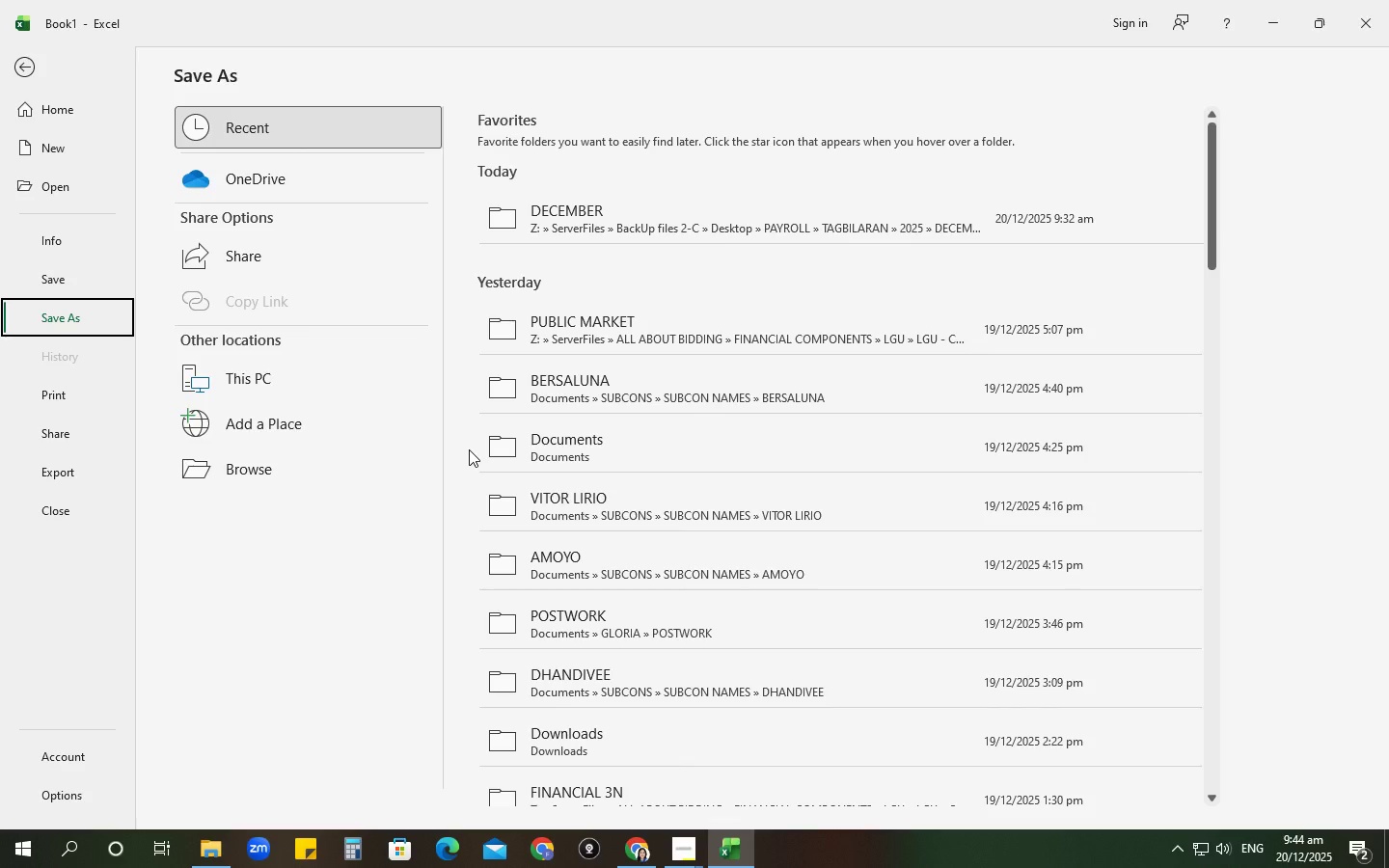 
left_click([208, 459])
 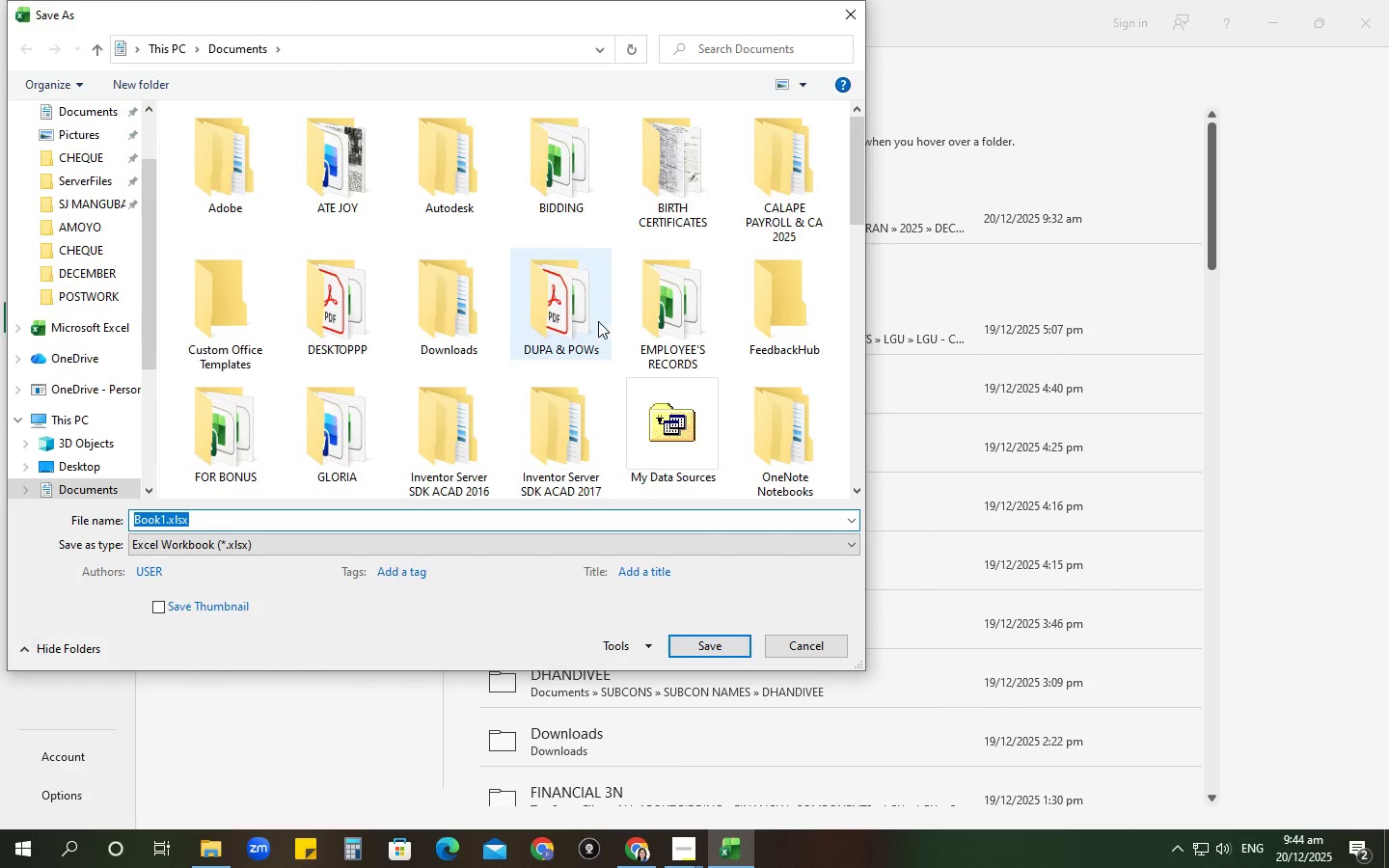 
wait(7.94)
 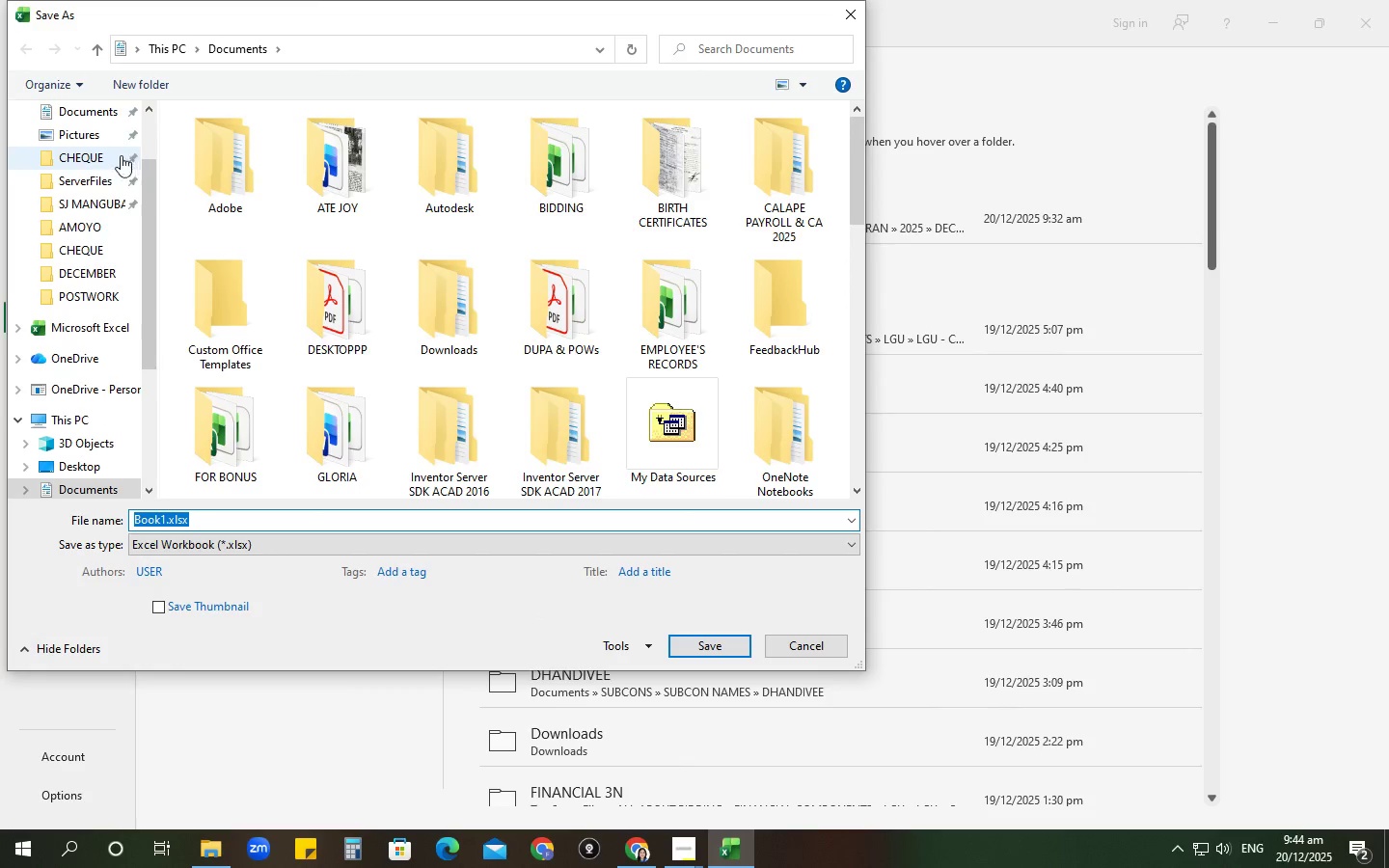 
double_click([326, 448])
 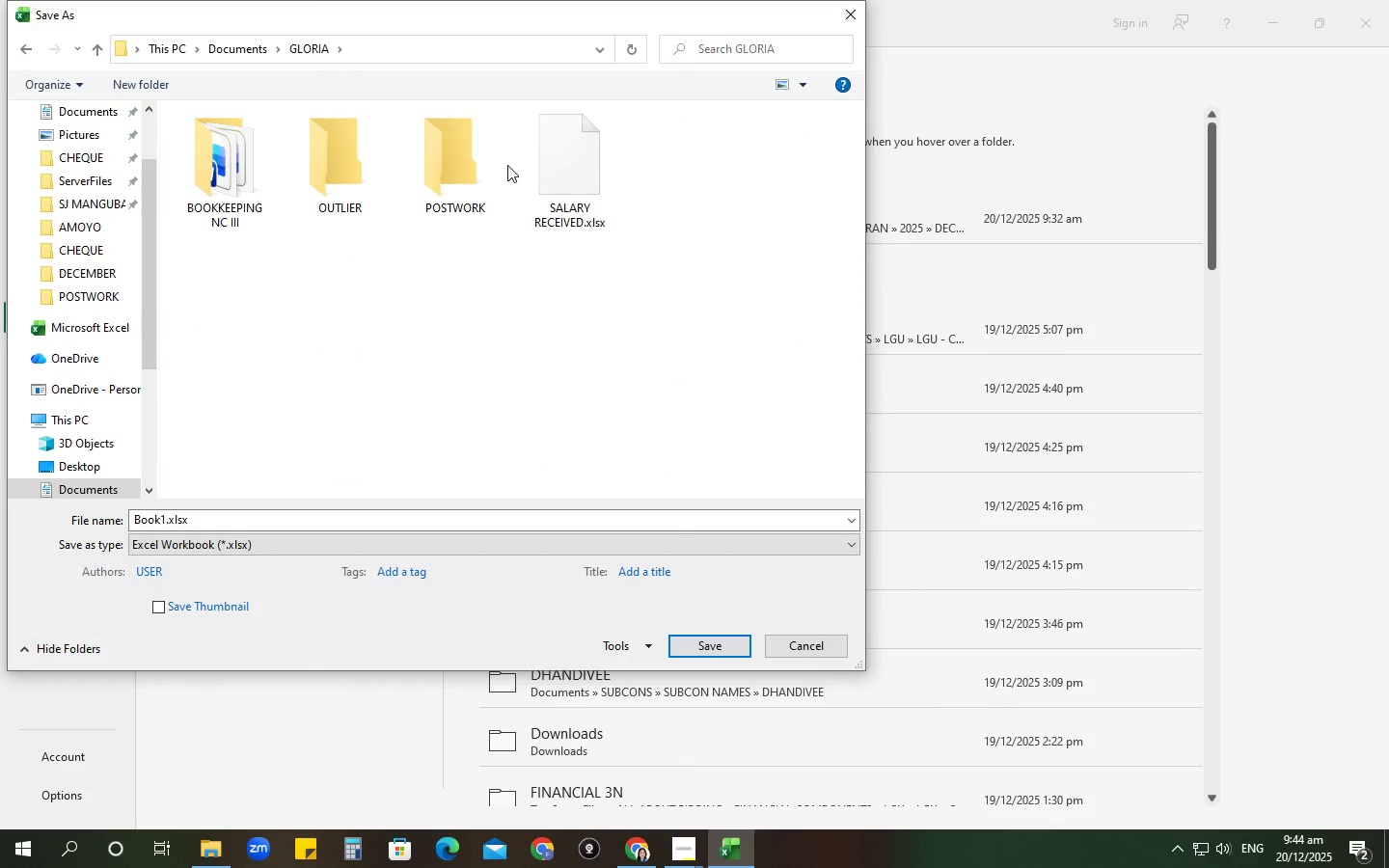 
double_click([473, 165])
 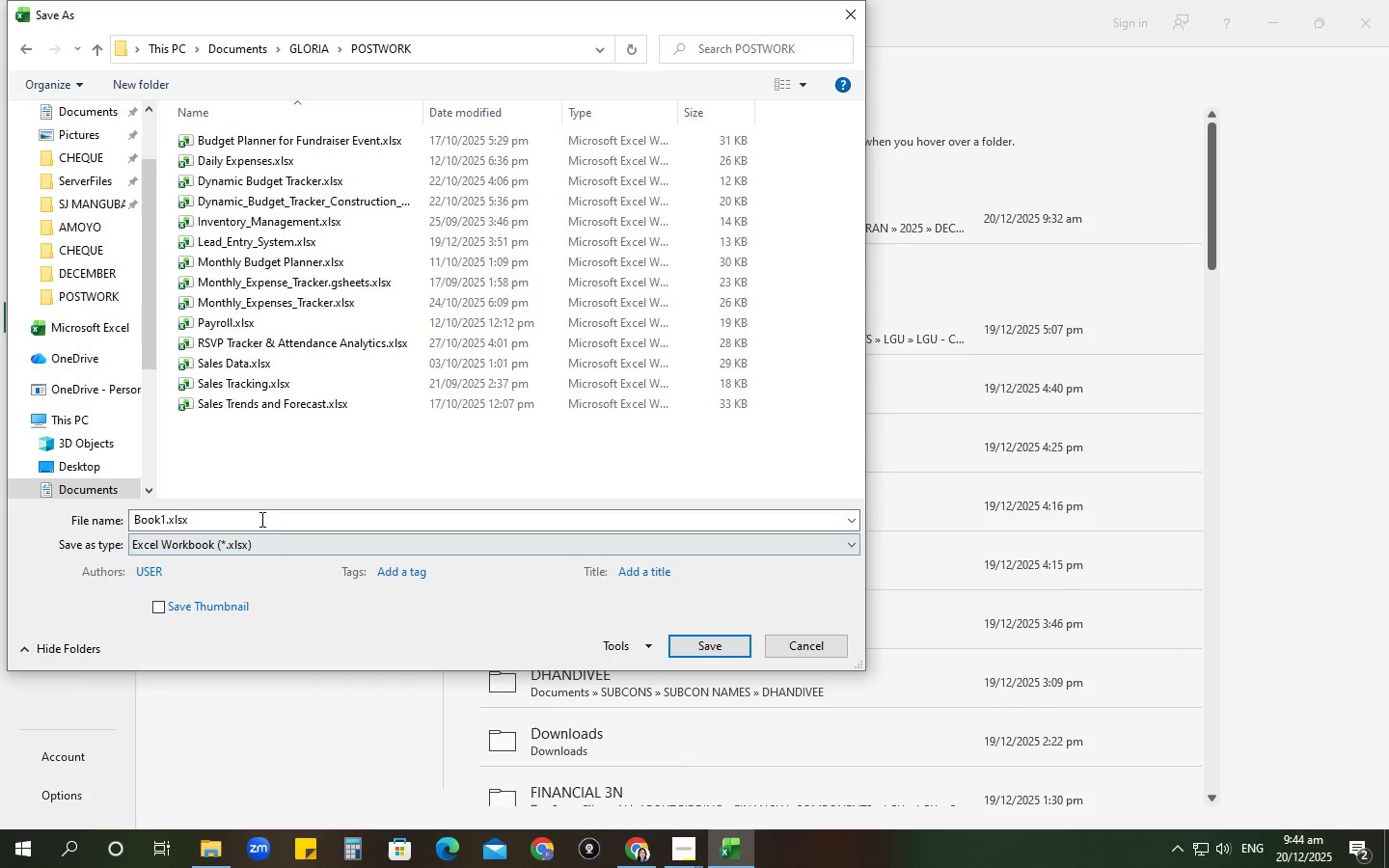 
left_click([260, 519])
 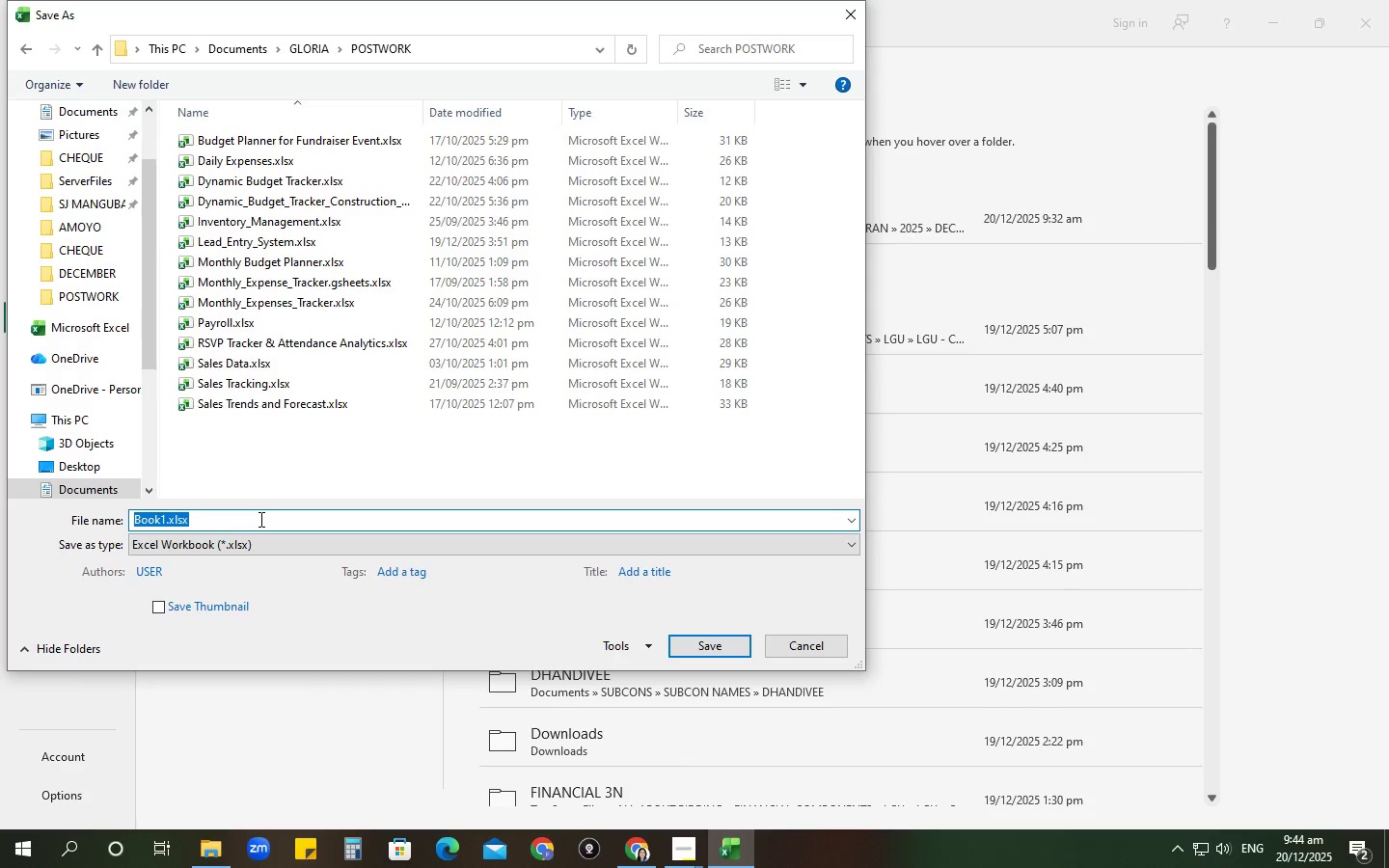 
type(Group Enrollment )
 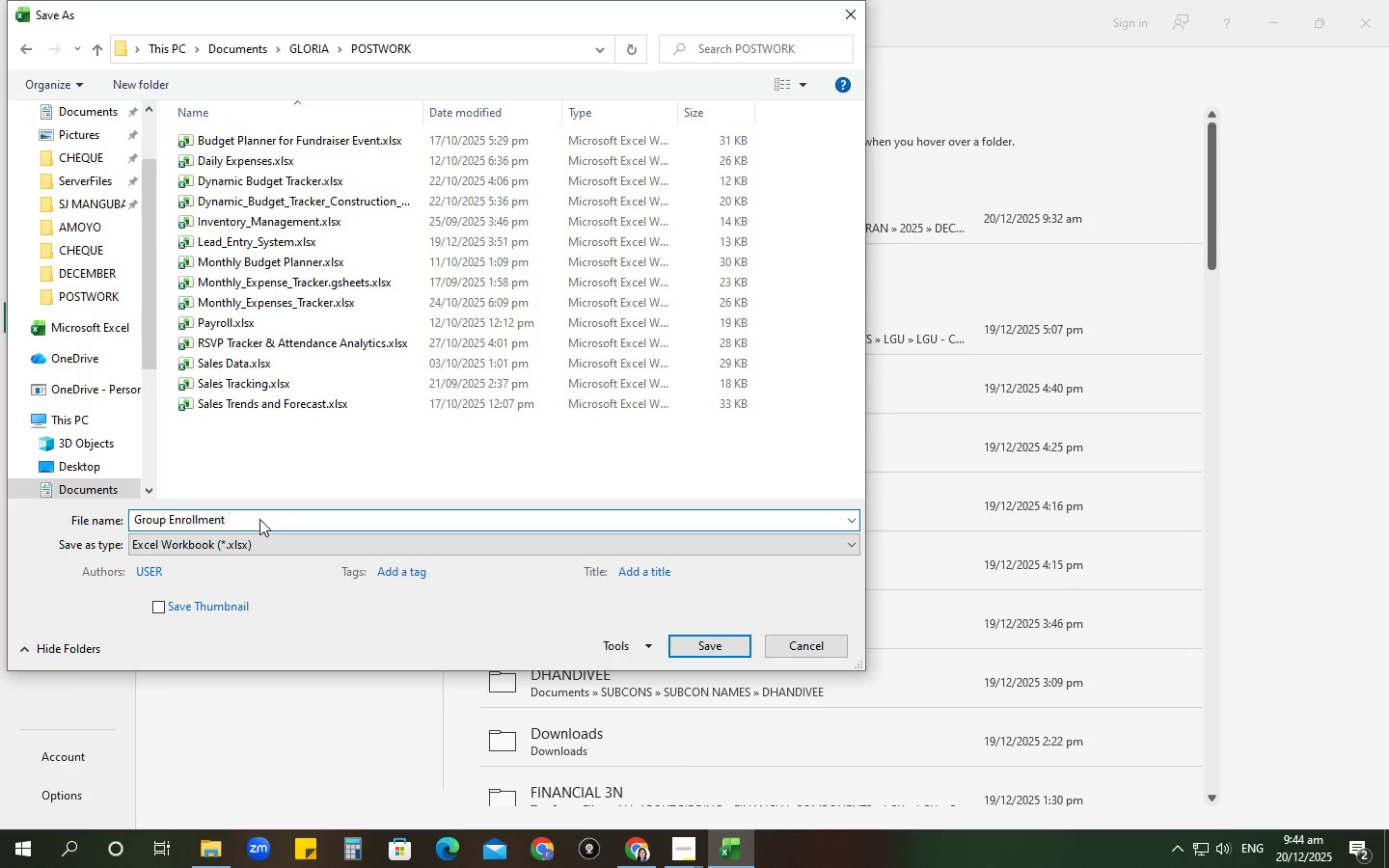 
hold_key(key=ShiftRight, duration=1.52)
 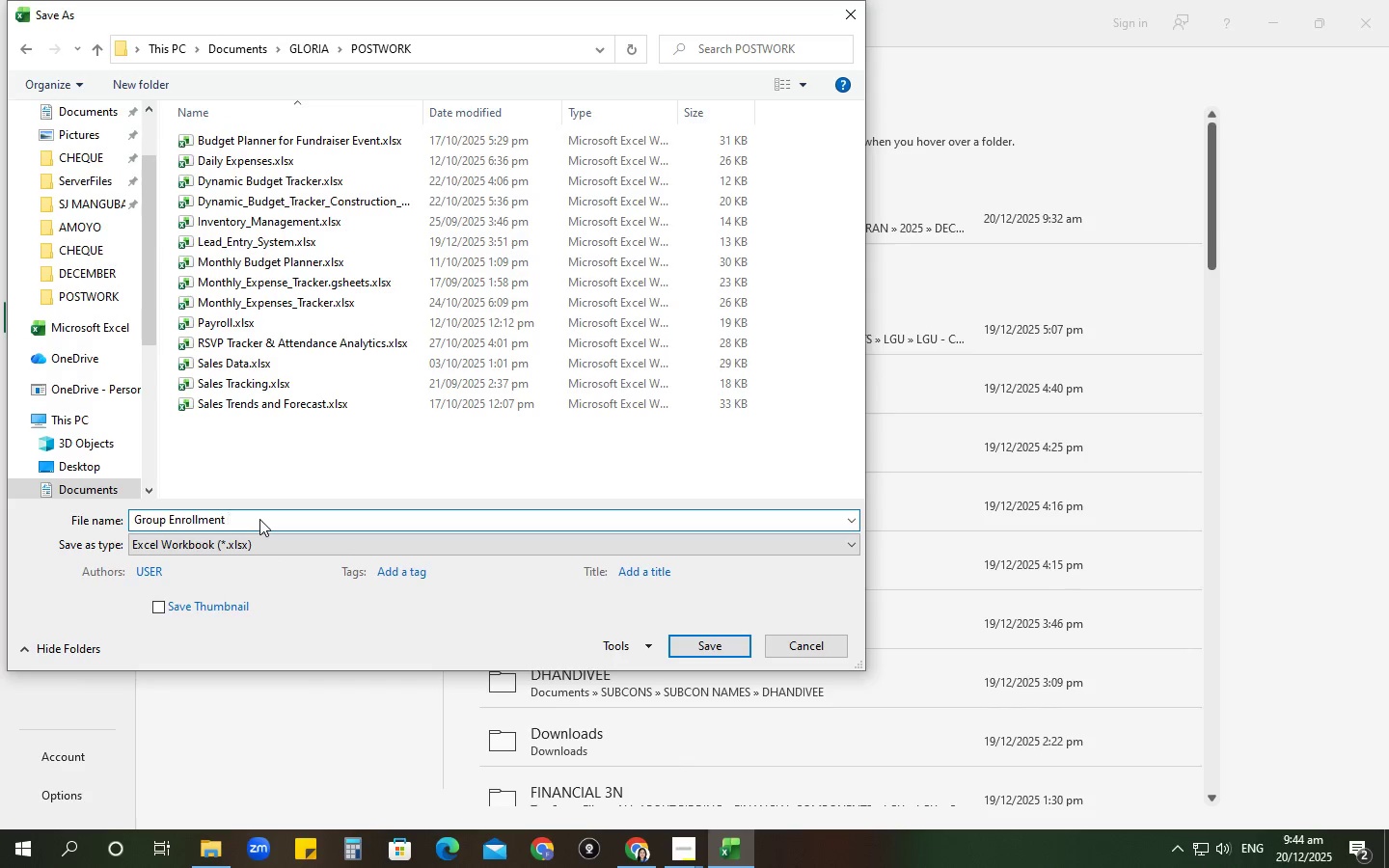 
type(Pipeline Dashboard)
 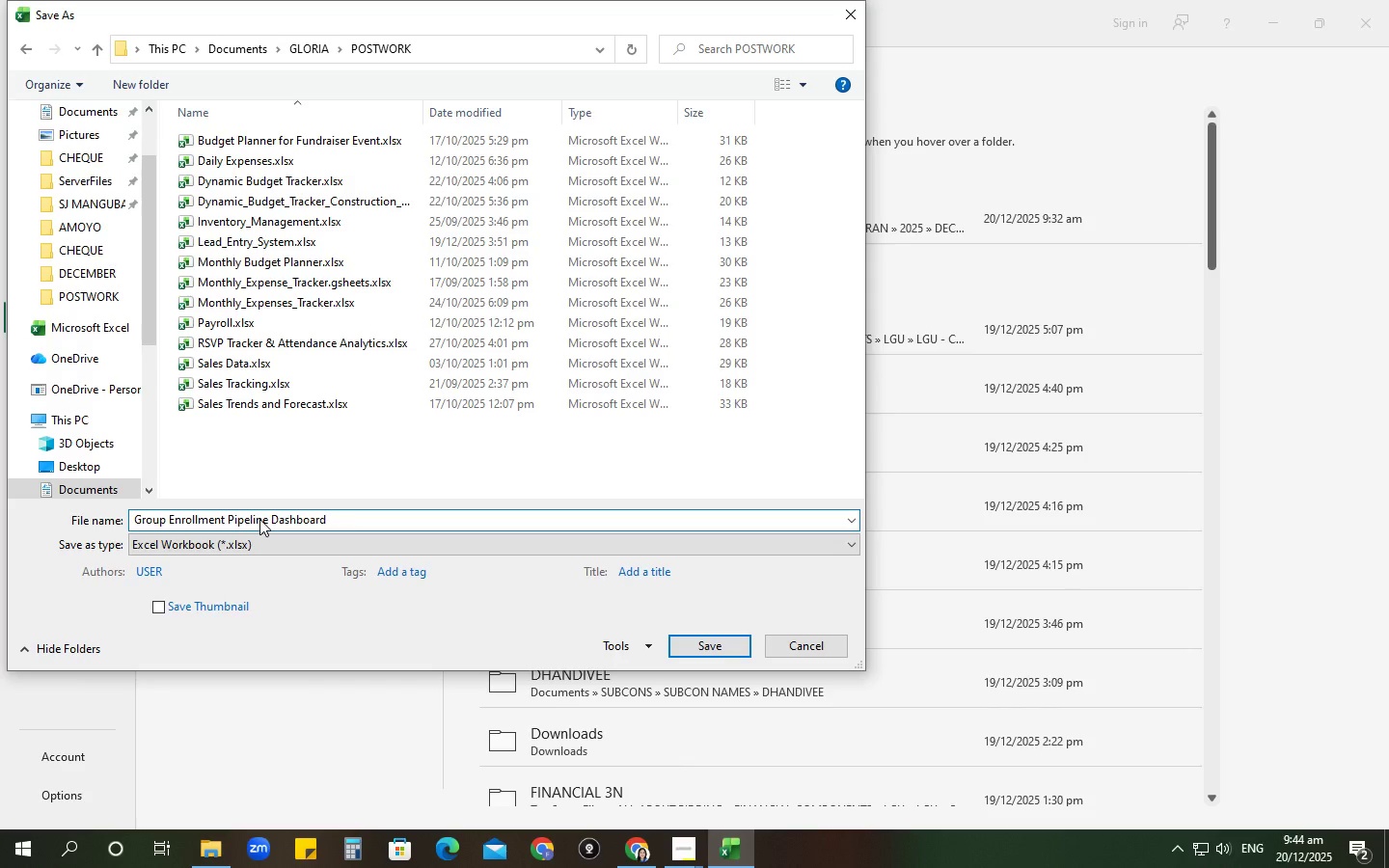 
left_click([171, 520])
 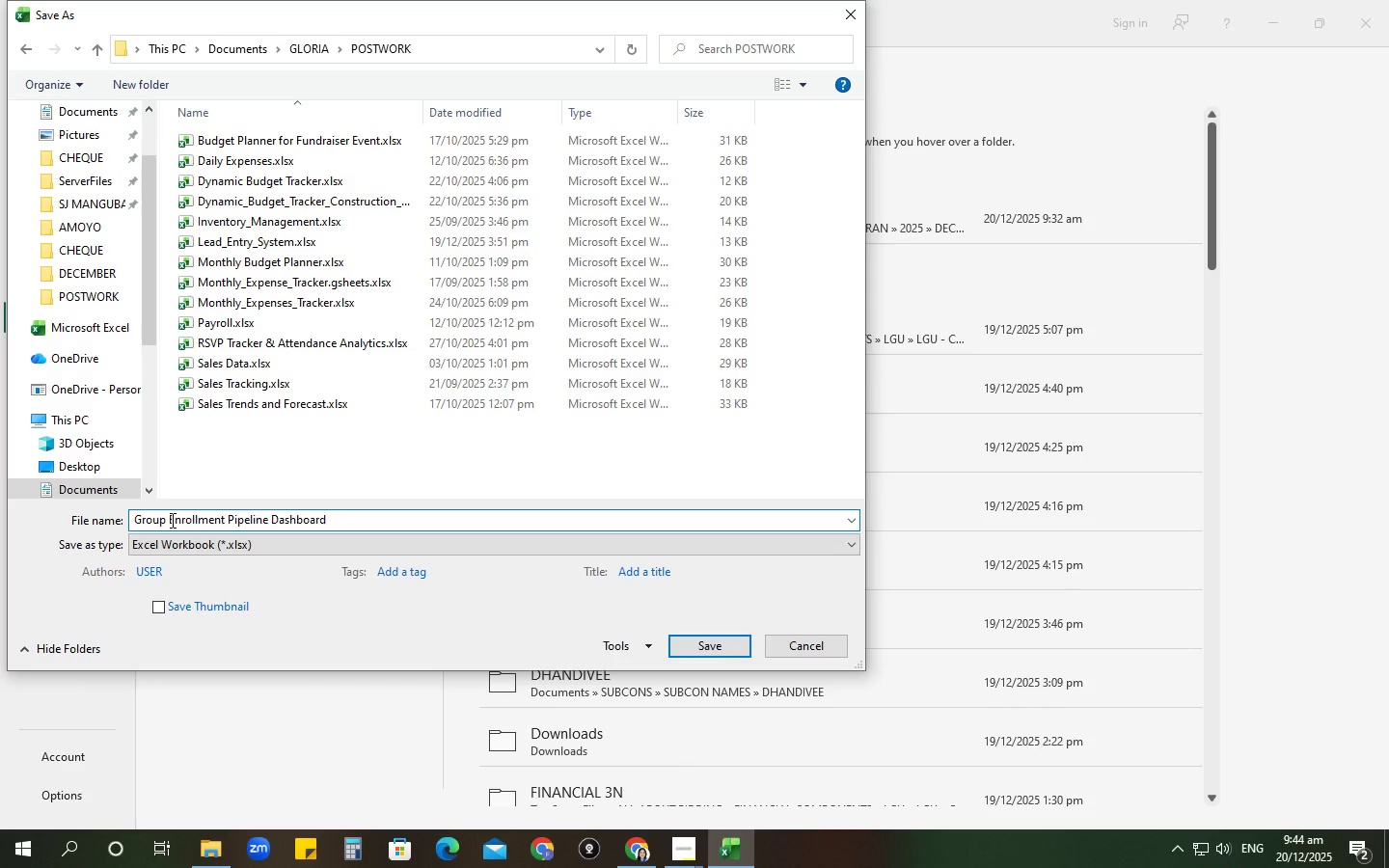 
key(Backspace)
 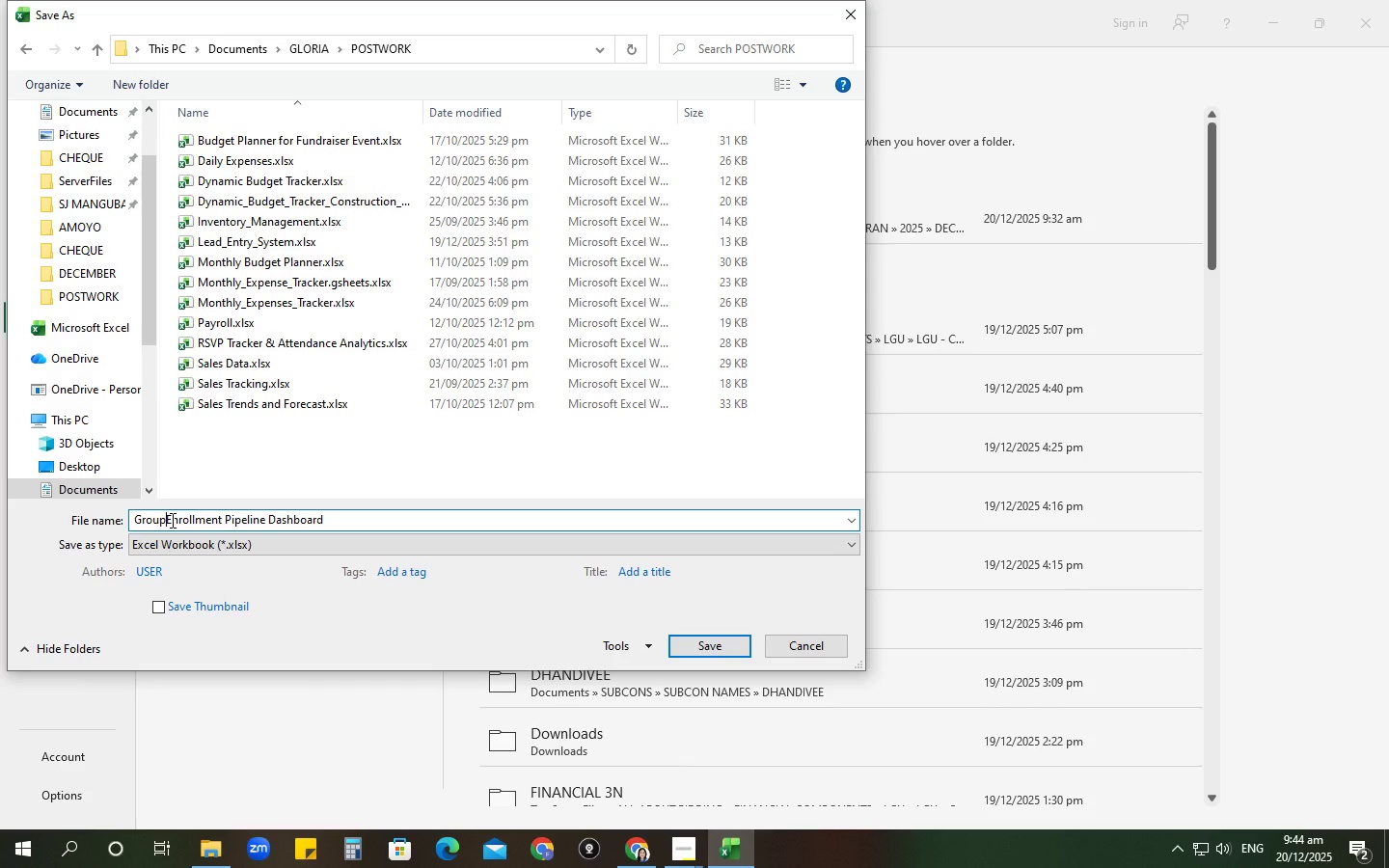 
key(Shift+Minus)
 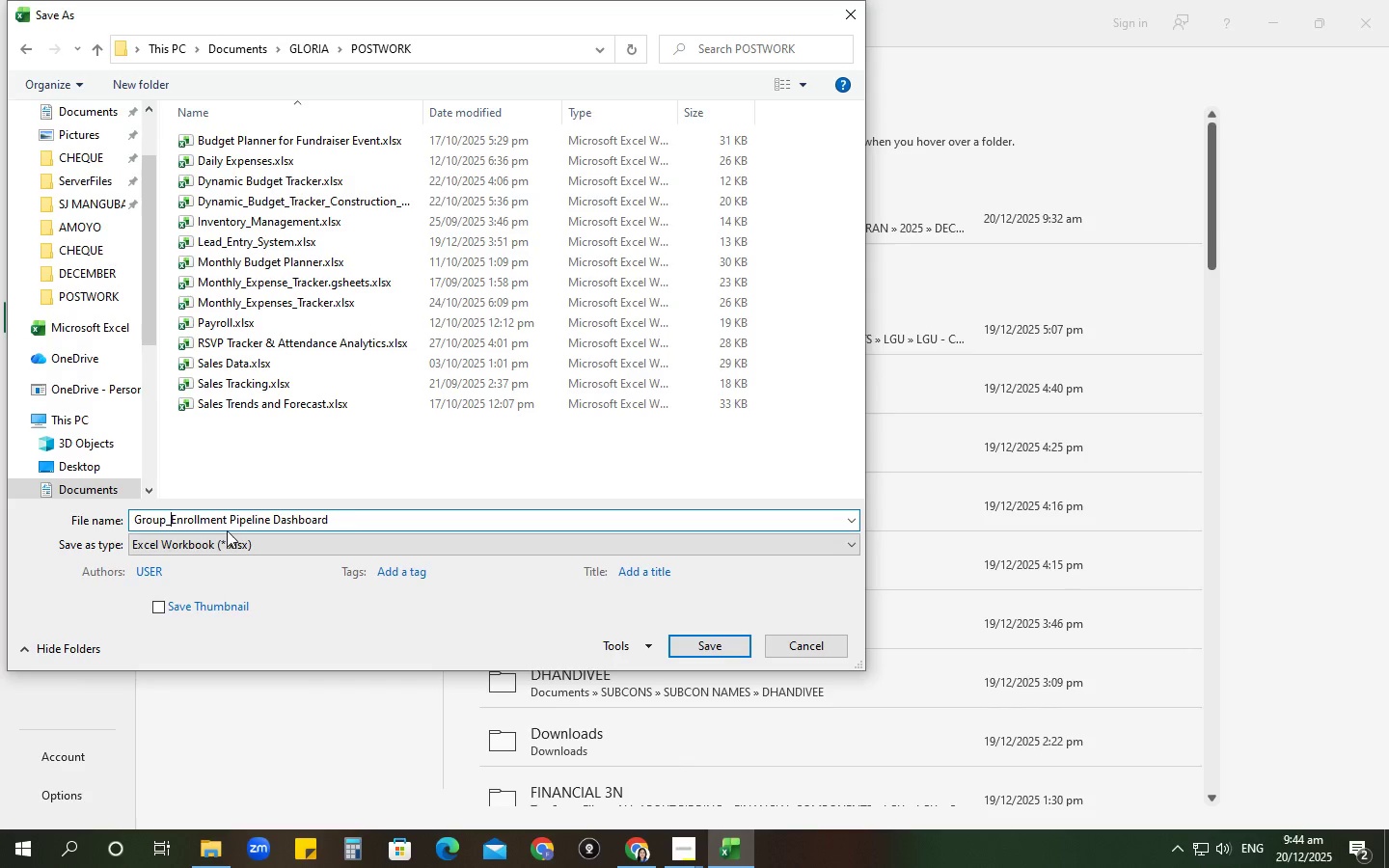 
left_click([231, 515])
 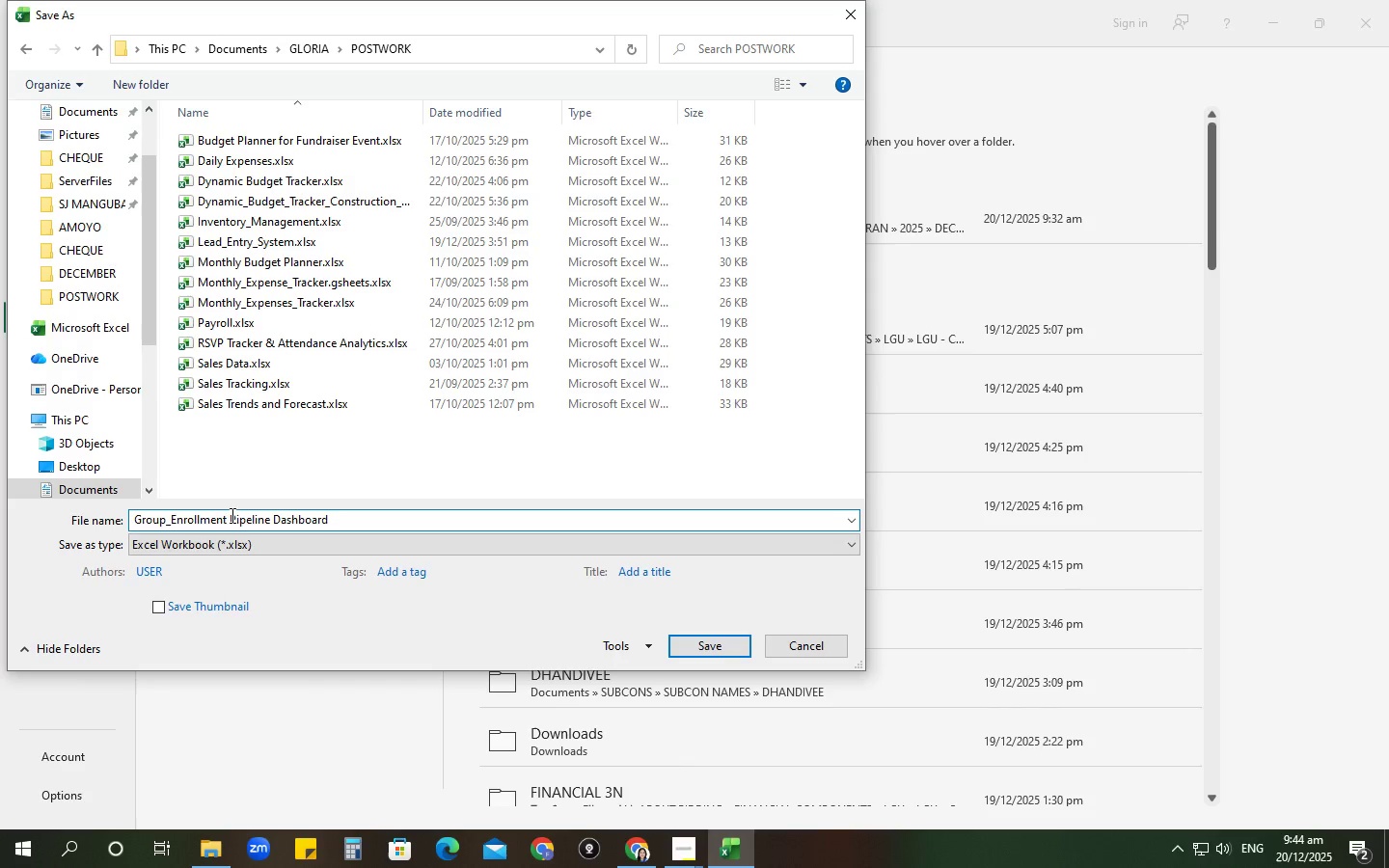 
key(Backspace)
 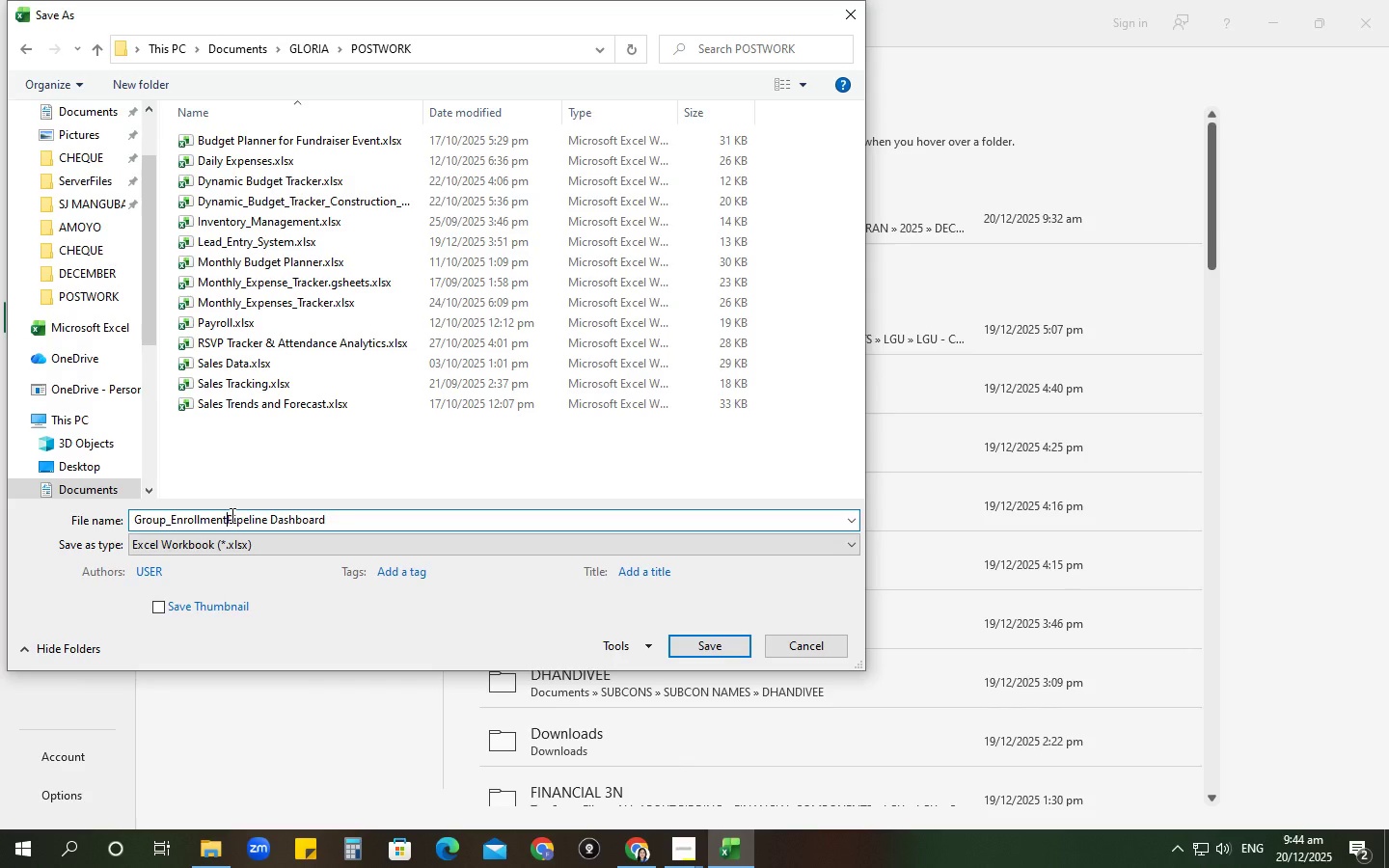 
key(Shift+ShiftRight)
 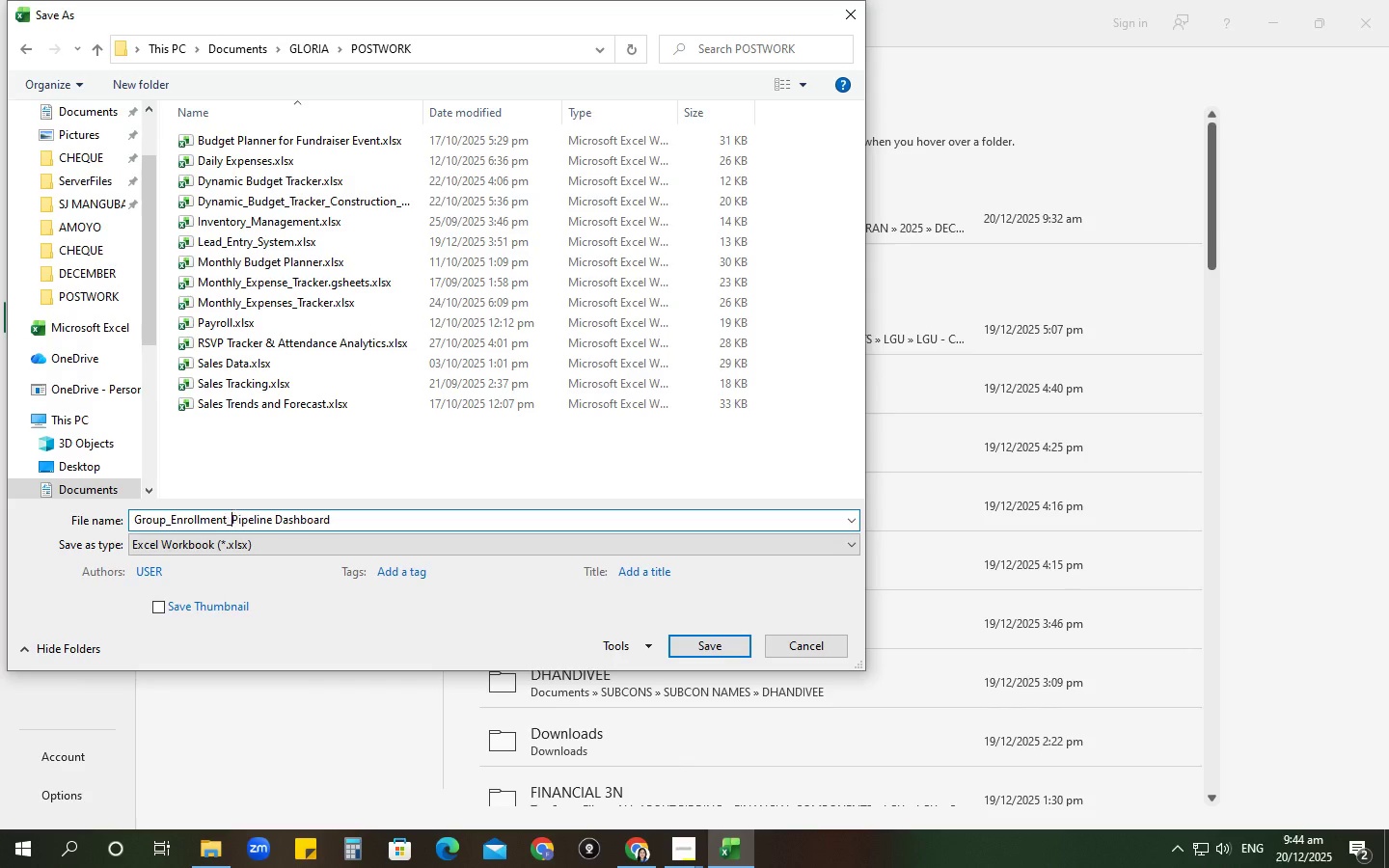 
key(Shift+Minus)
 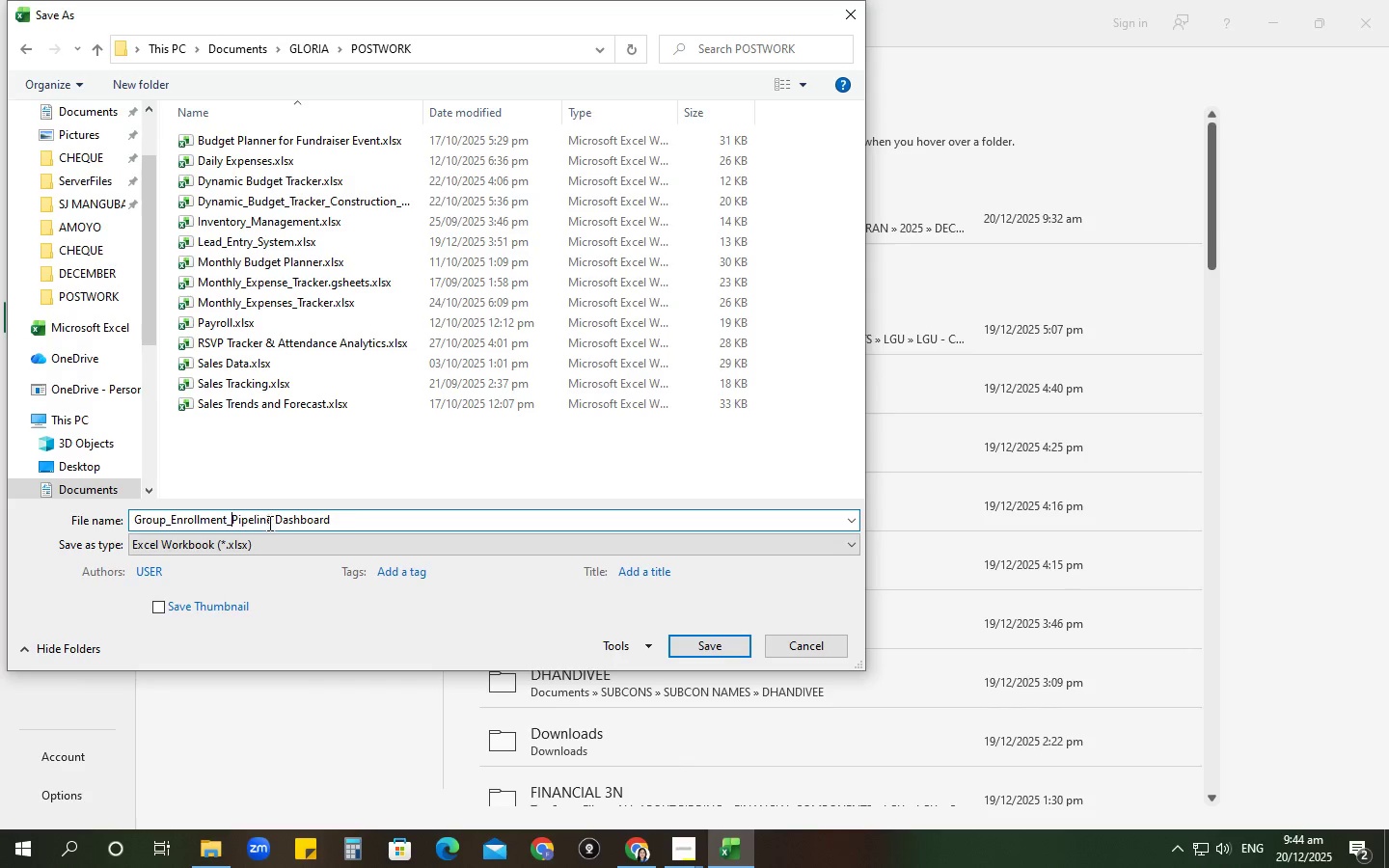 
left_click([280, 520])
 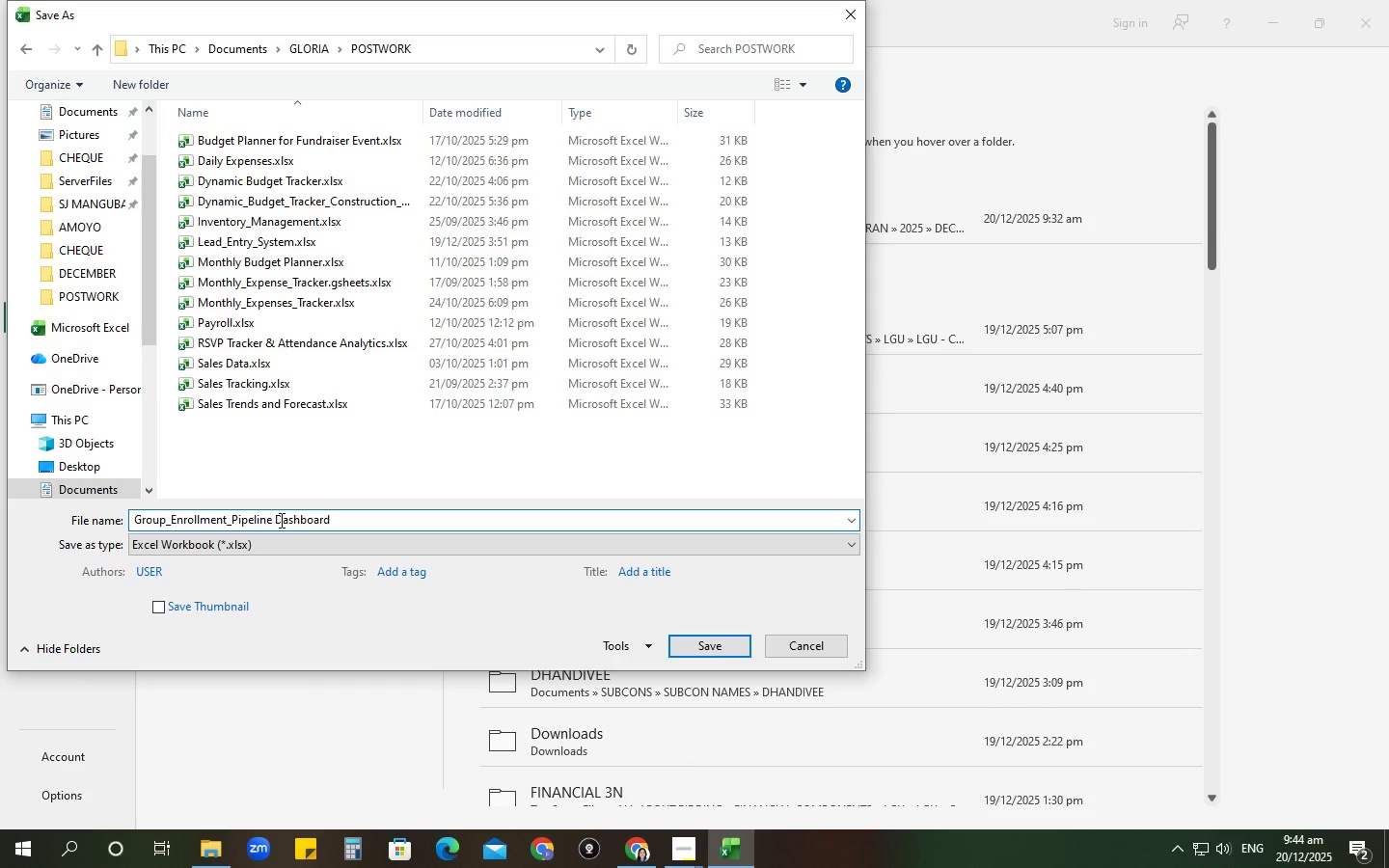 
key(ArrowLeft)
 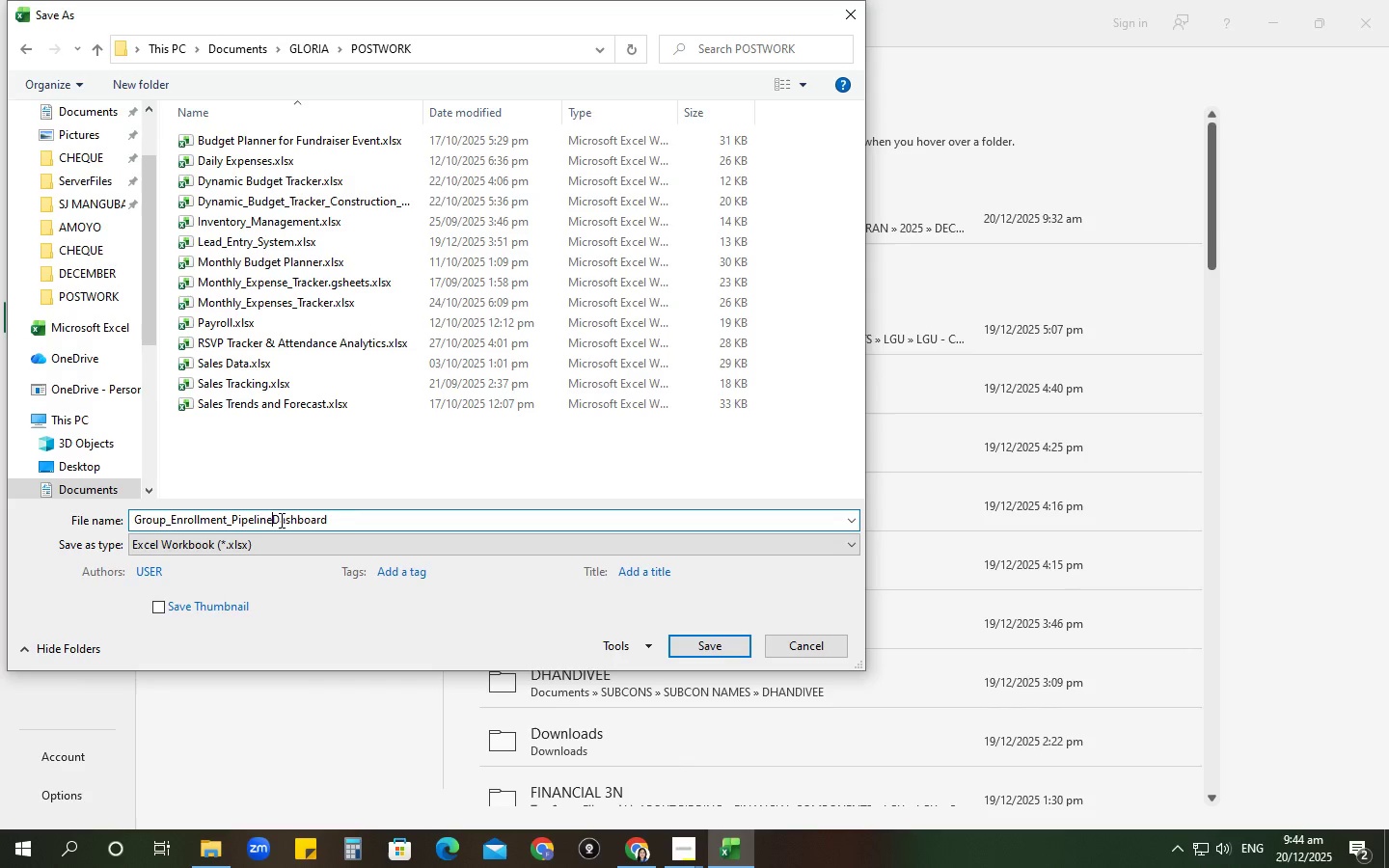 
key(Backspace)
 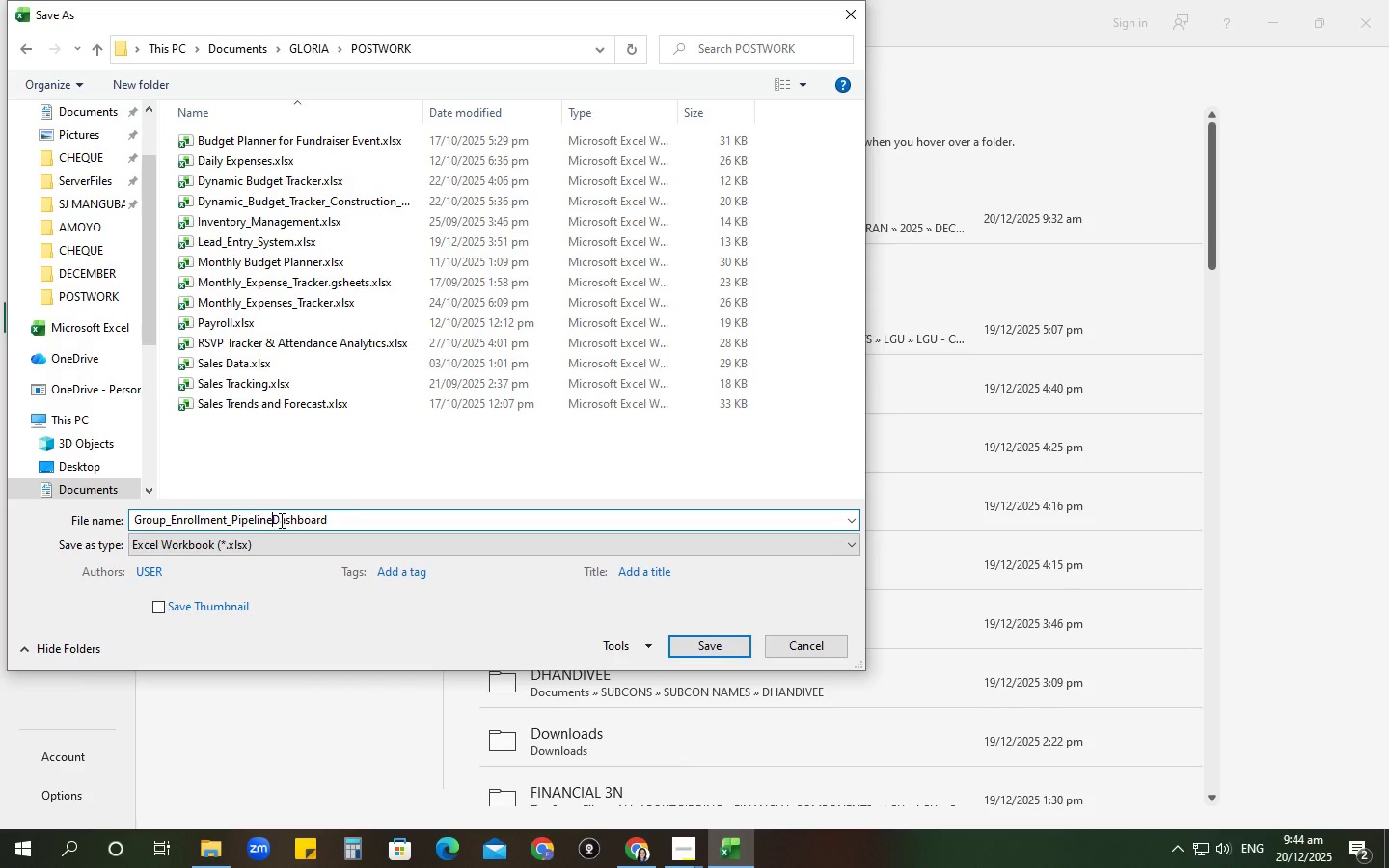 
key(Shift+ShiftRight)
 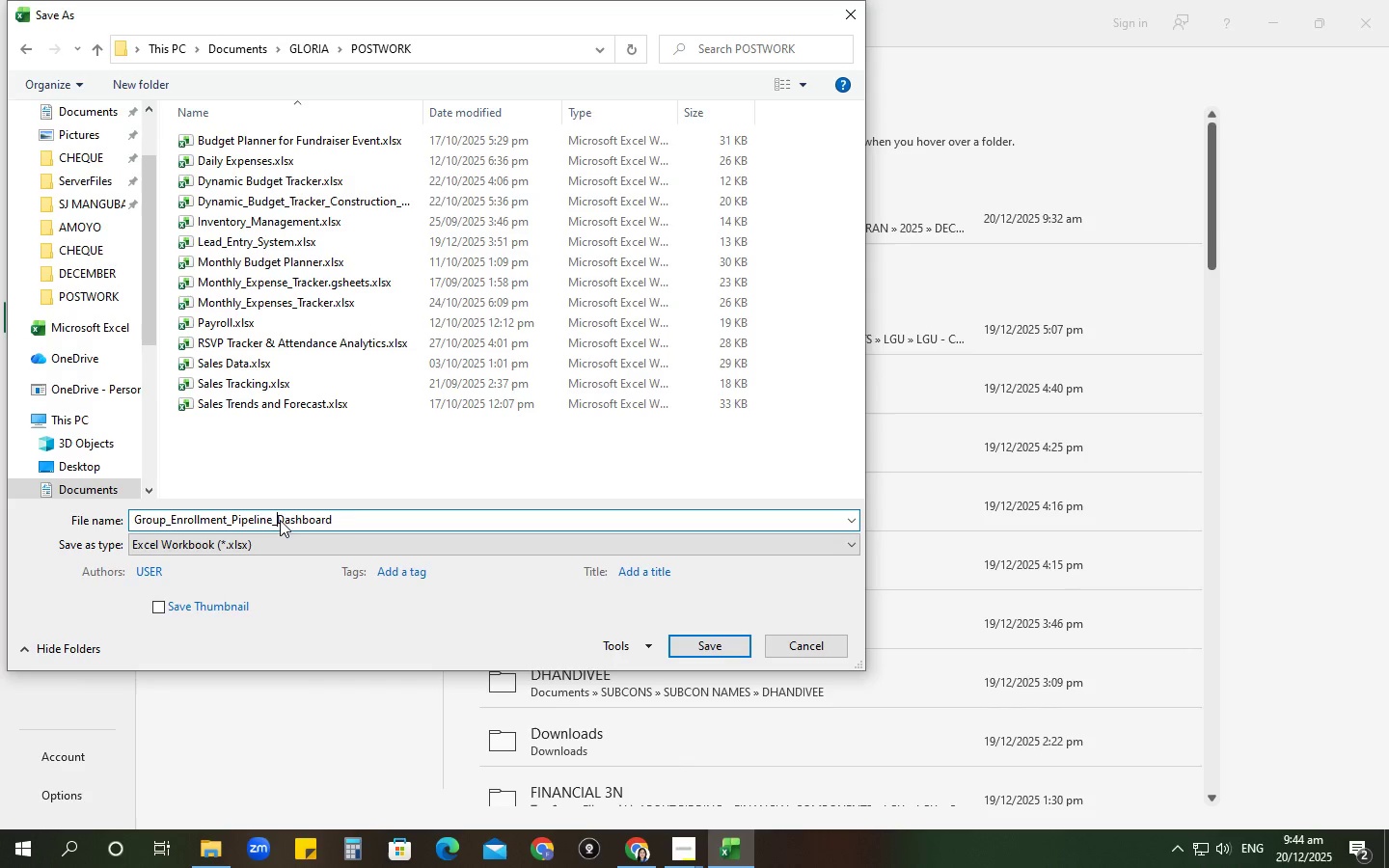 
key(Shift+Minus)
 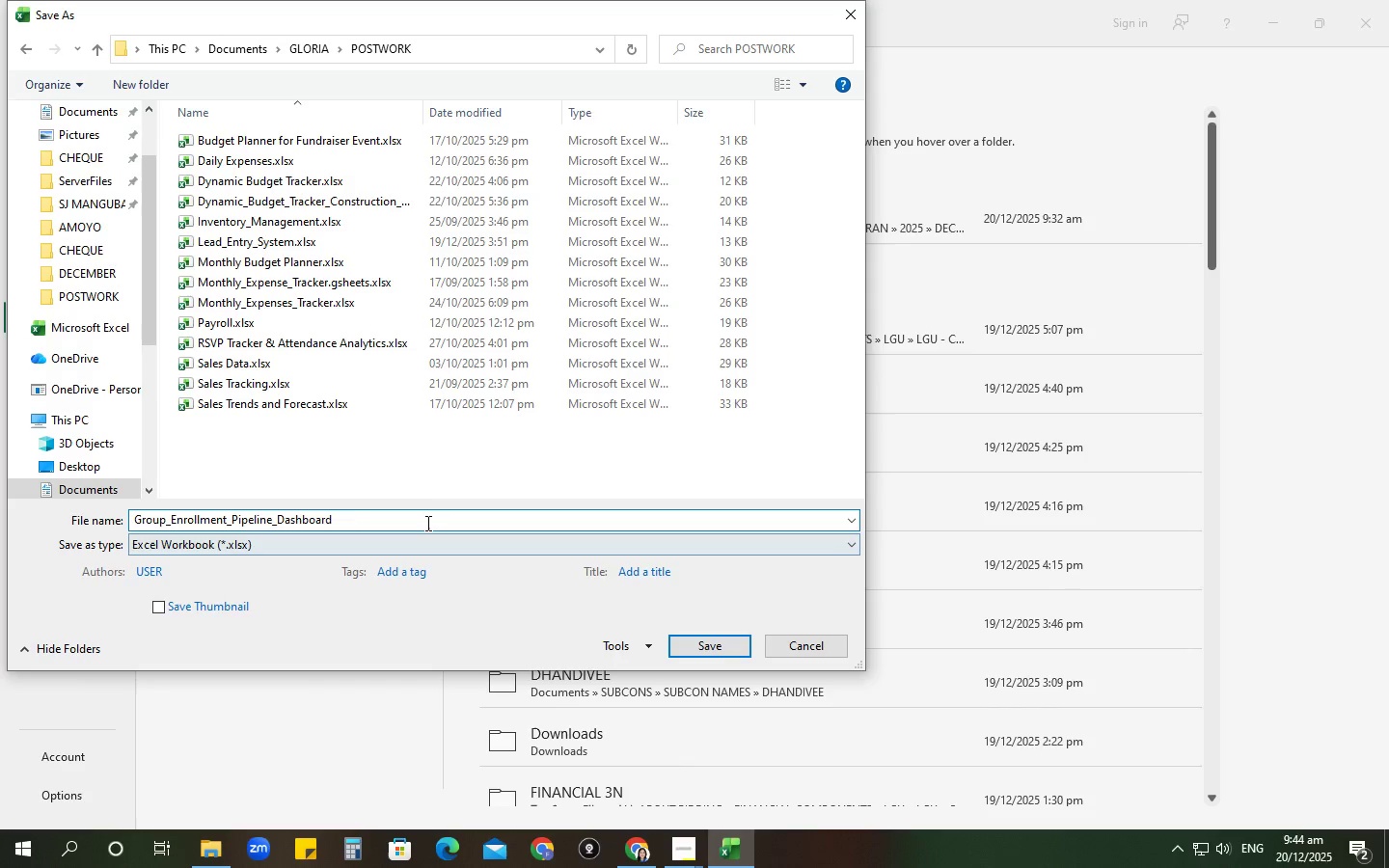 
left_click([426, 510])
 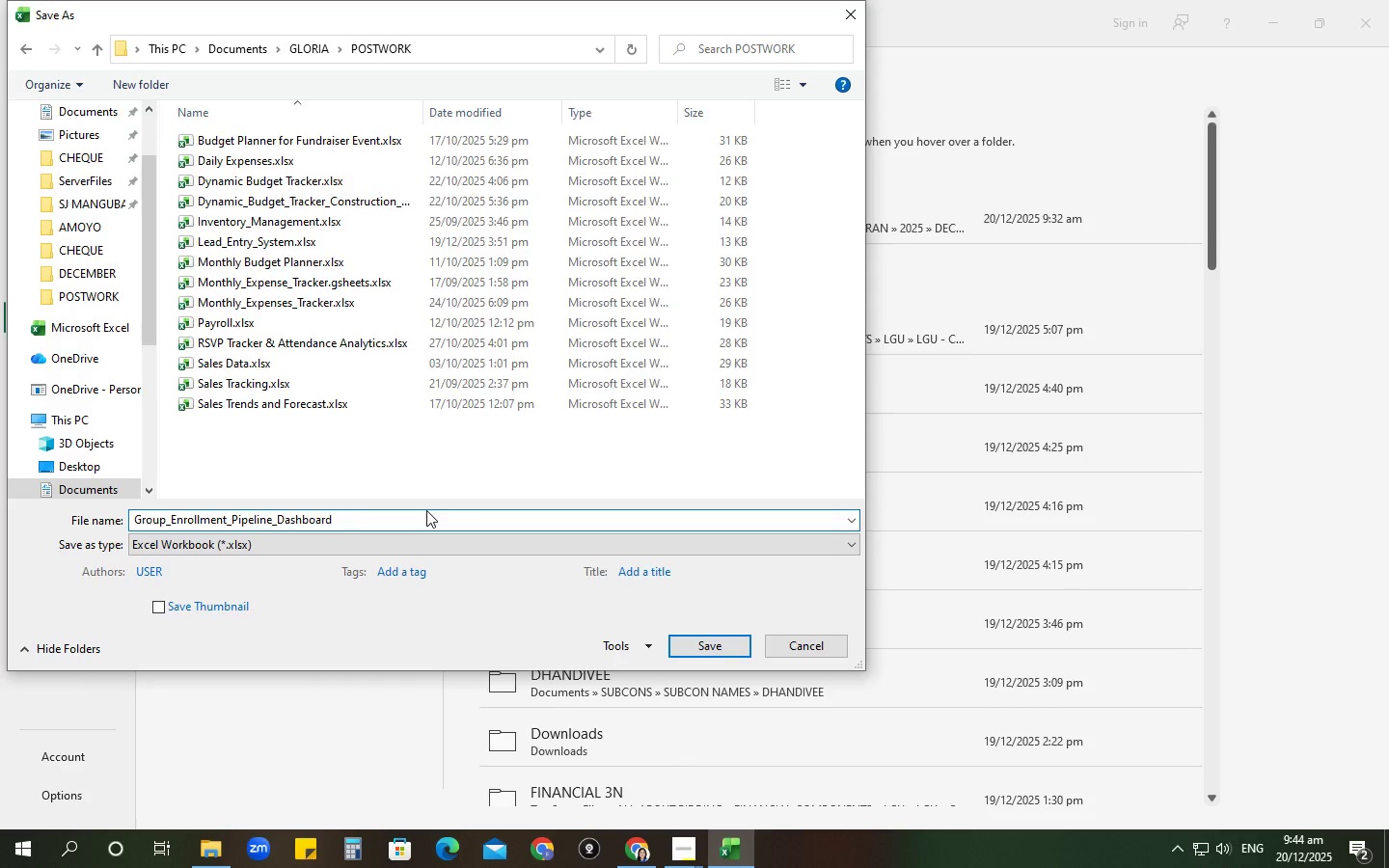 
left_click([411, 535])
 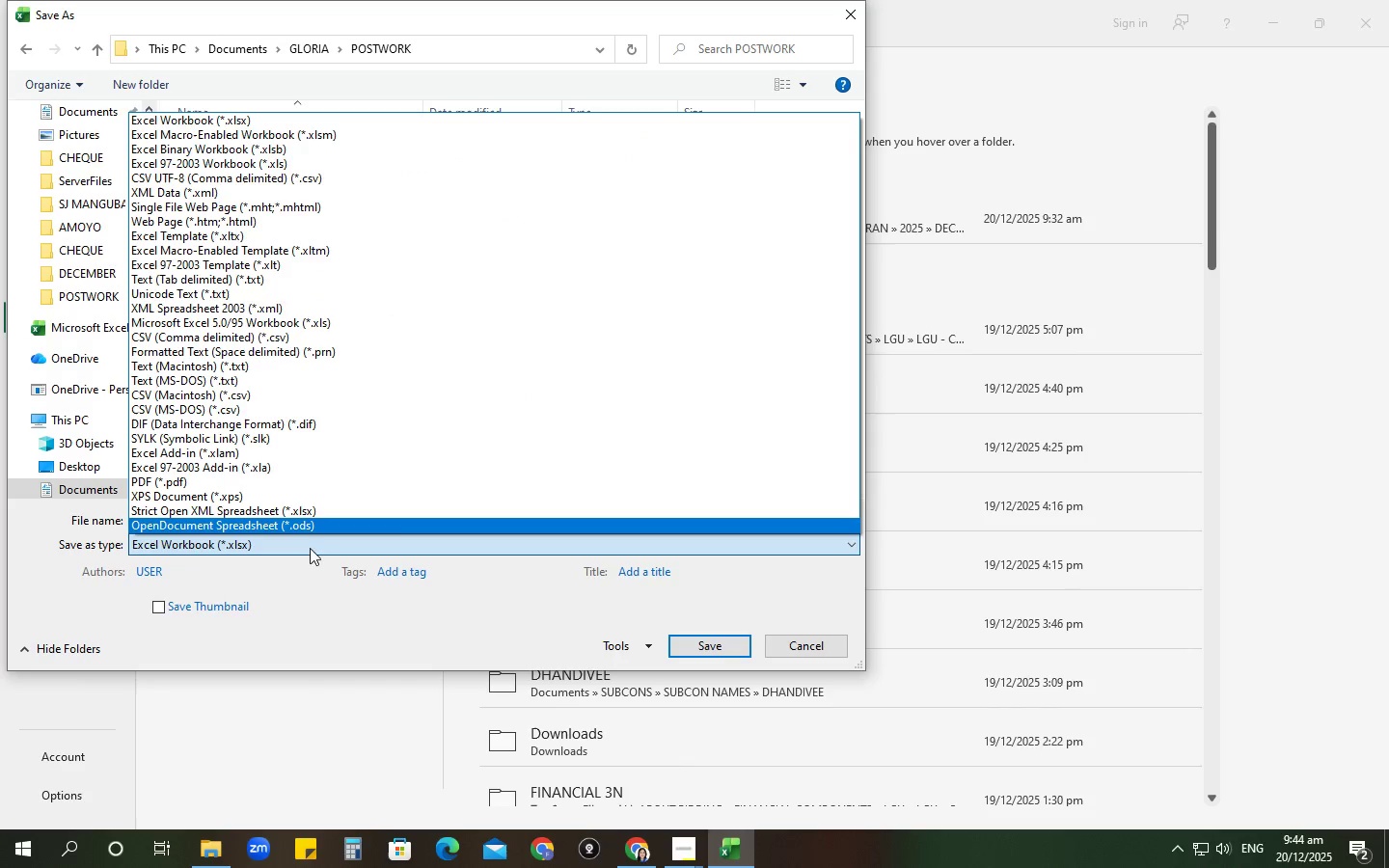 
left_click([277, 569])
 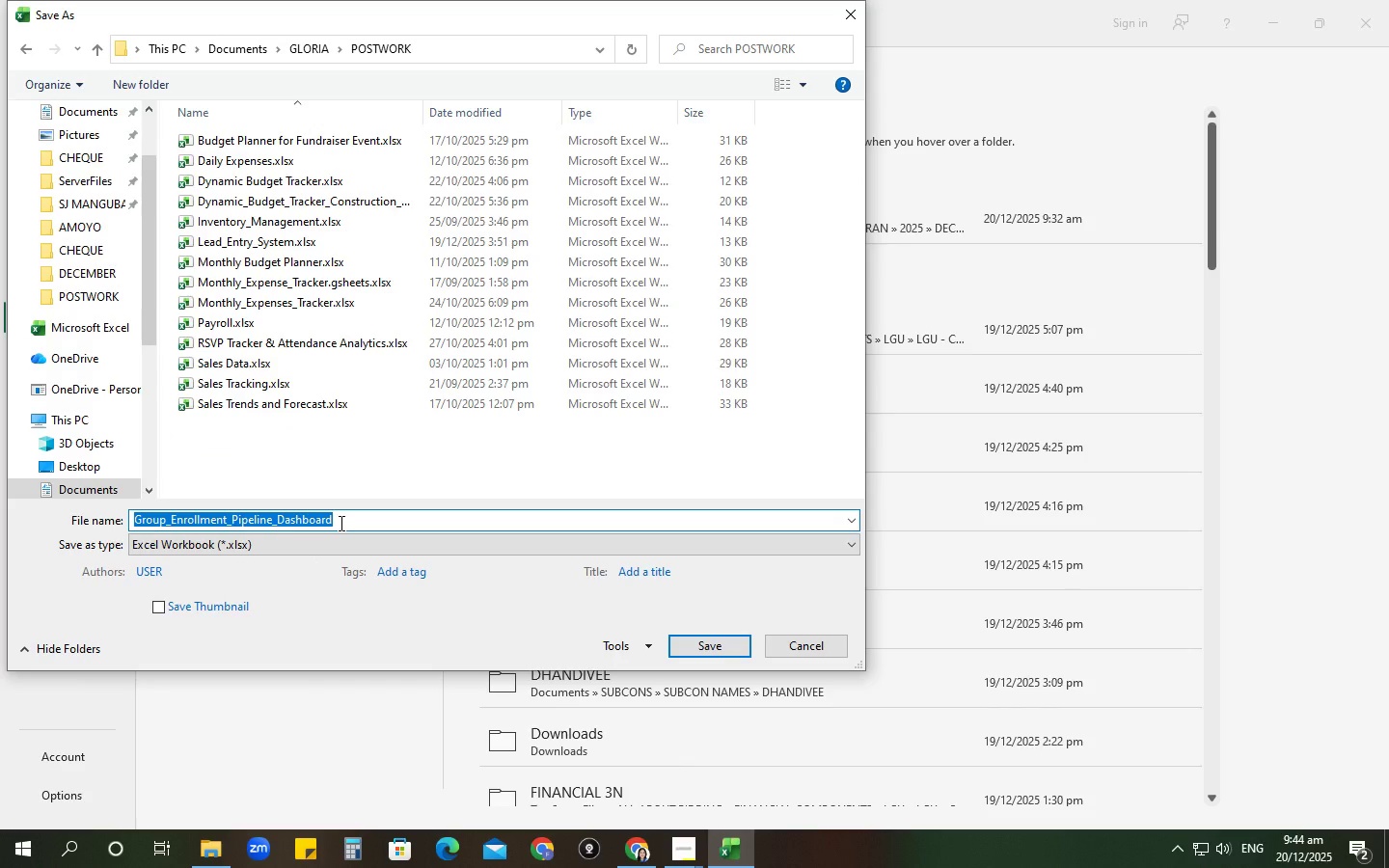 
left_click([340, 523])
 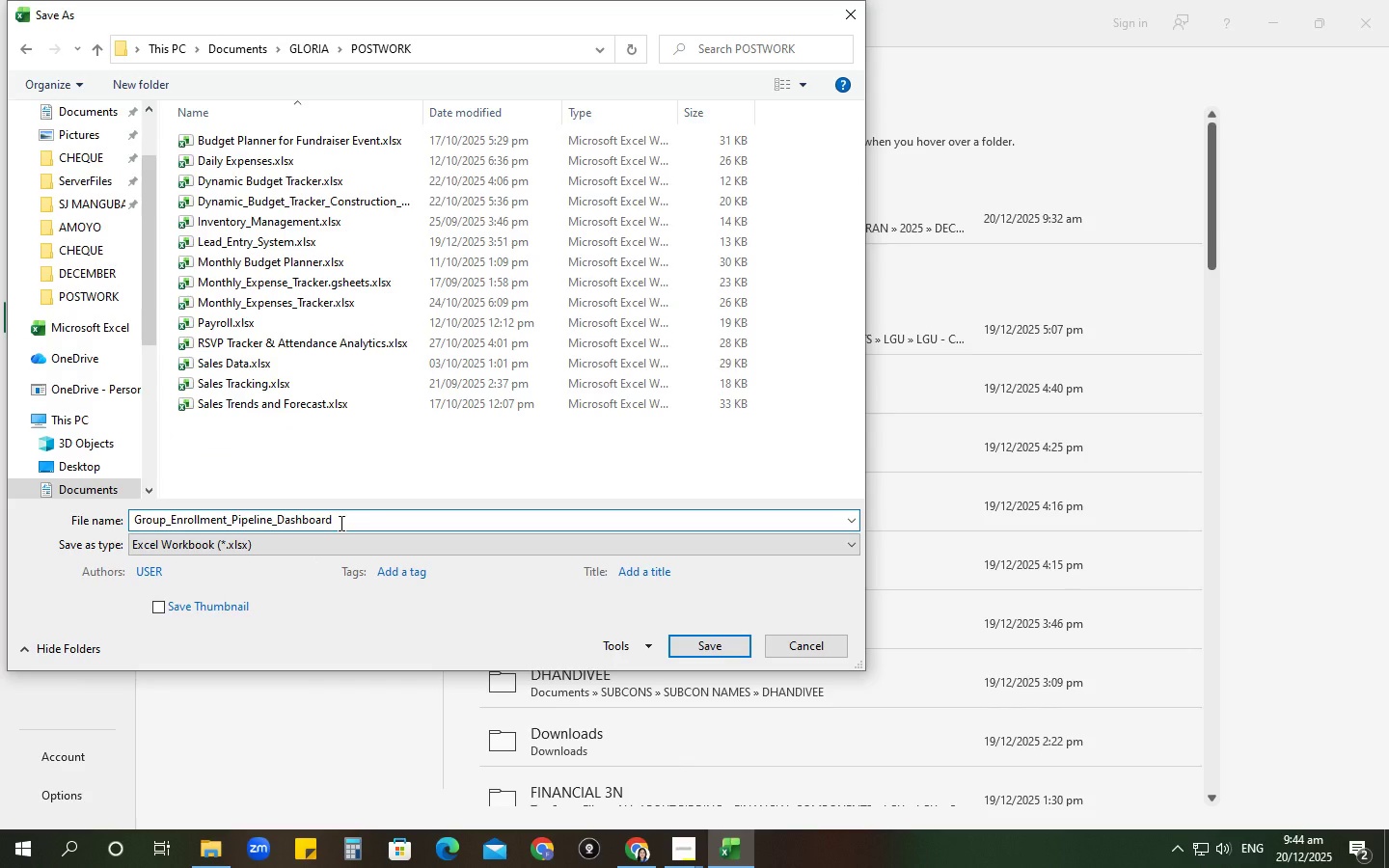 
type(.xlsx)
 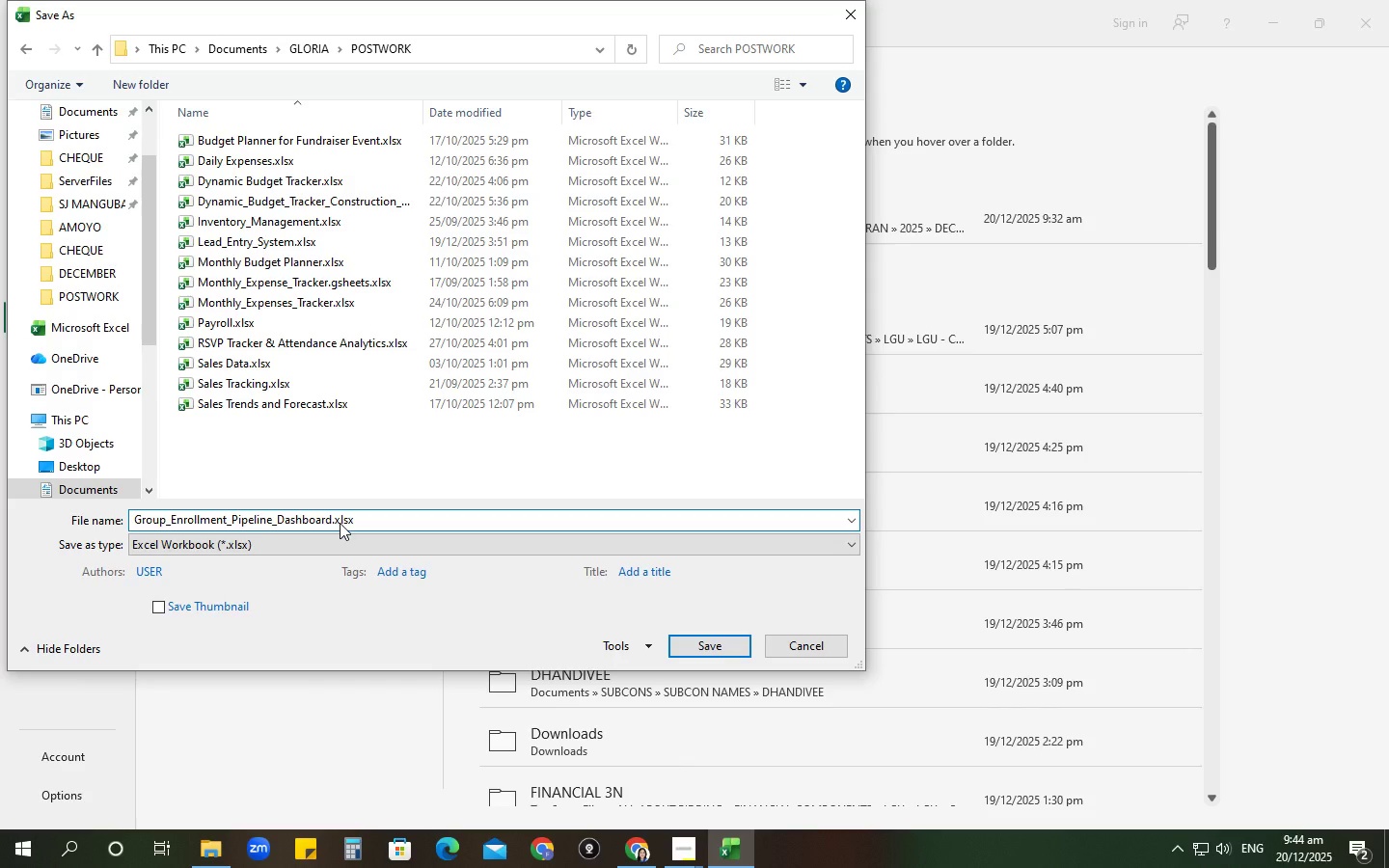 
key(Enter)
 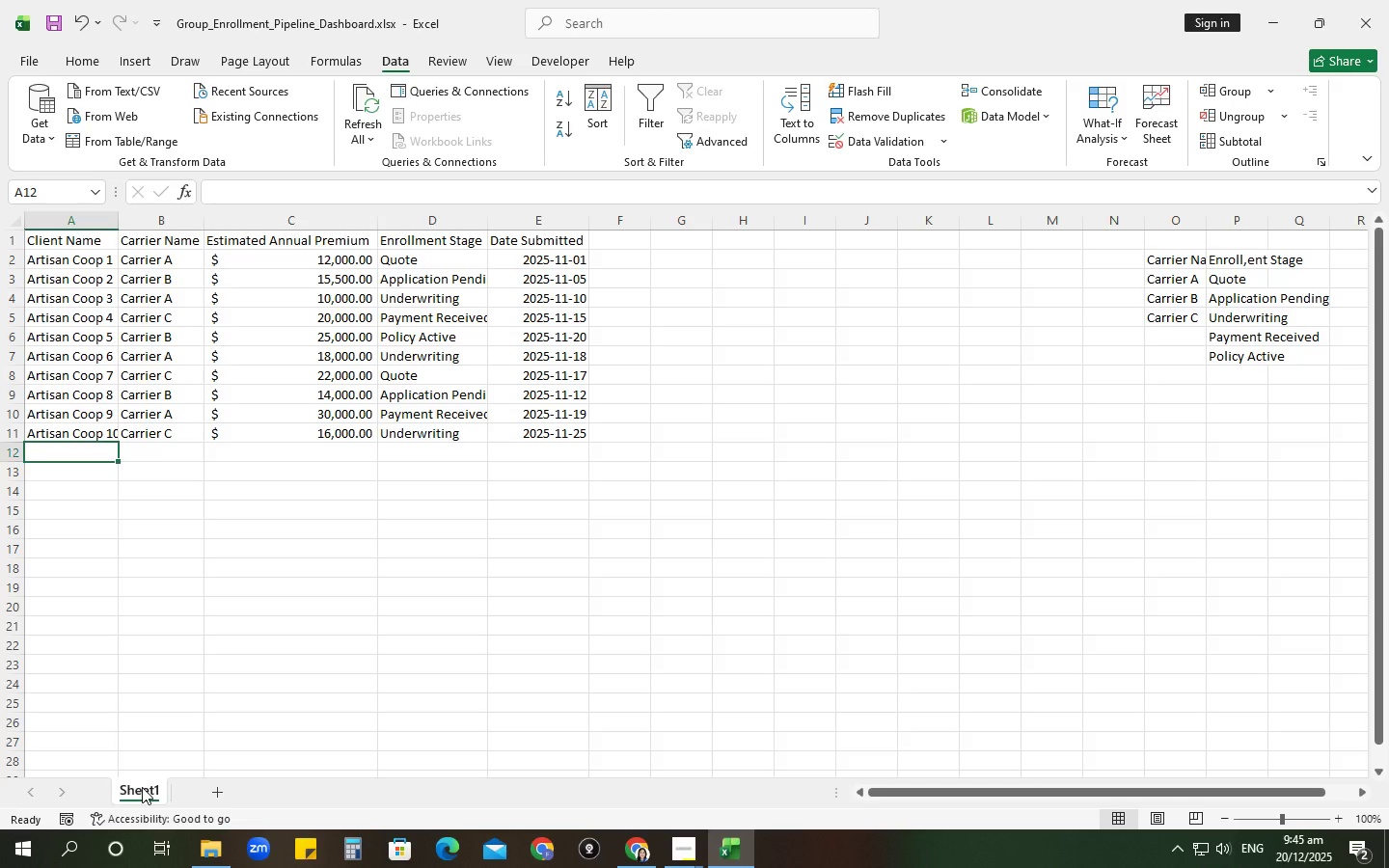 
wait(27.14)
 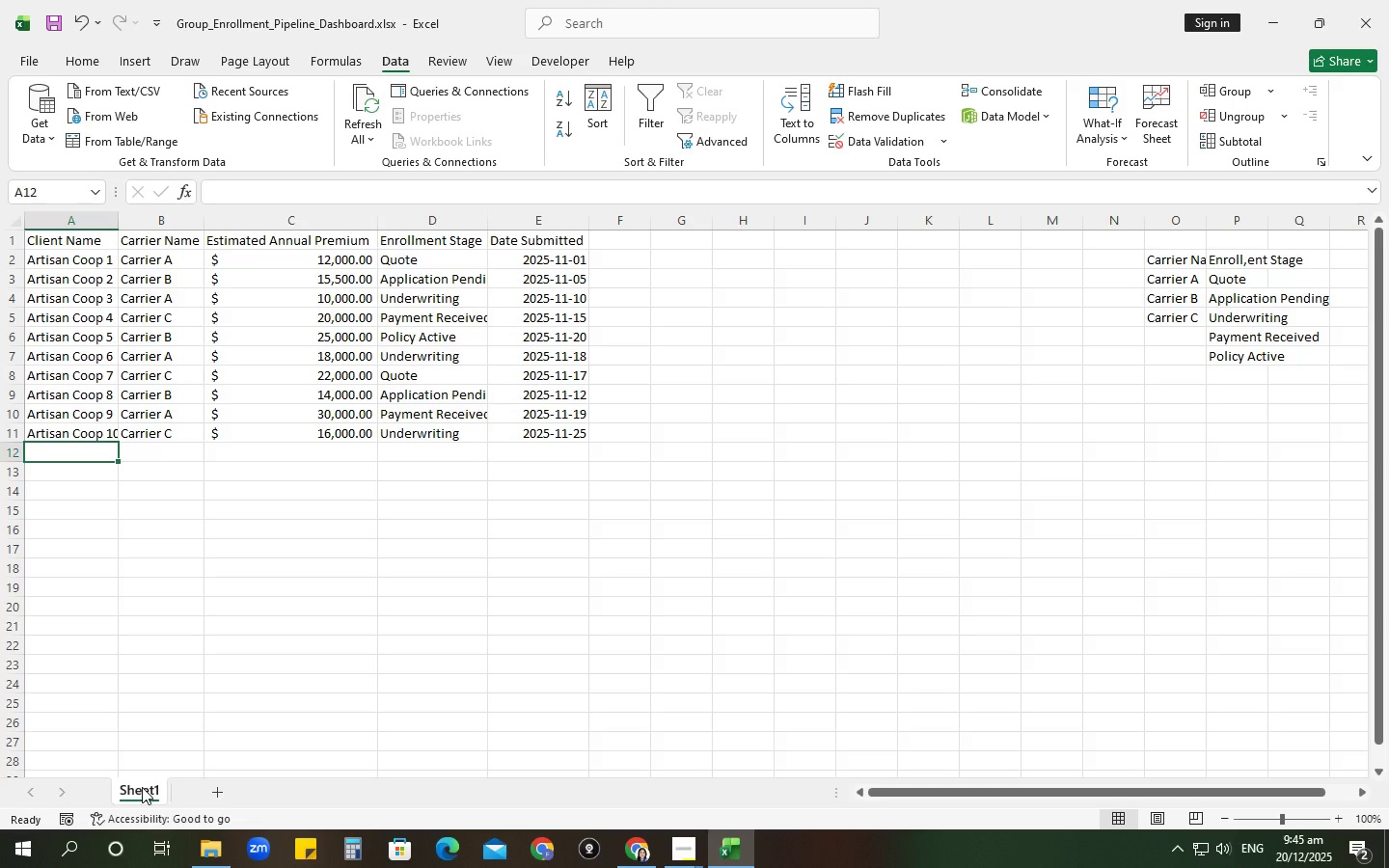 
right_click([128, 795])
 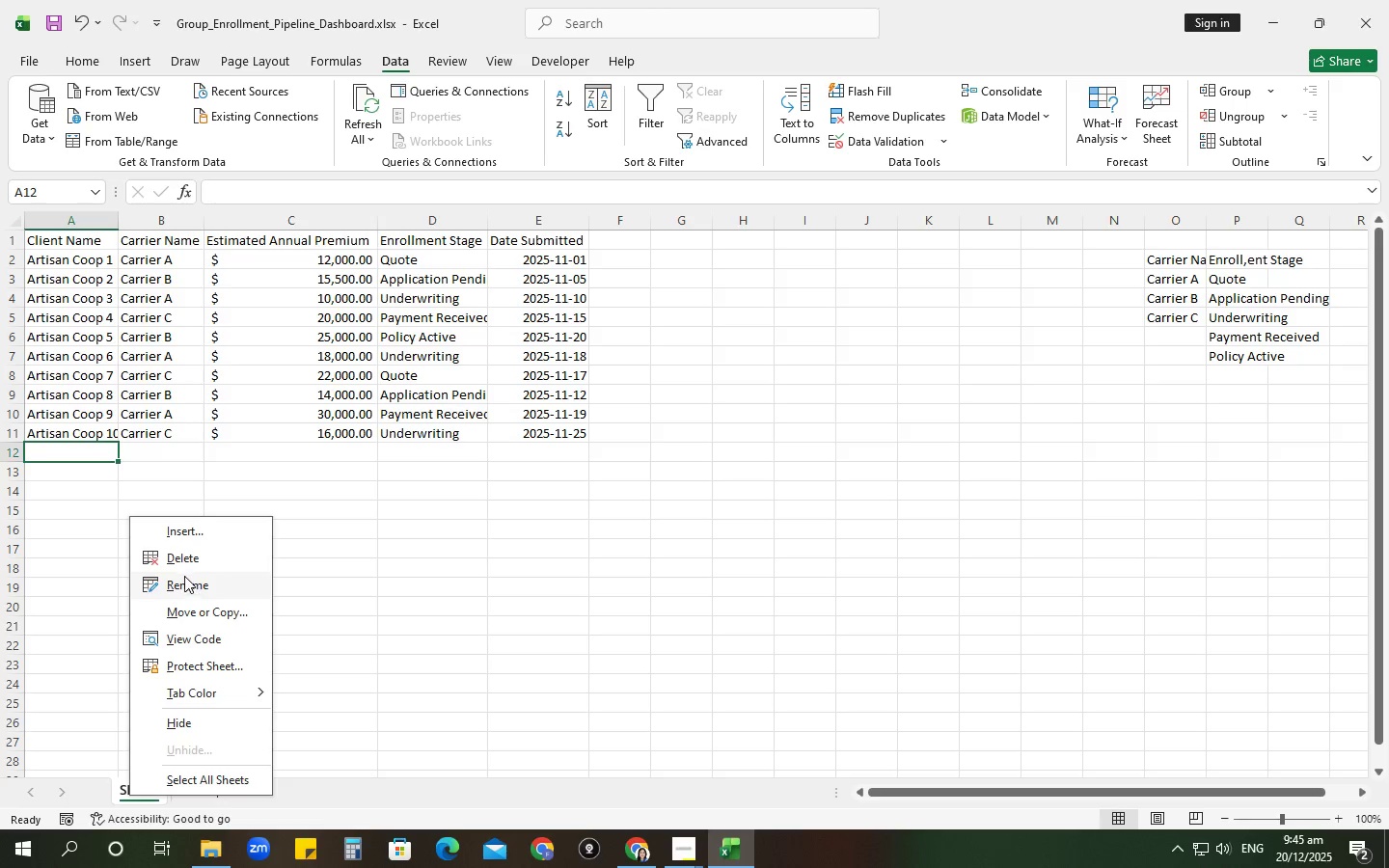 
left_click([184, 576])
 